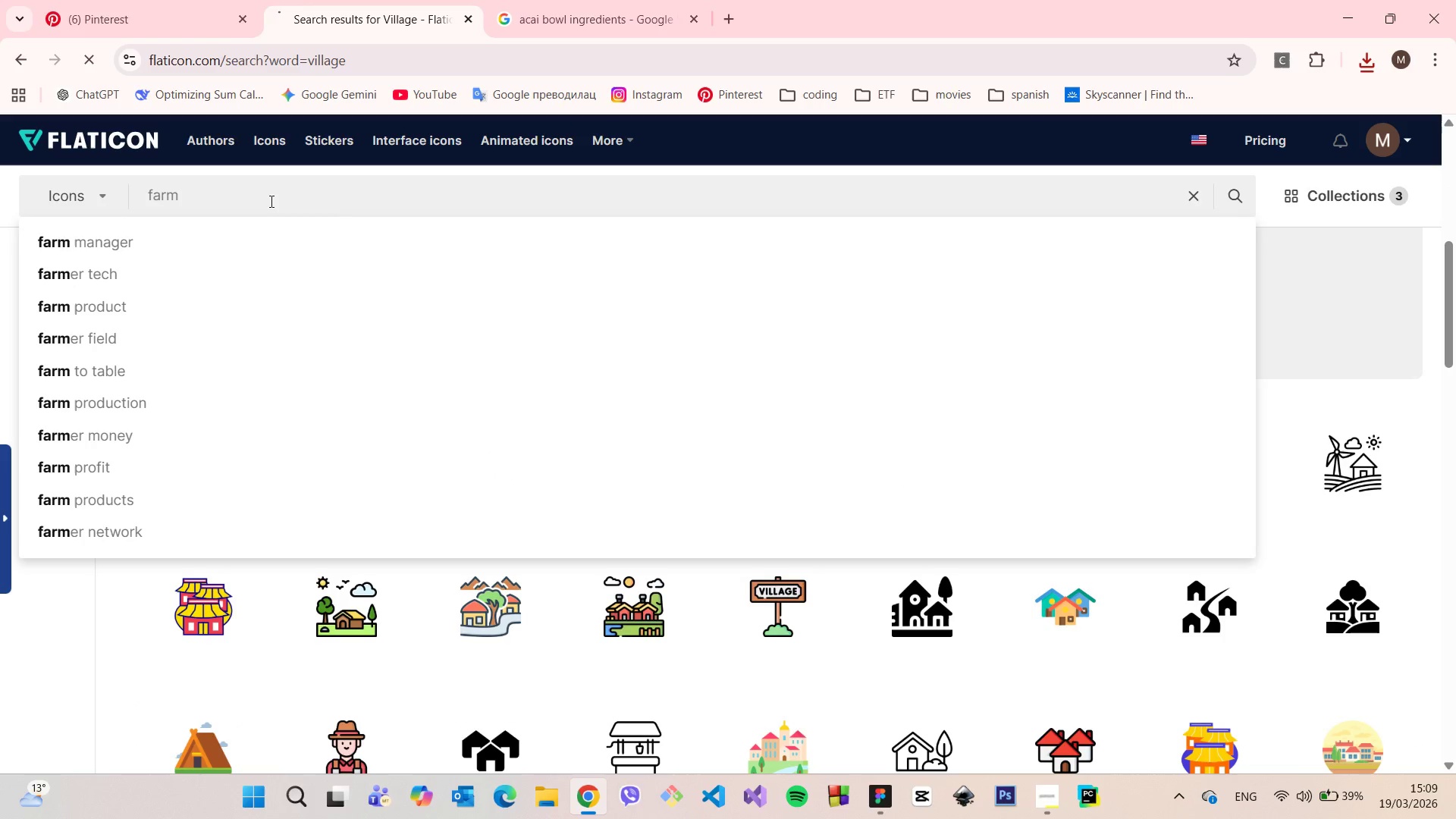 
key(Enter)
 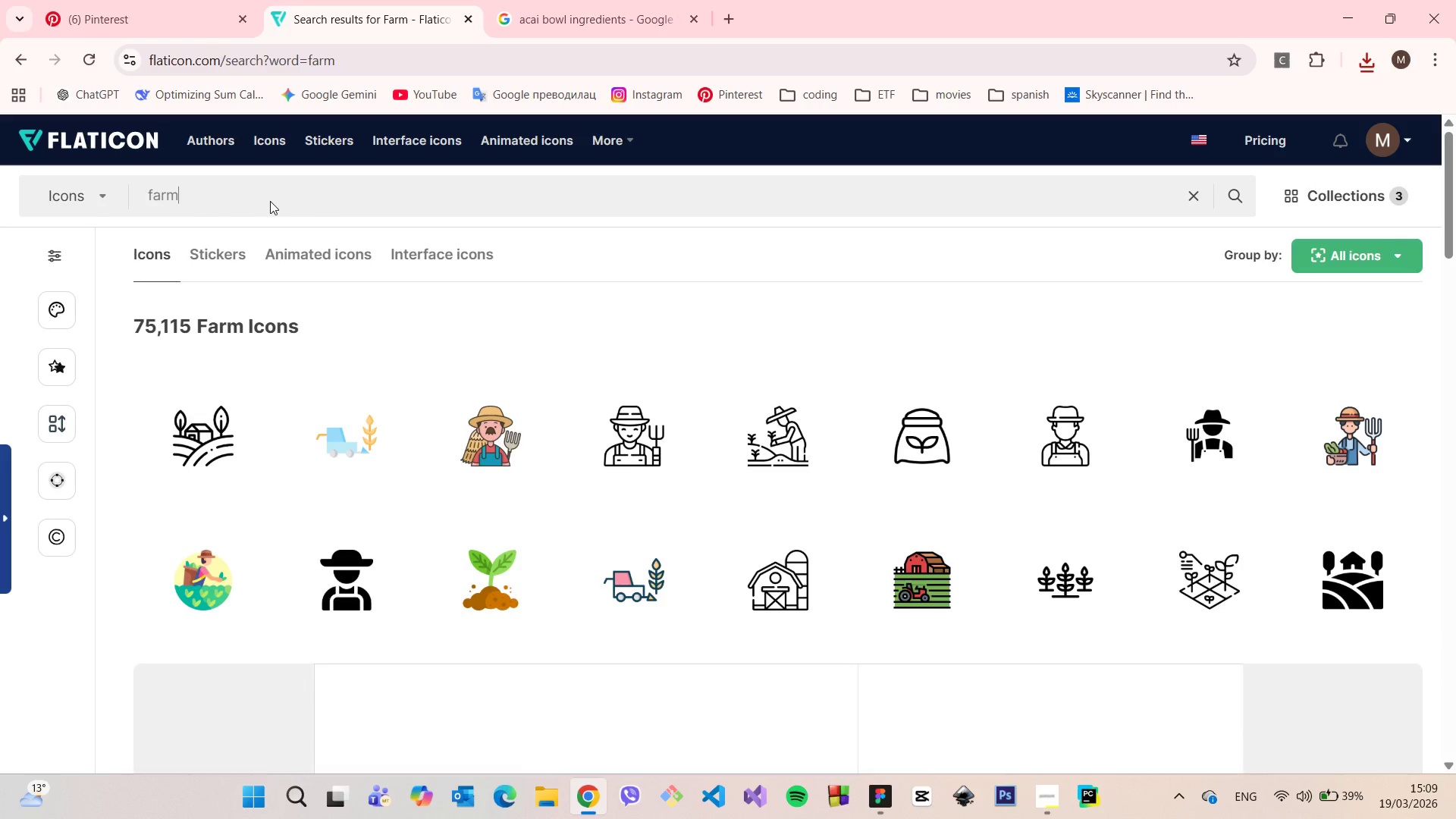 
wait(8.25)
 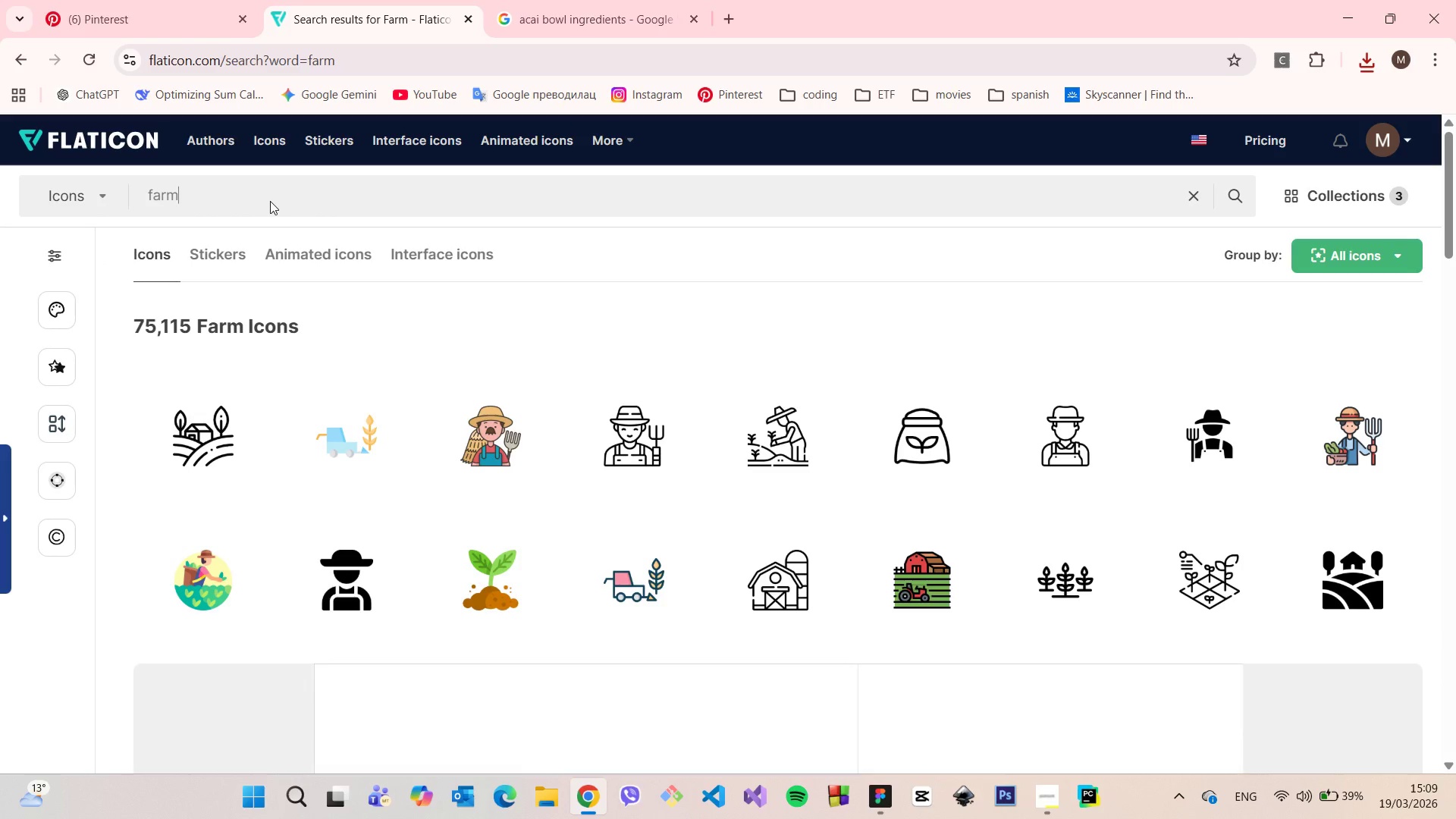 
scroll: coordinate [900, 336], scroll_direction: down, amount: 10.0
 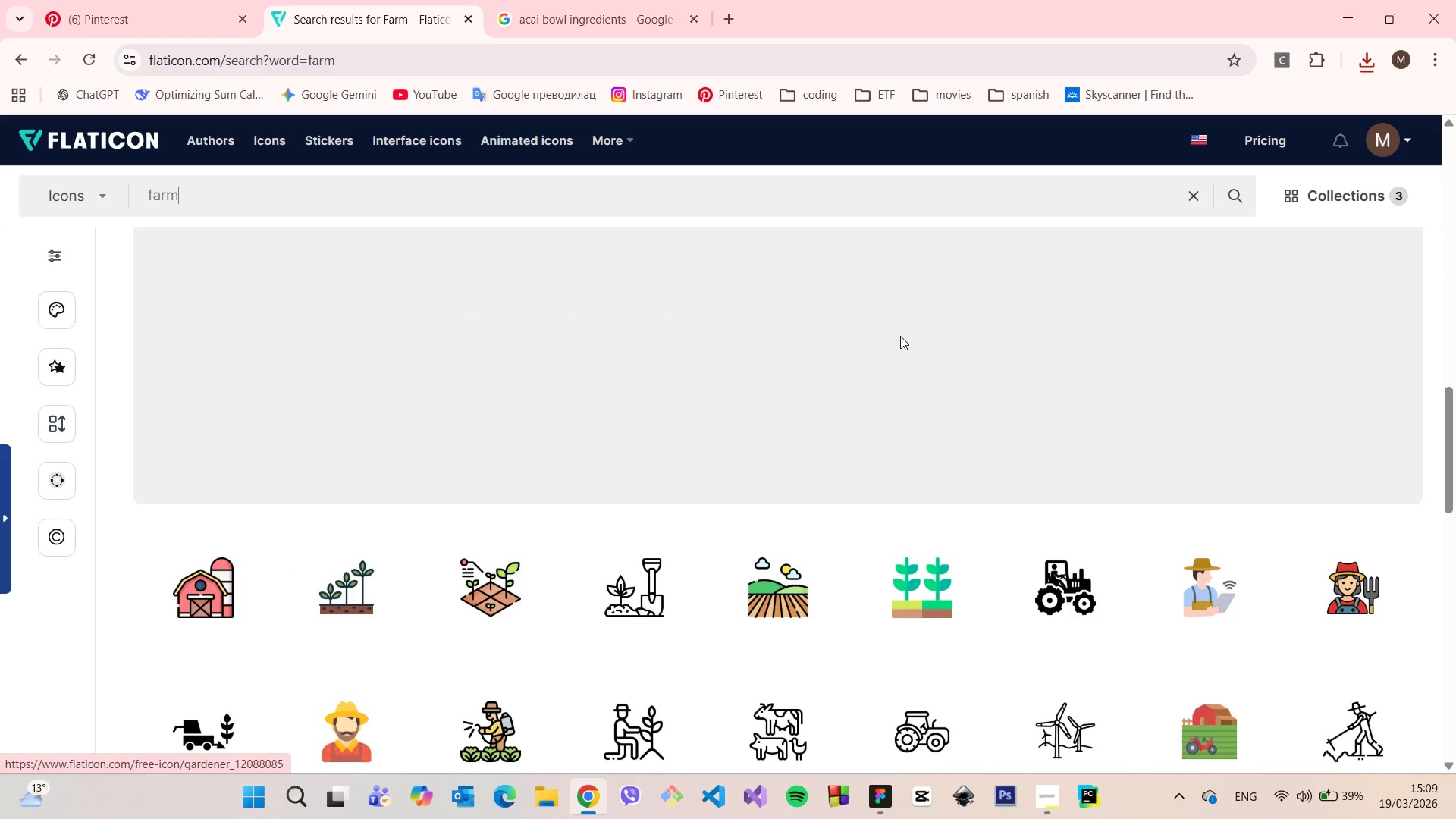 
scroll: coordinate [900, 337], scroll_direction: up, amount: 1.0
 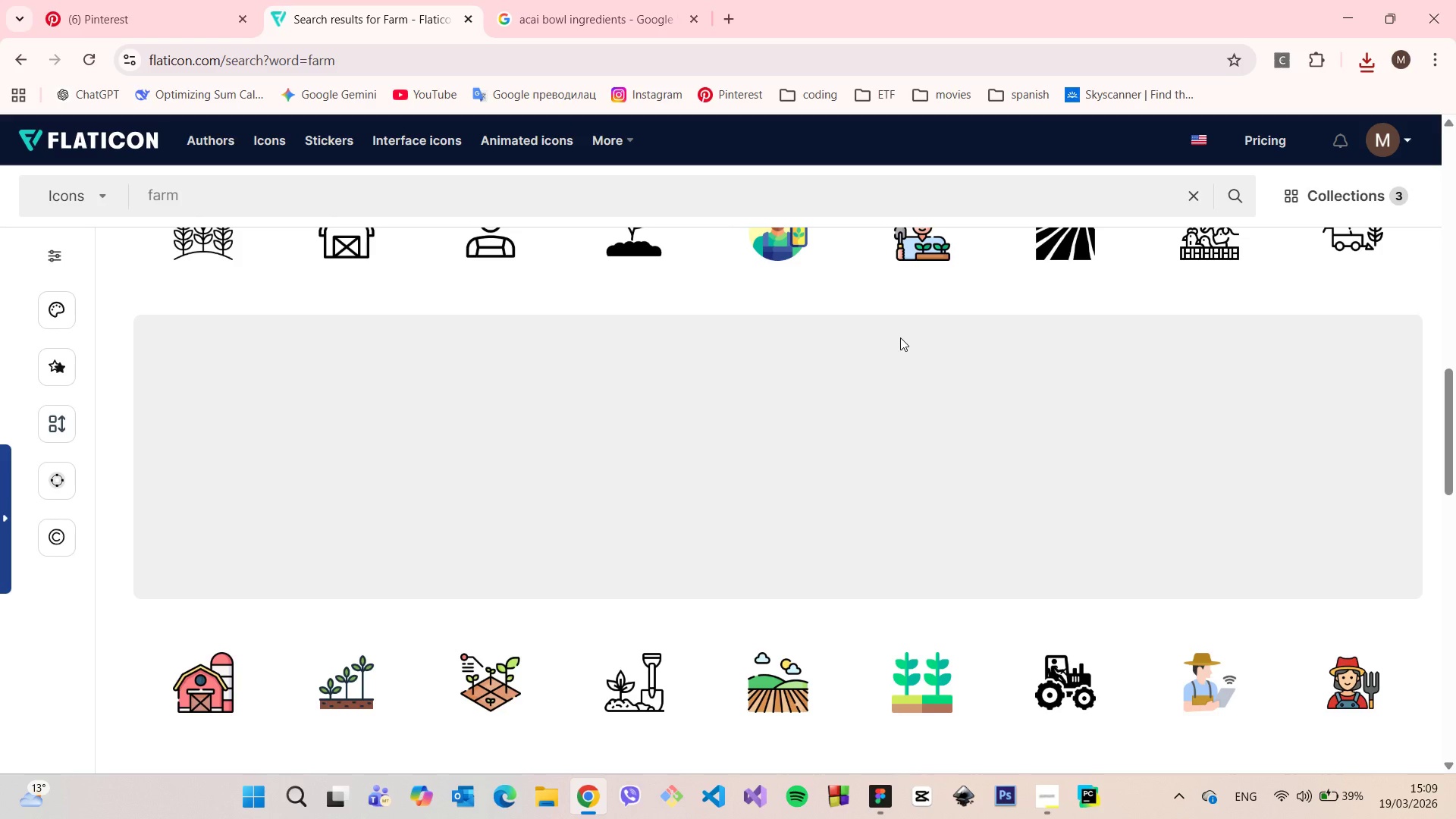 
scroll: coordinate [900, 337], scroll_direction: down, amount: 1.0
 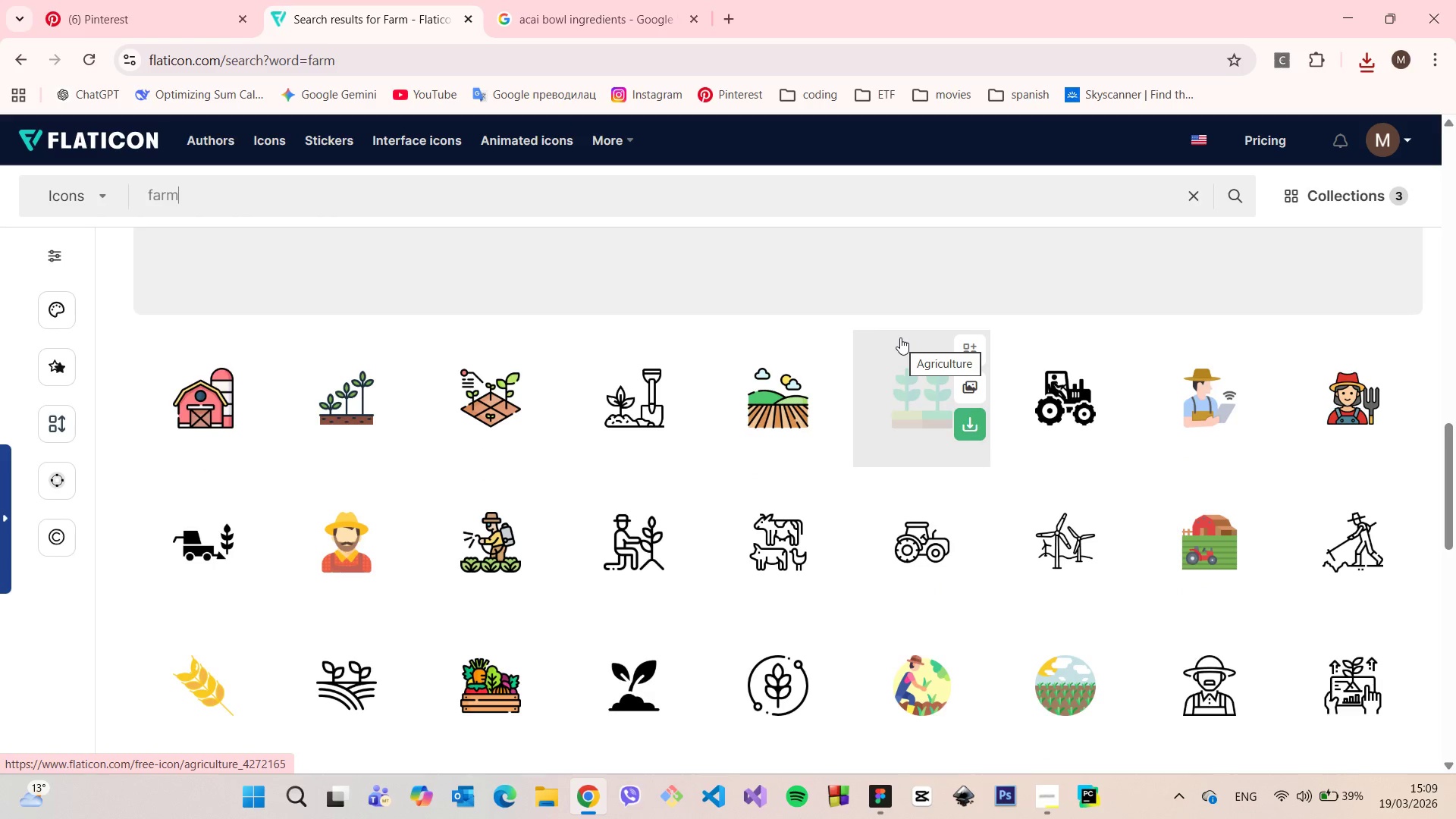 
scroll: coordinate [479, 576], scroll_direction: up, amount: 5.0
 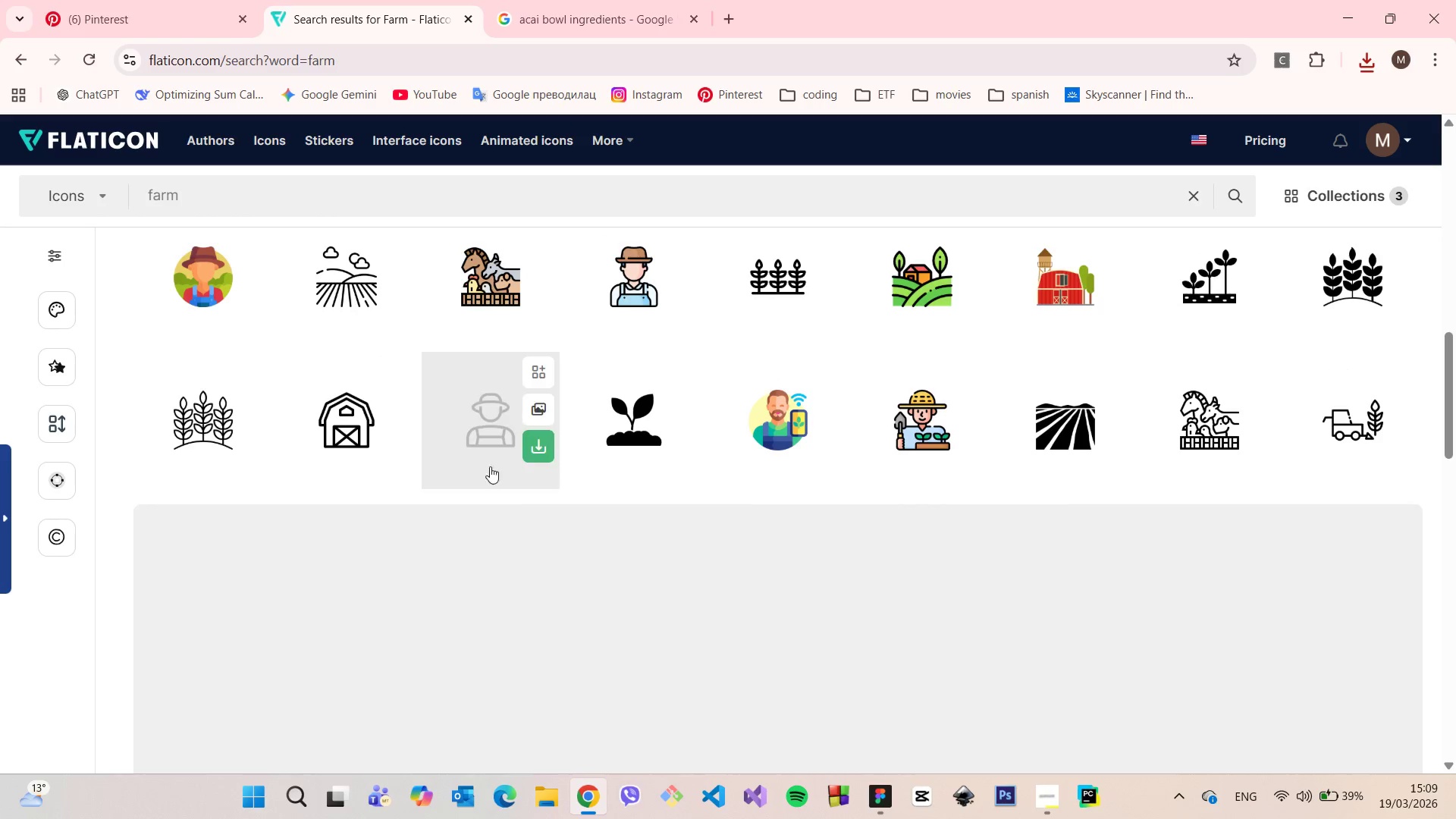 
left_click([489, 456])
 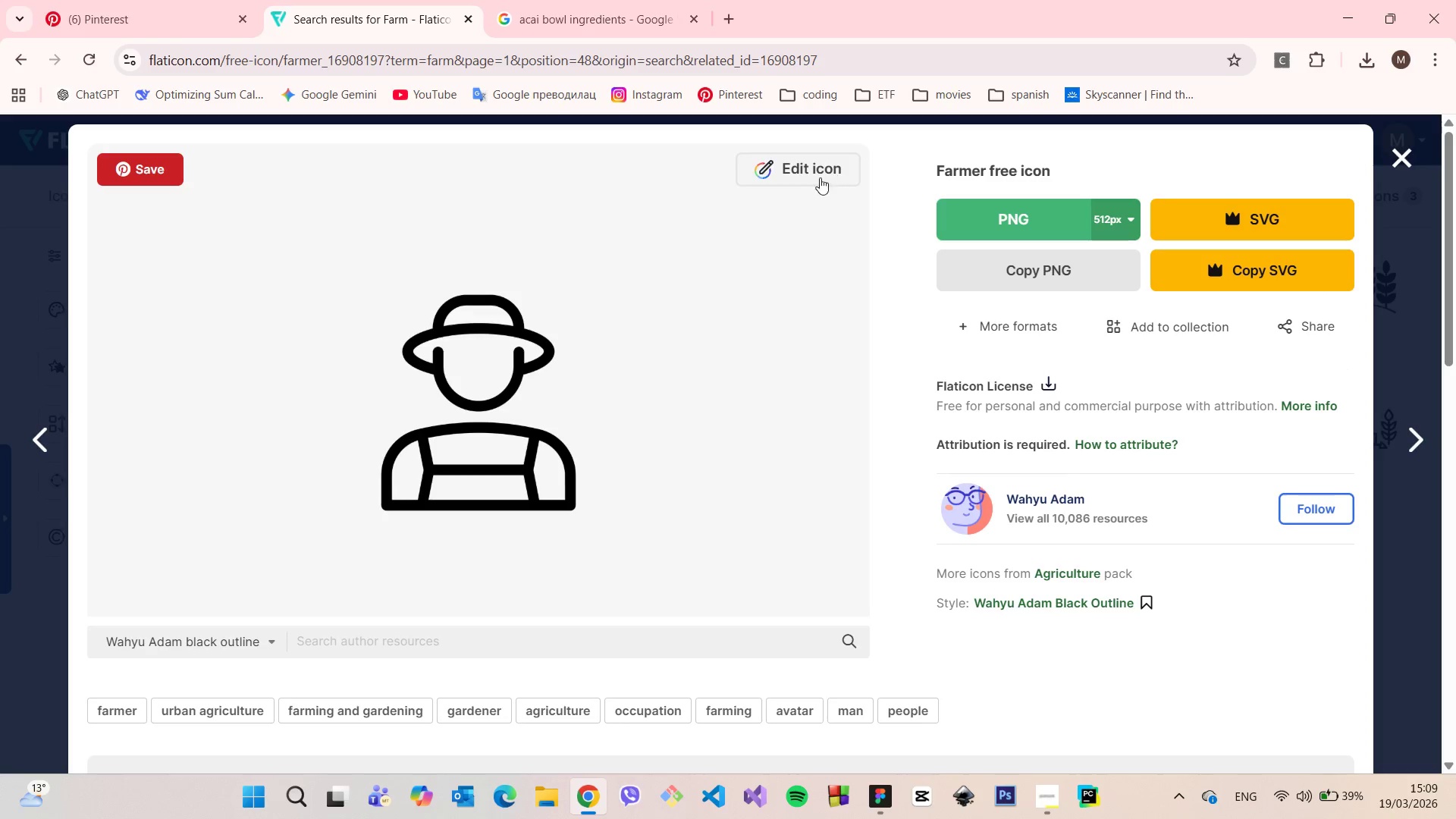 
left_click([814, 178])
 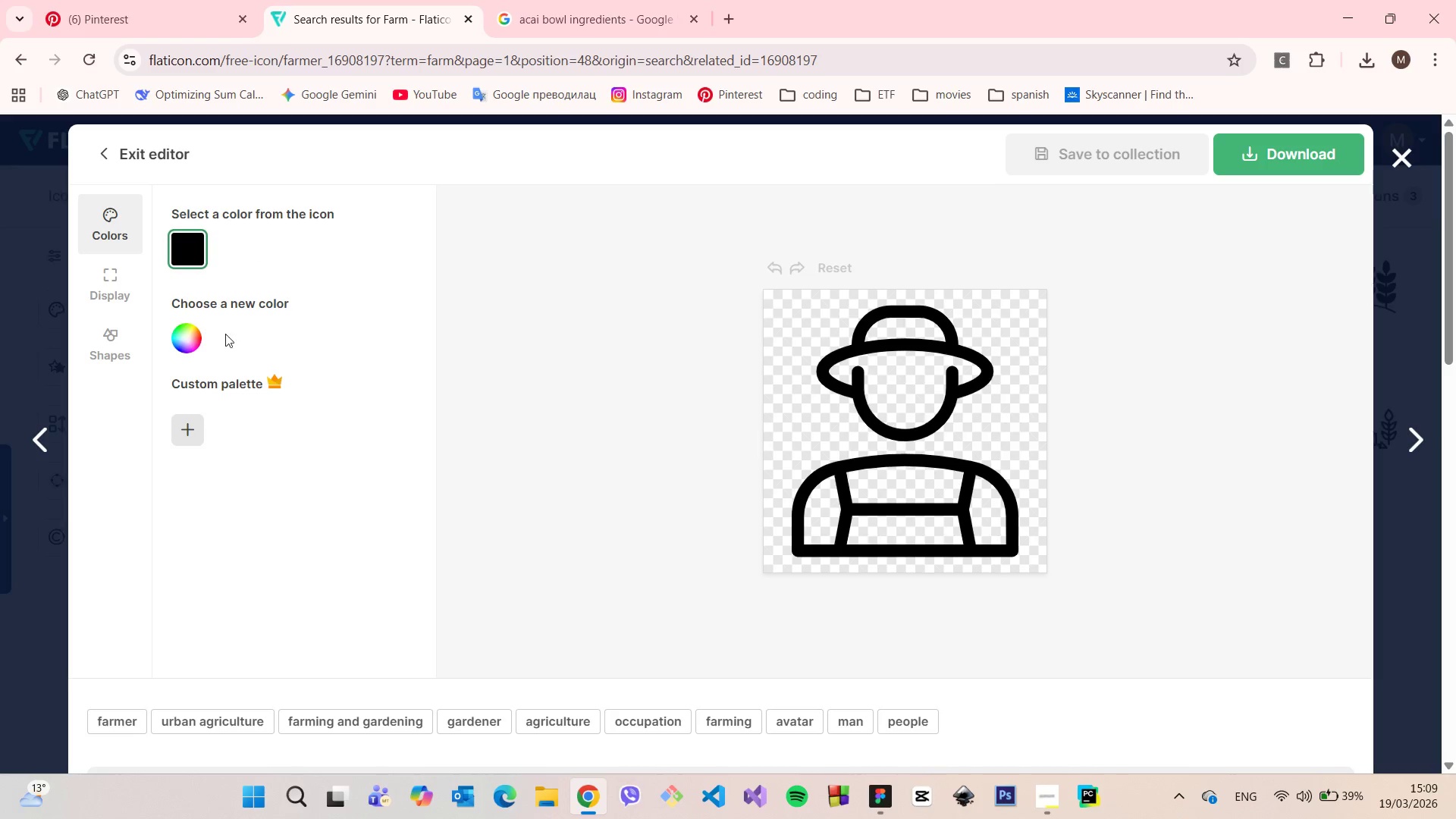 
left_click([188, 336])
 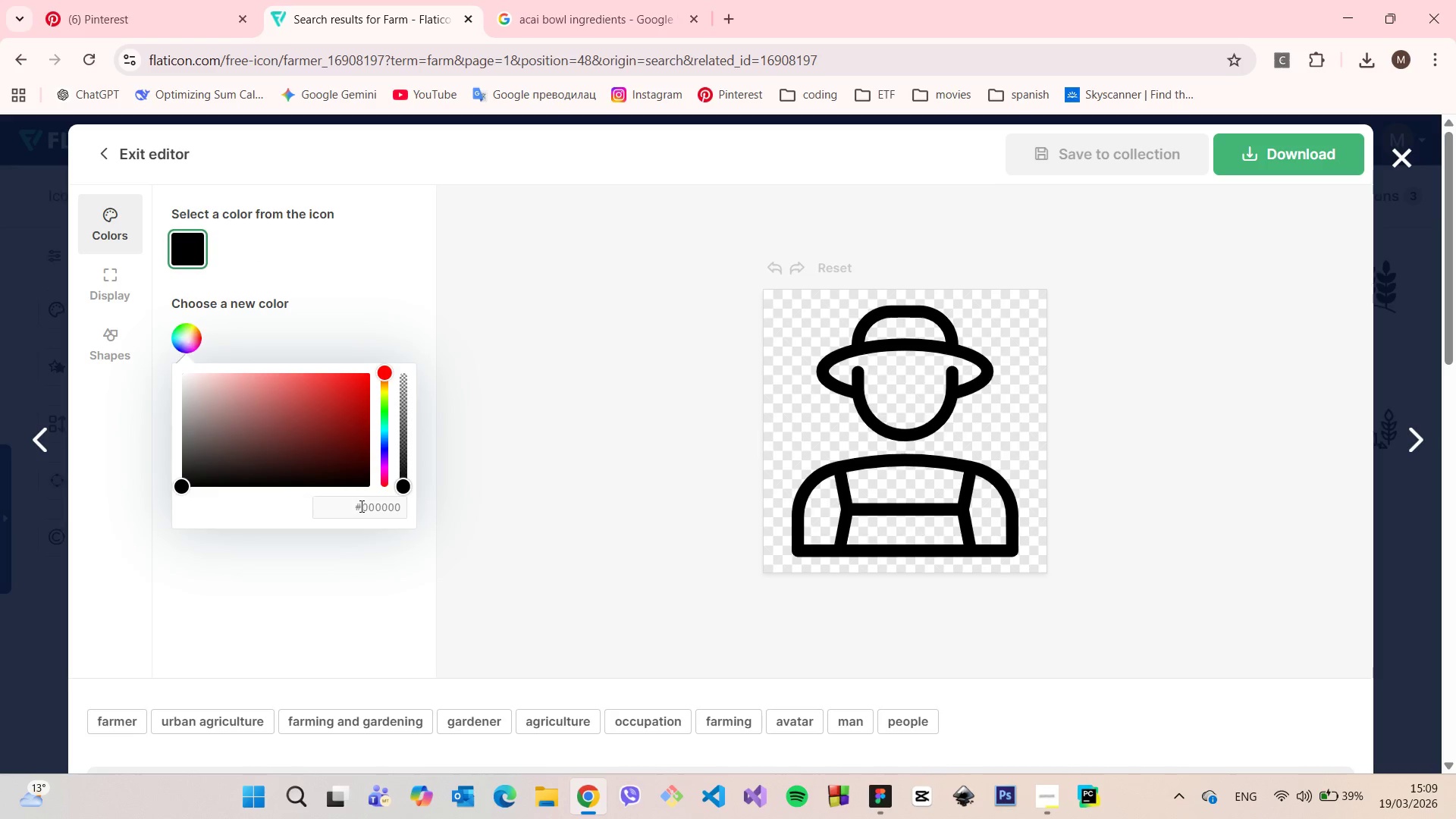 
double_click([360, 506])
 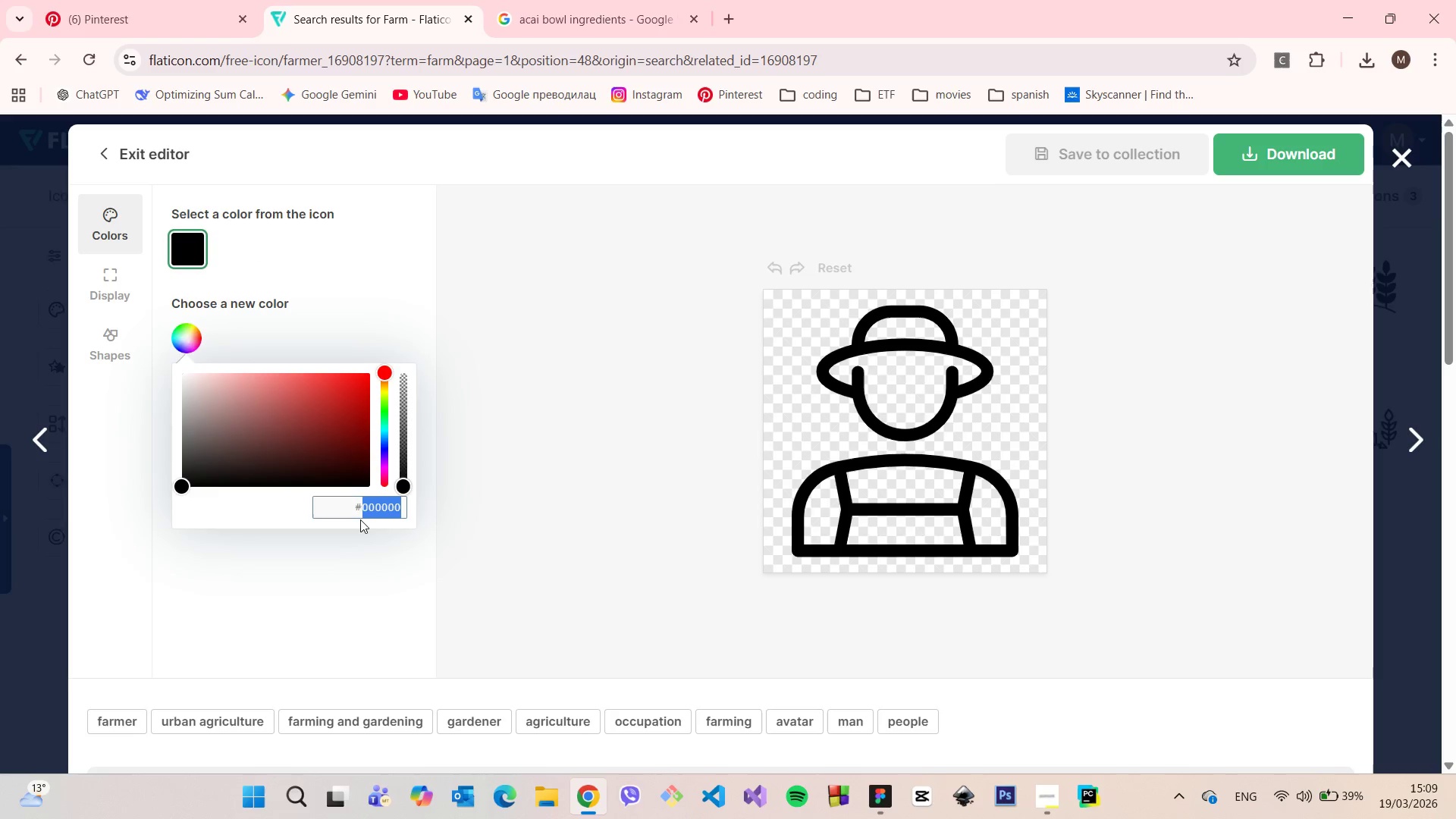 
key(Control+V)
 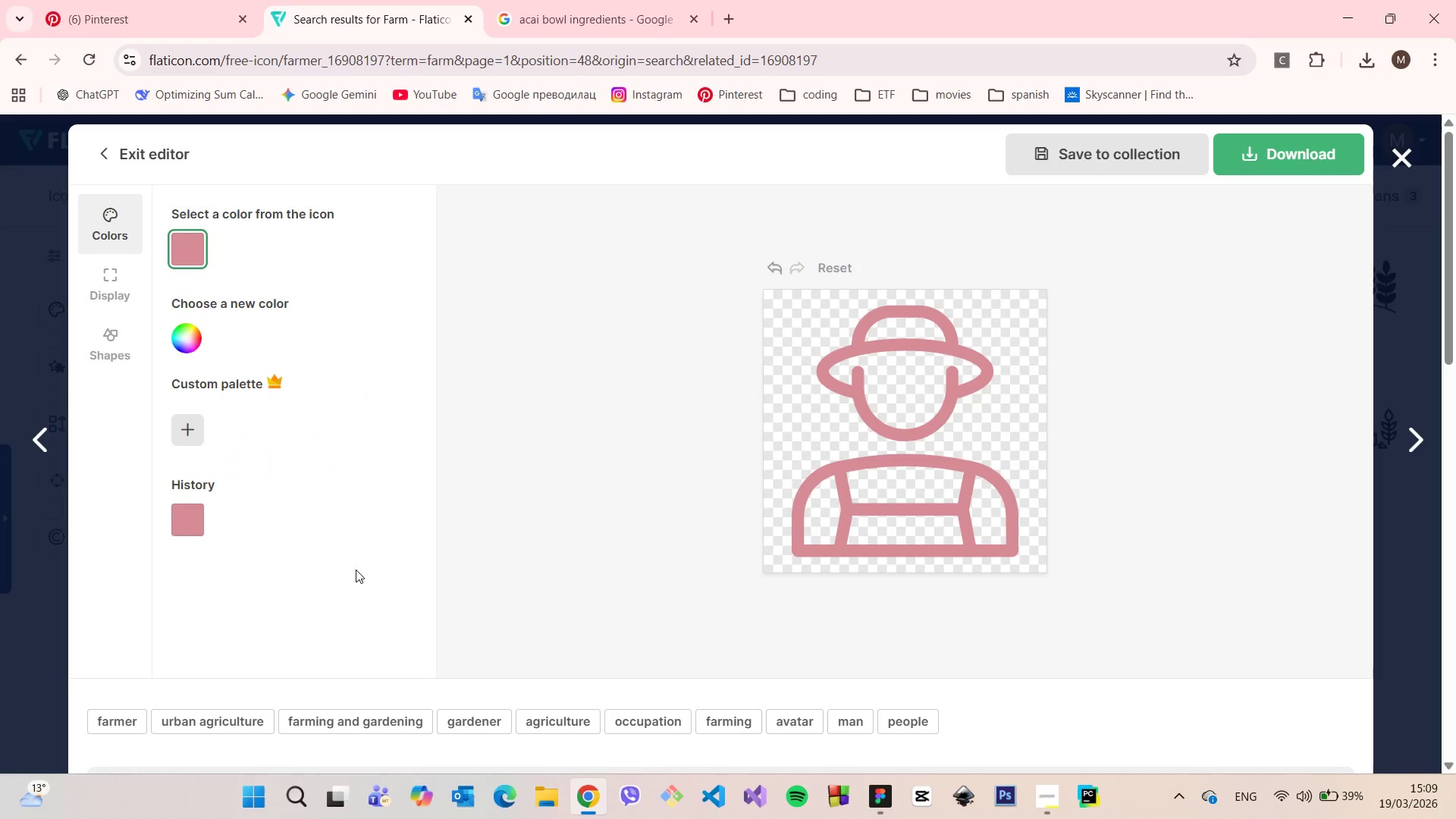 
left_click([356, 570])
 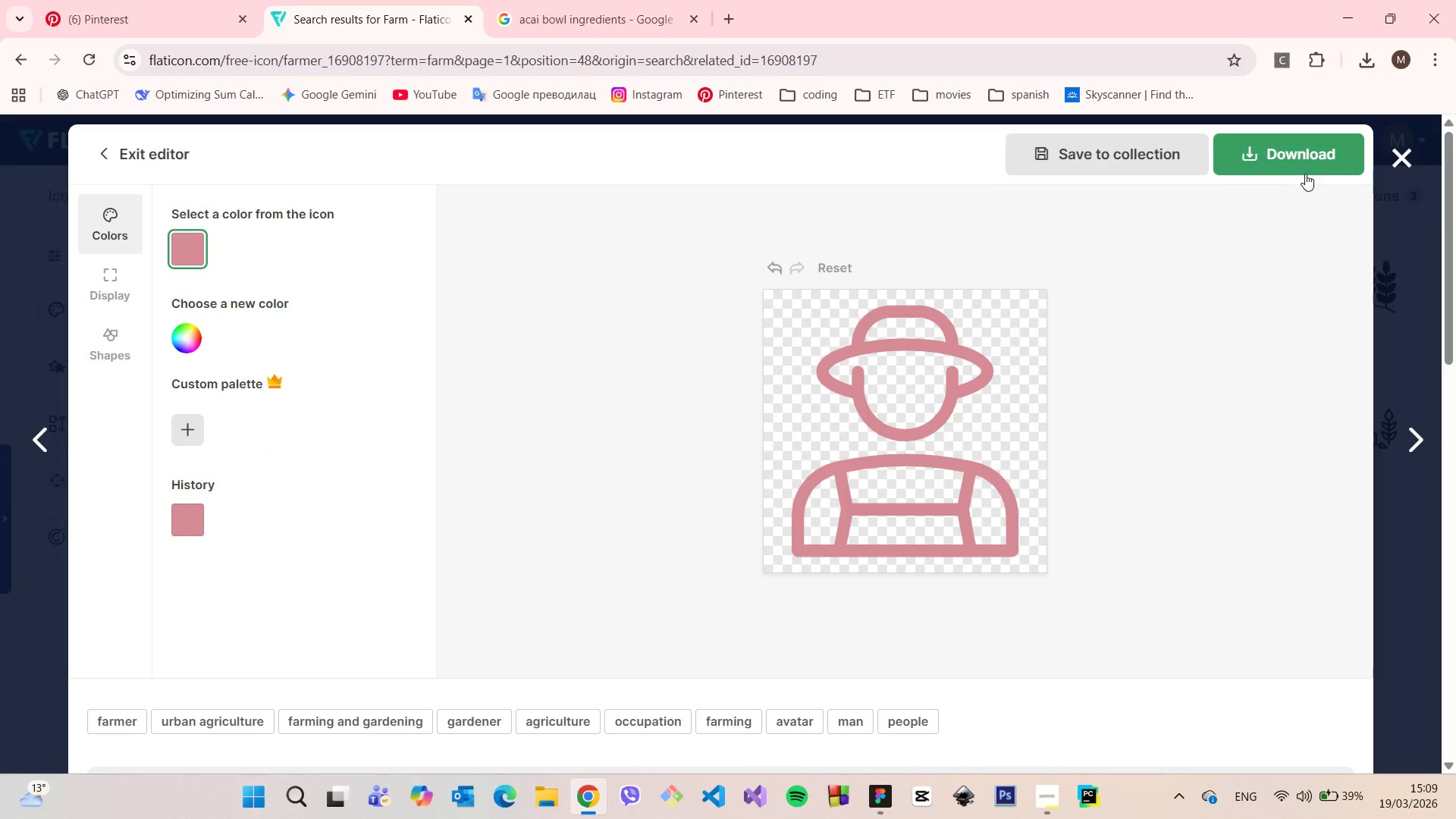 
left_click([1301, 174])
 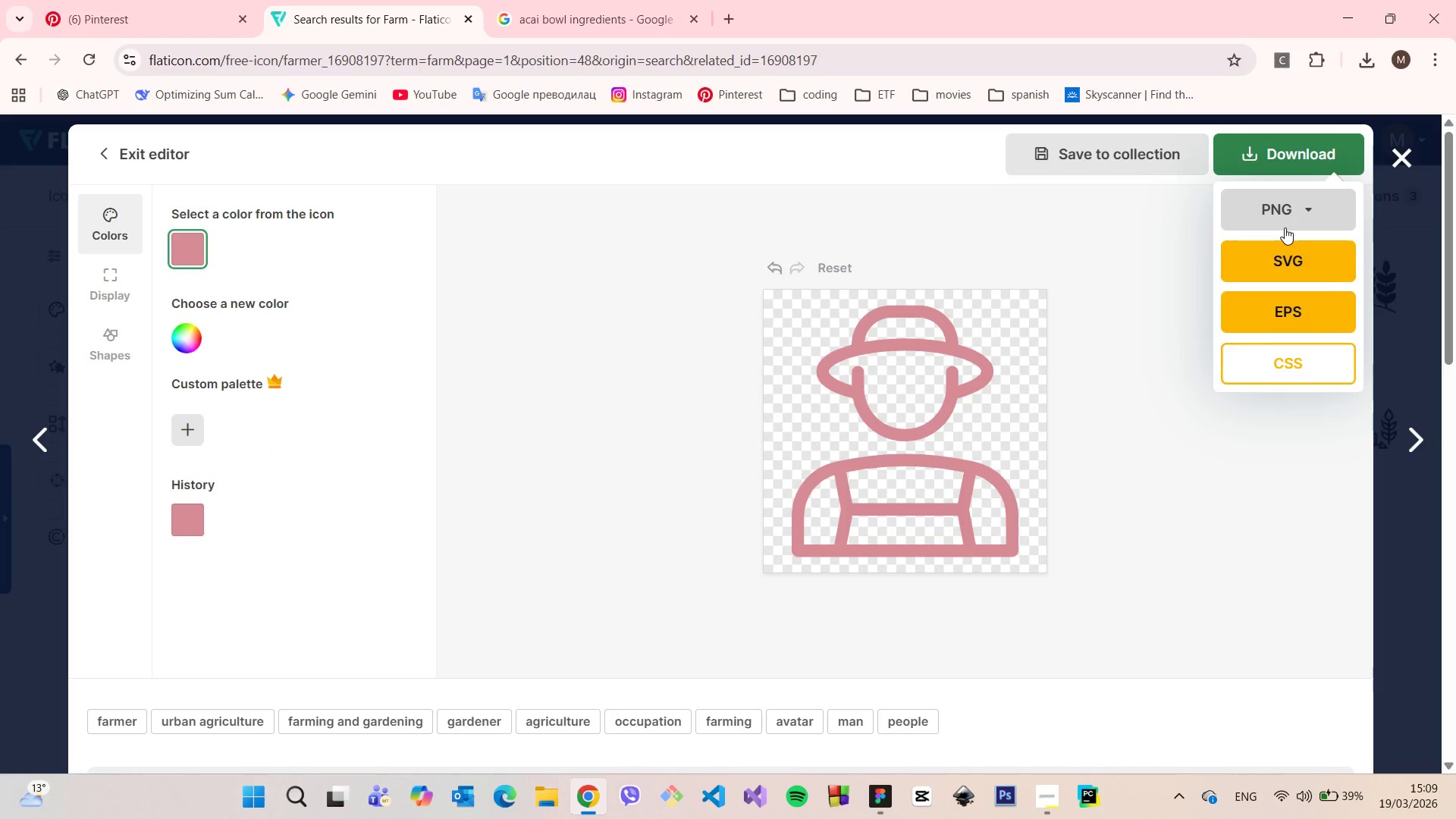 
left_click([1285, 228])
 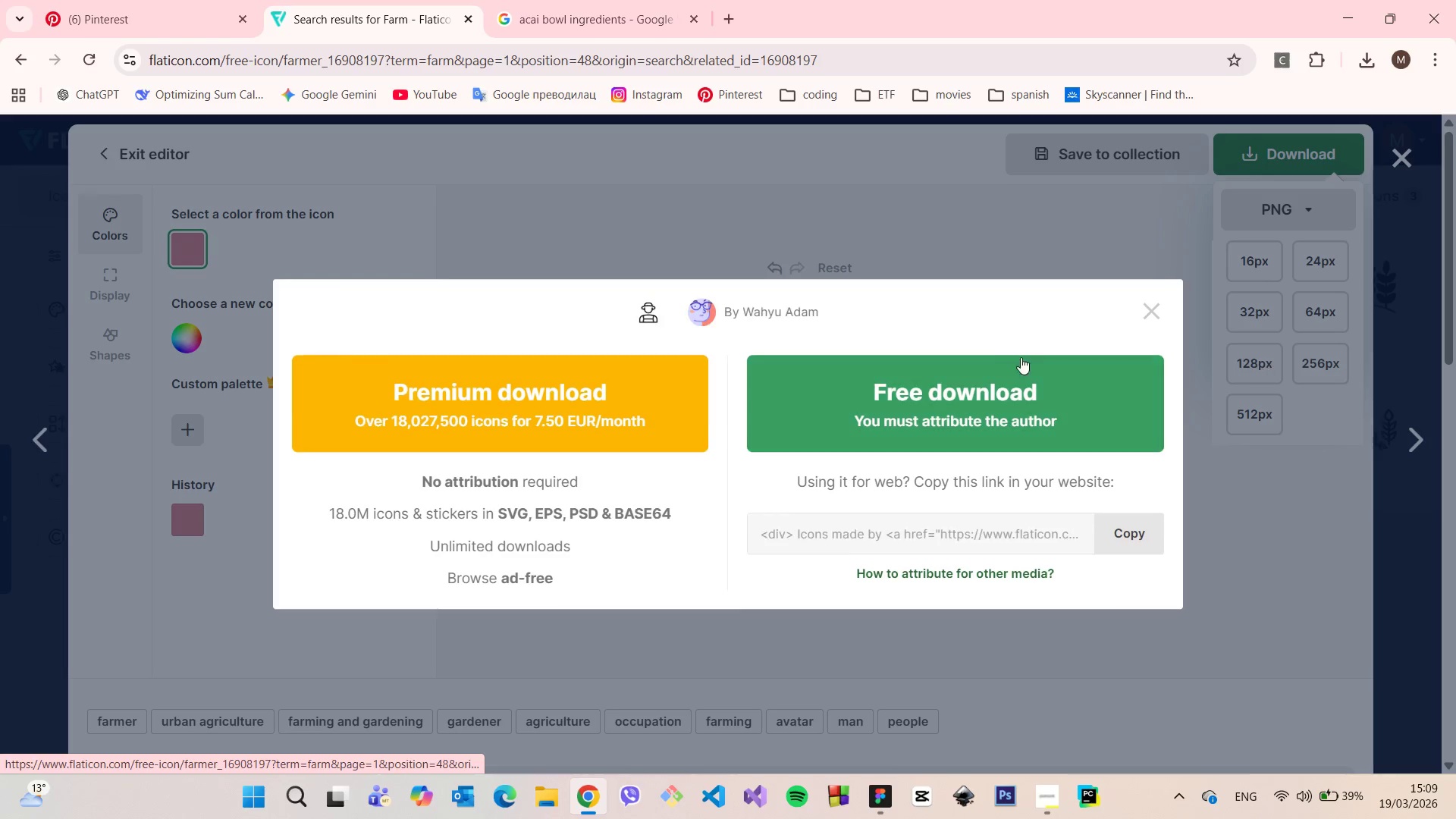 
double_click([982, 357])
 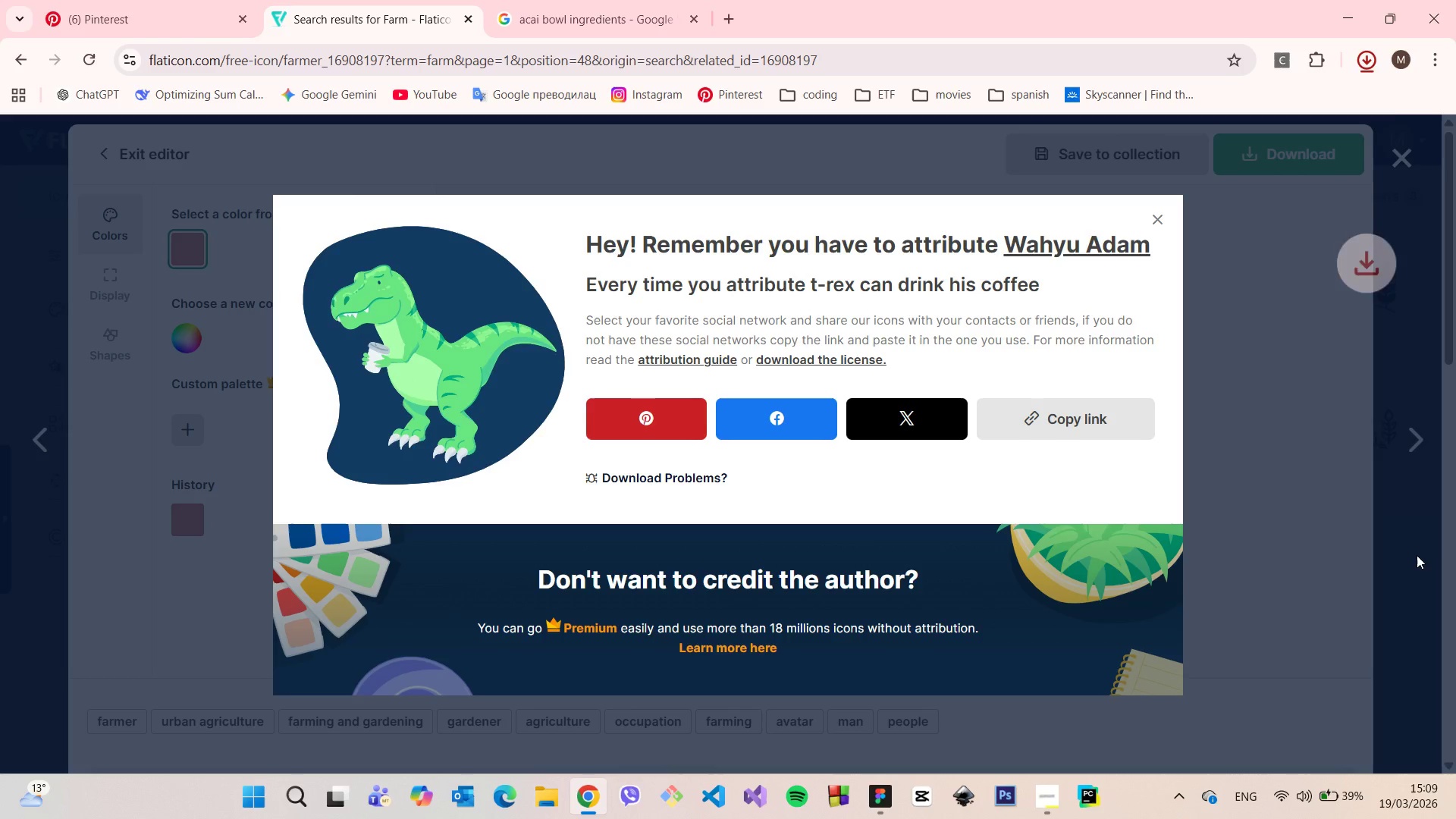 
left_click([1414, 557])
 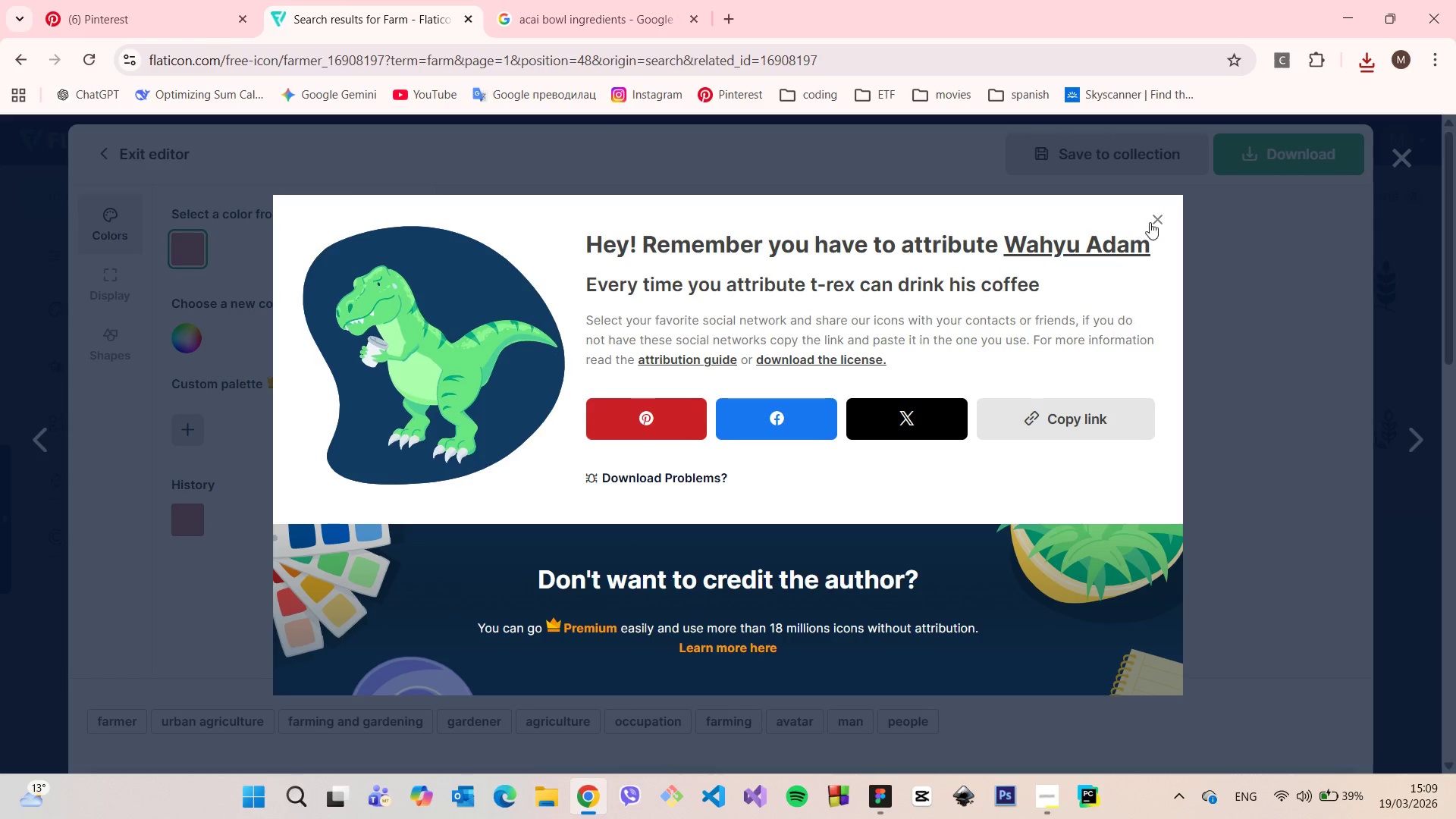 
left_click([1164, 215])
 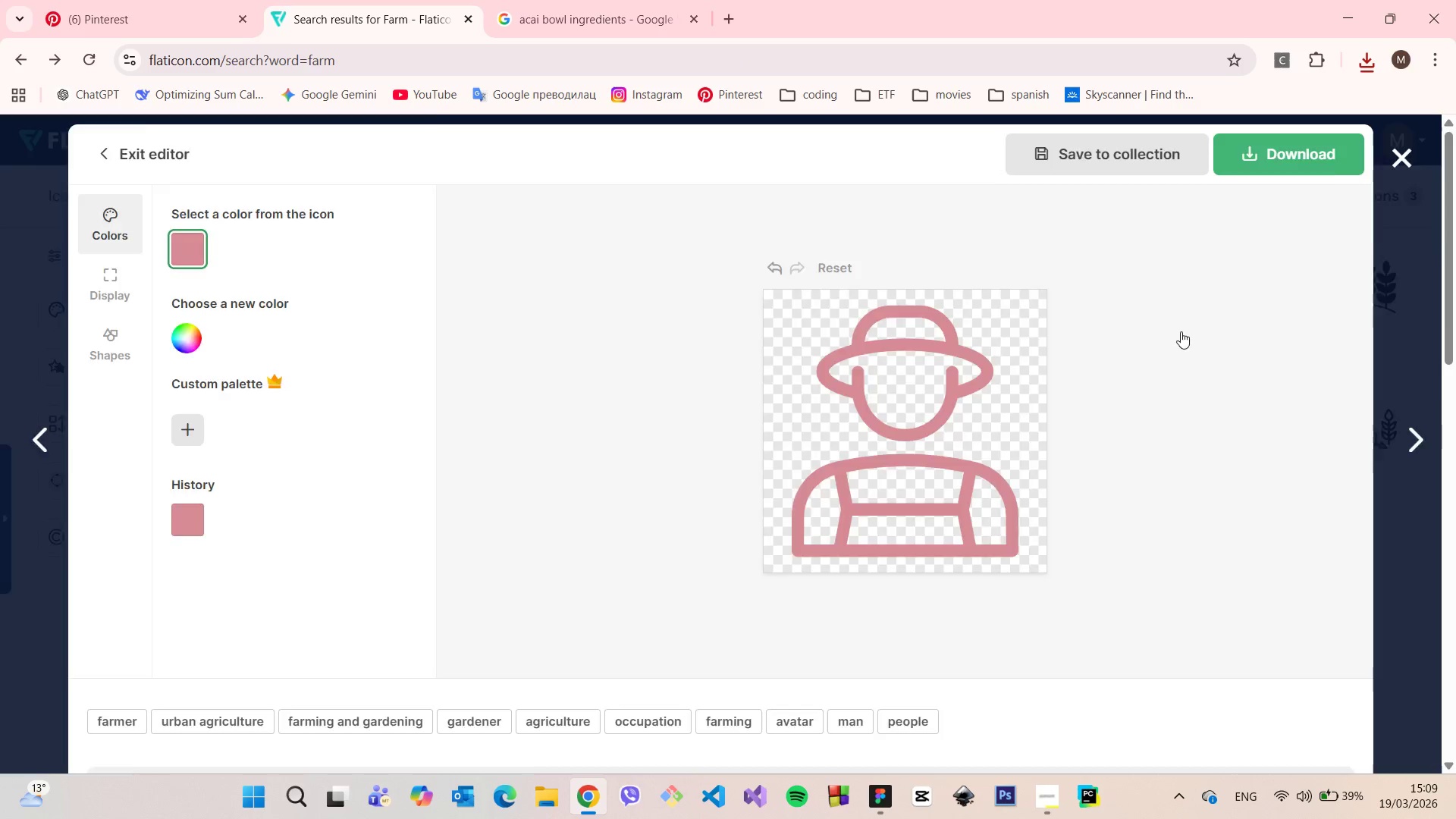 
scroll: coordinate [1123, 350], scroll_direction: down, amount: 14.0
 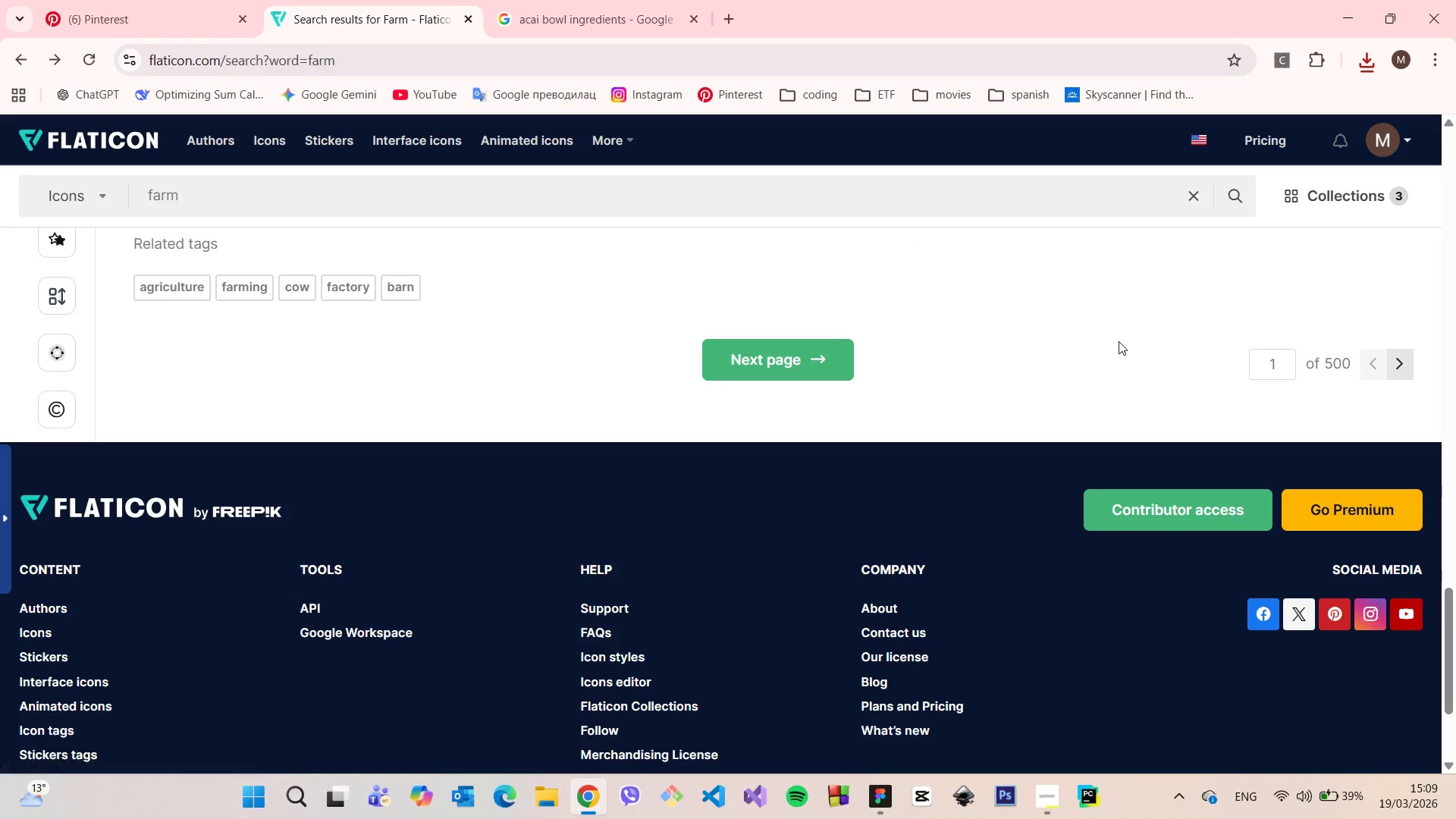 
scroll: coordinate [1109, 345], scroll_direction: up, amount: 33.0
 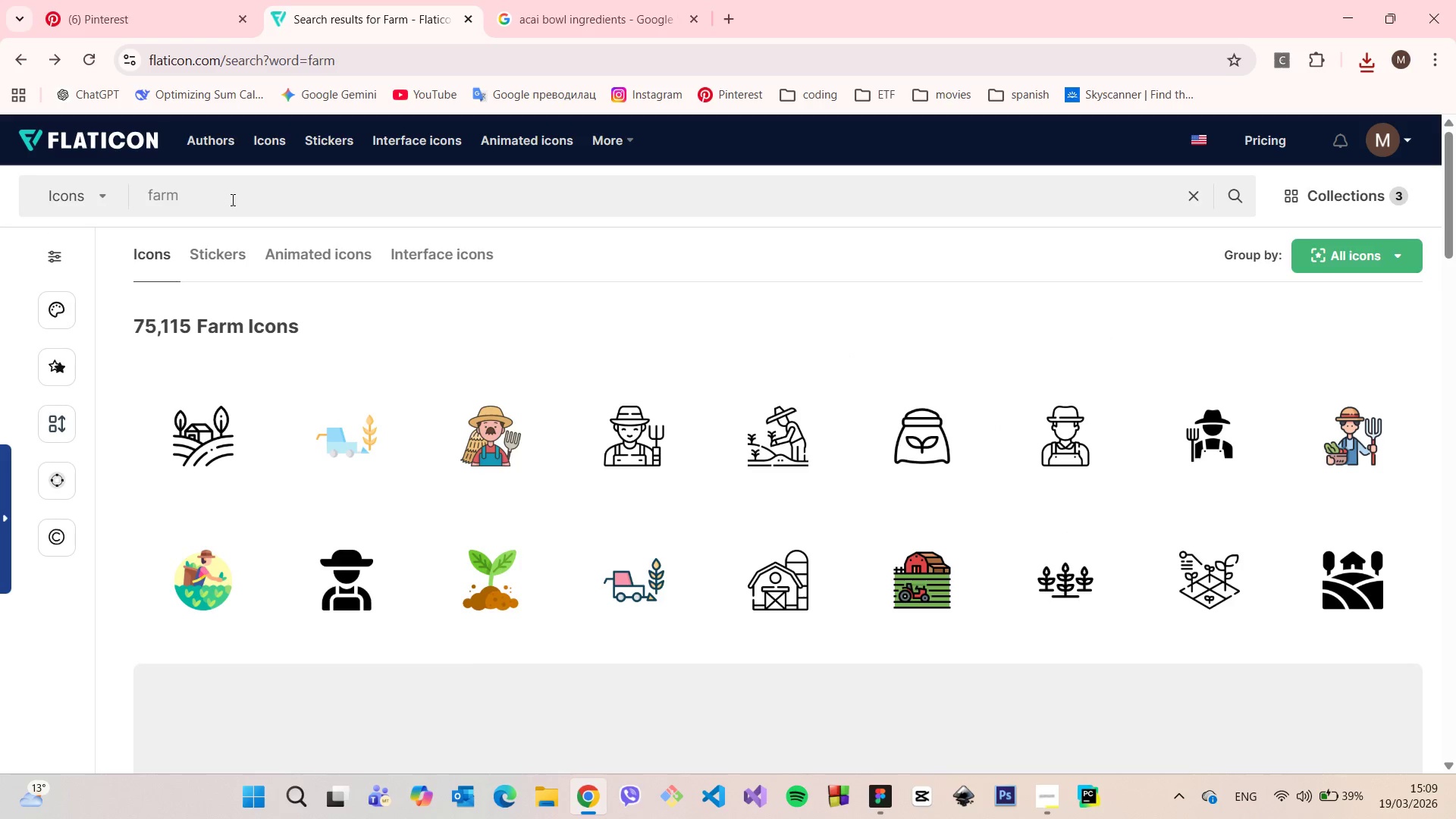 
double_click([228, 202])
 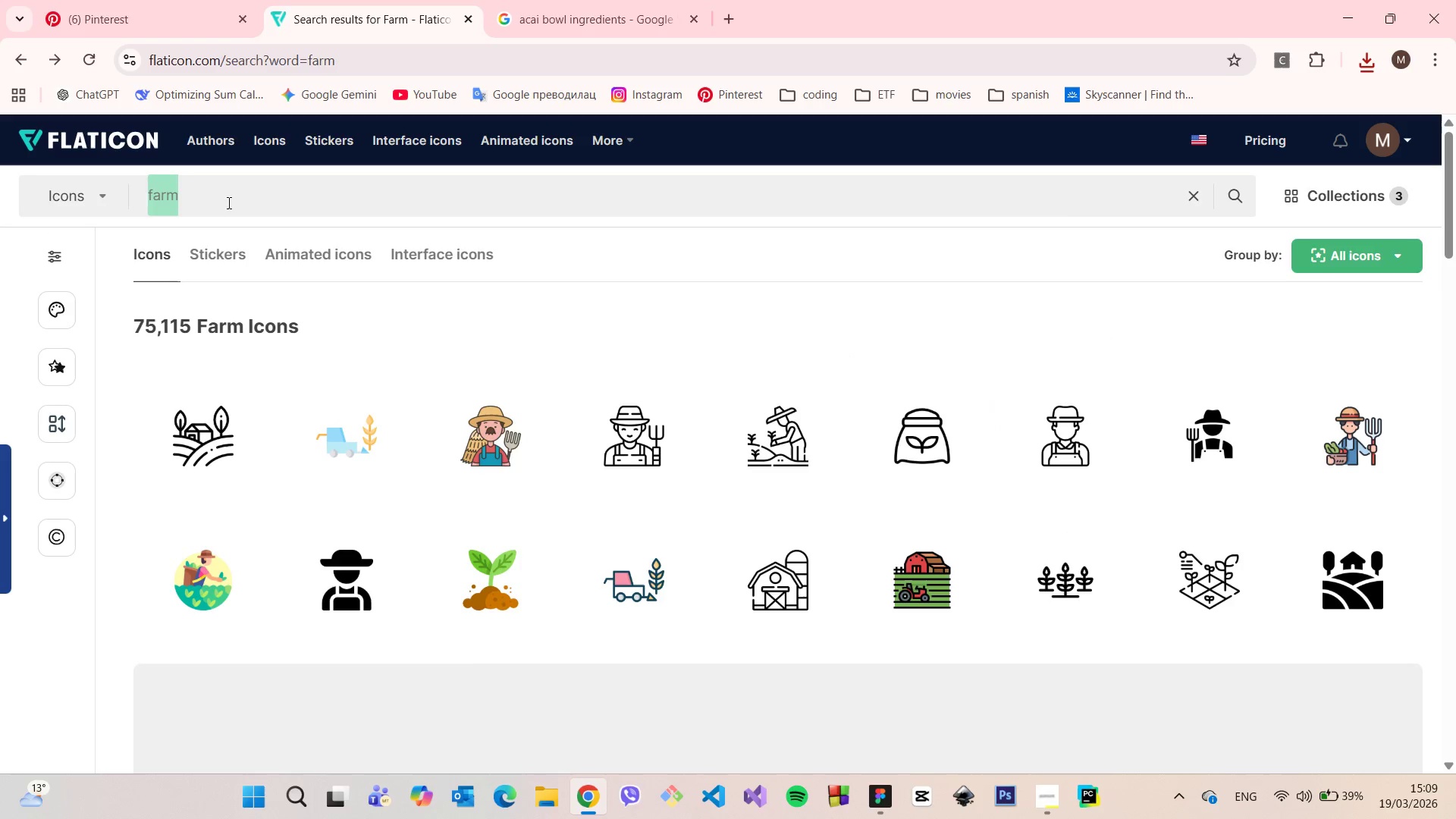 
triple_click([228, 202])
 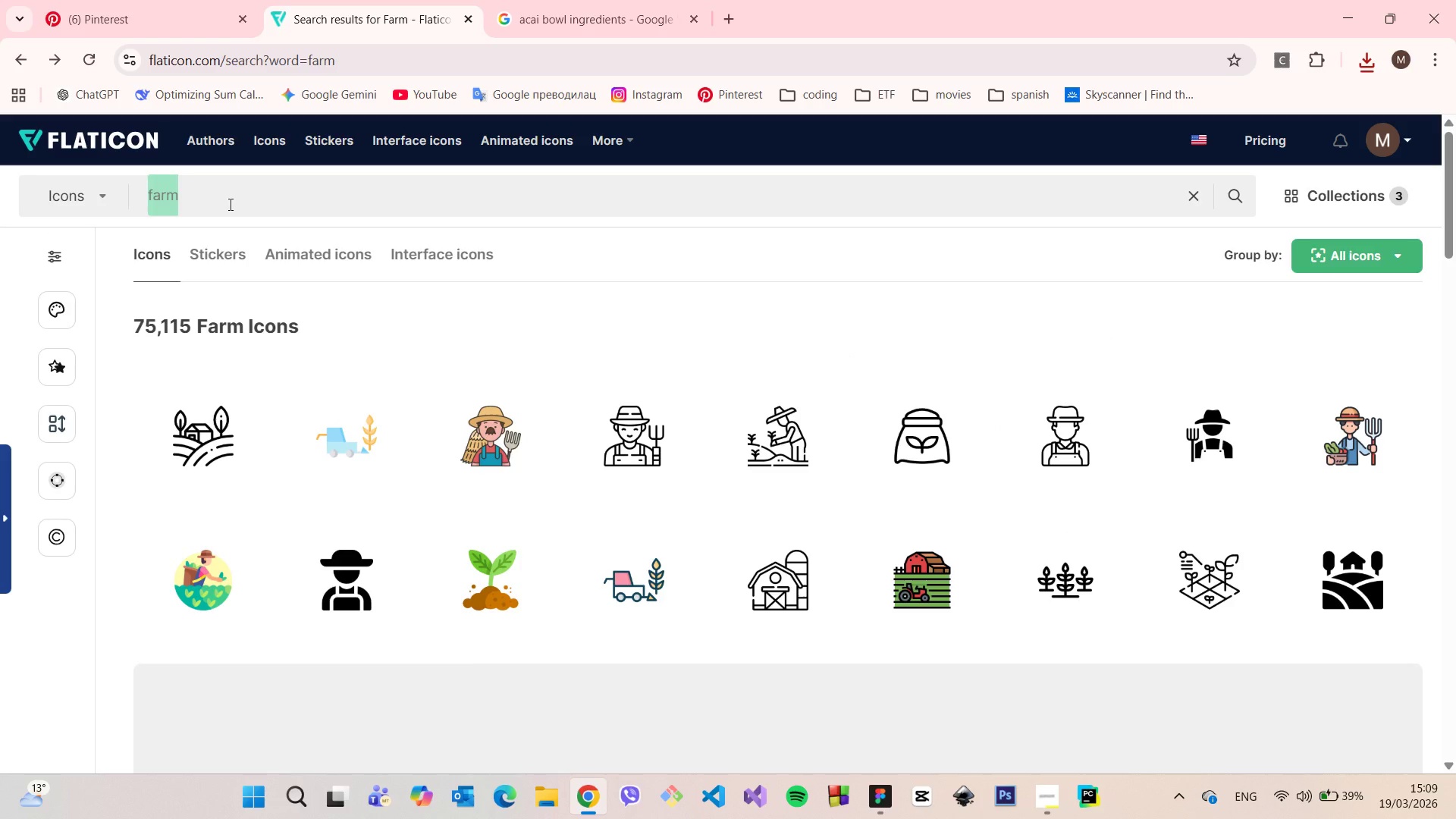 
type(healthy goo)
key(Backspace)
key(Backspace)
key(Backspace)
type(g)
key(Backspace)
type(food)
 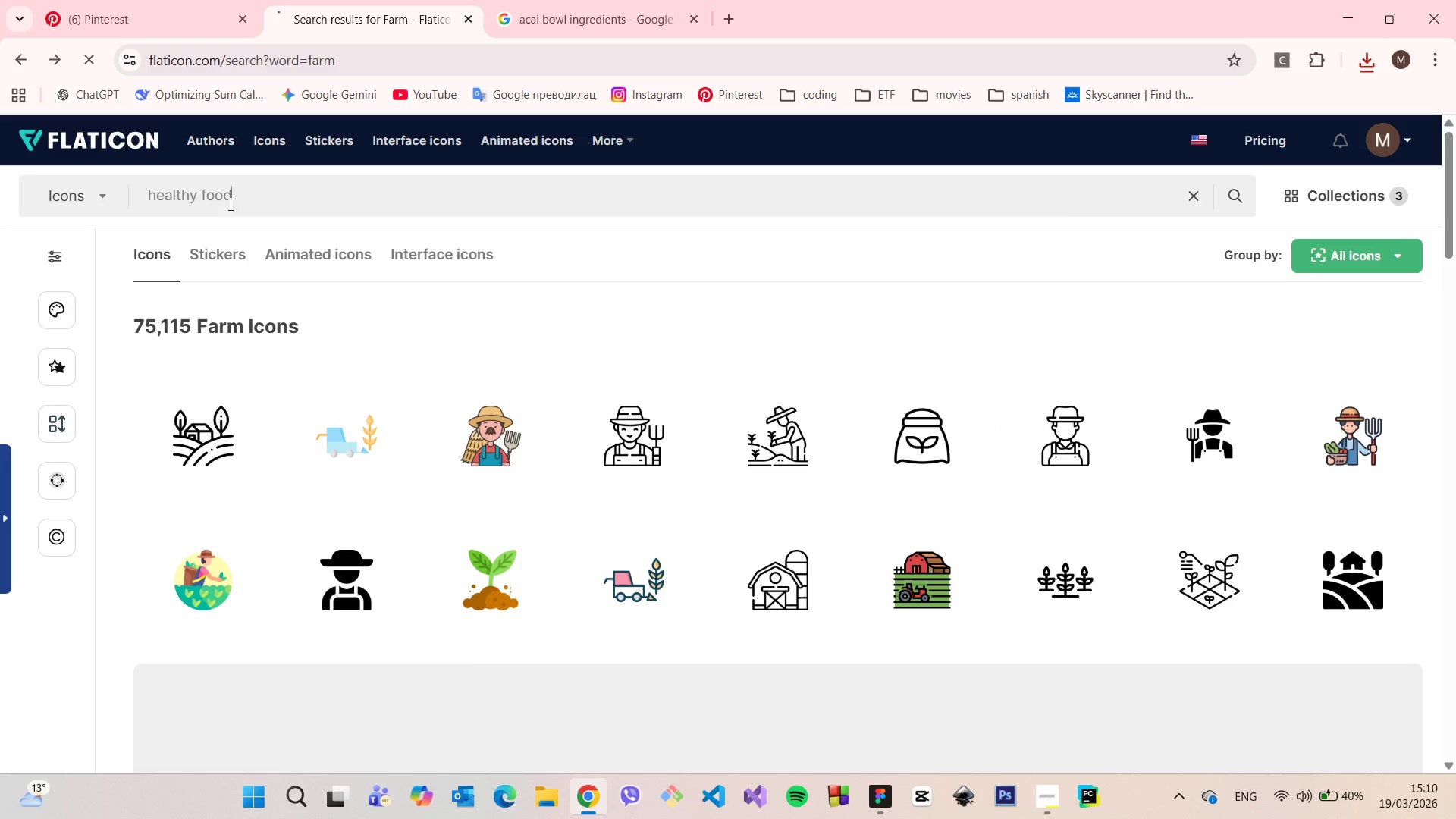 
key(Enter)
 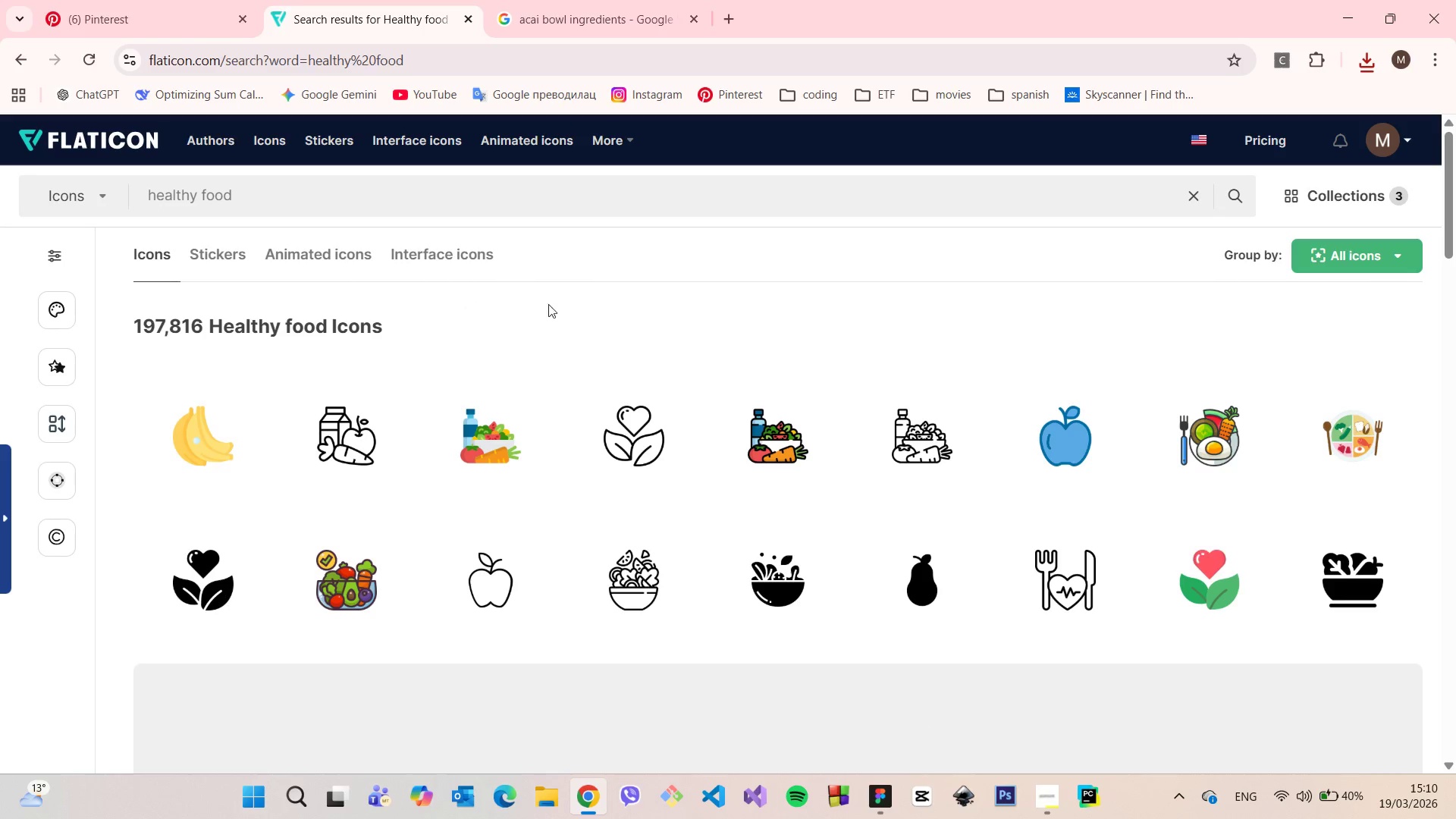 
wait(7.53)
 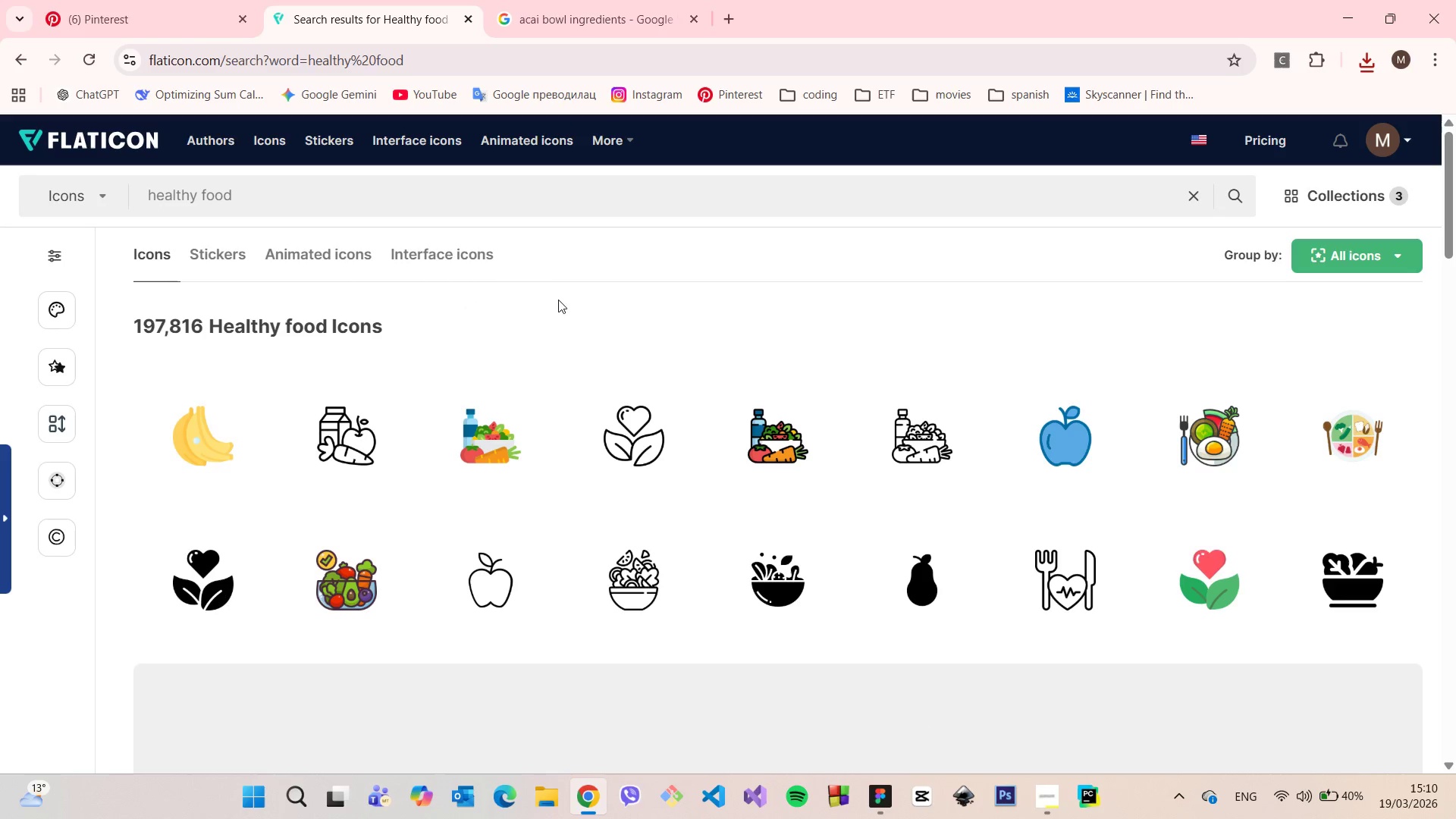 
scroll: coordinate [574, 310], scroll_direction: down, amount: 15.0
 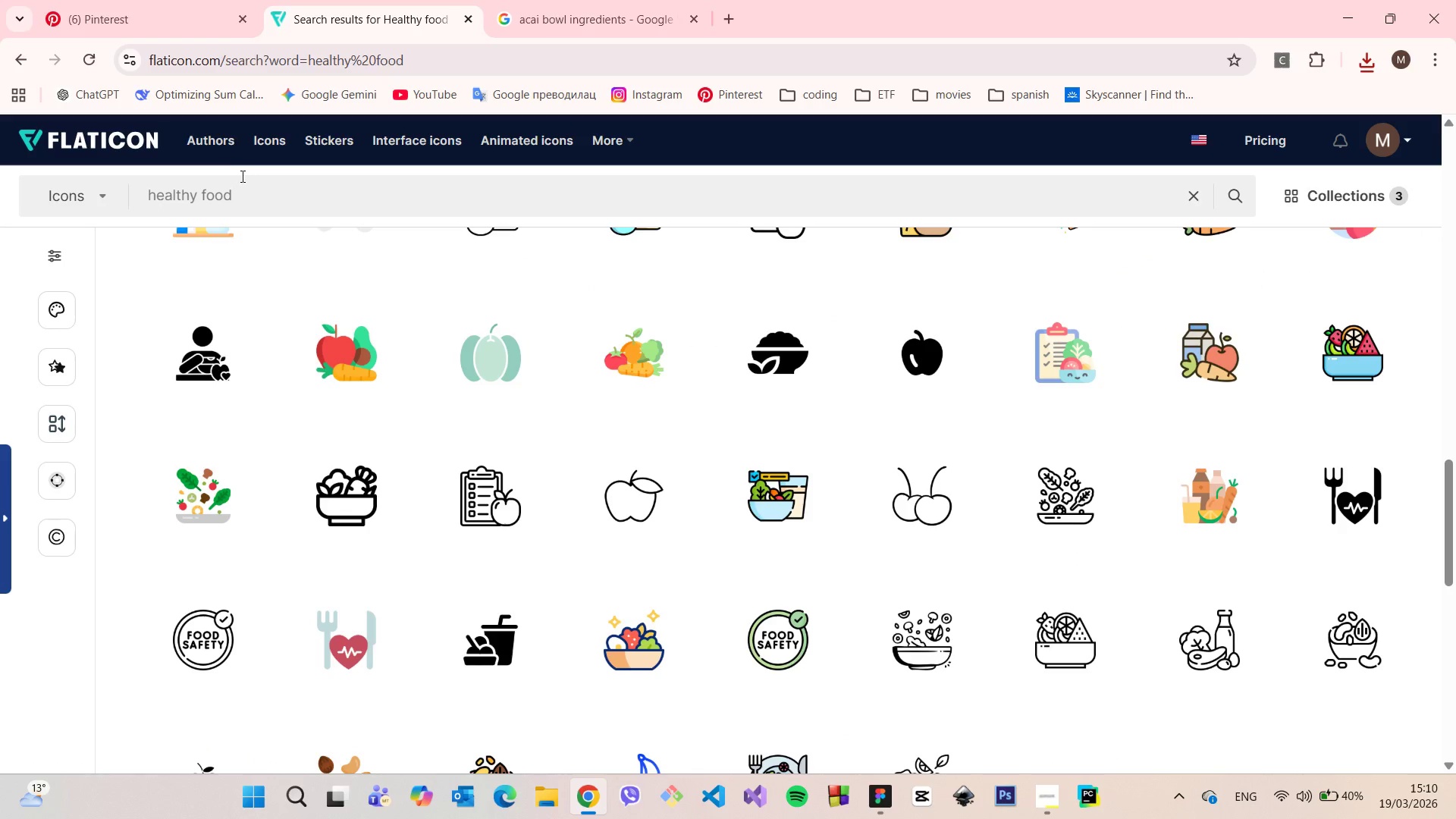 
double_click([234, 187])
 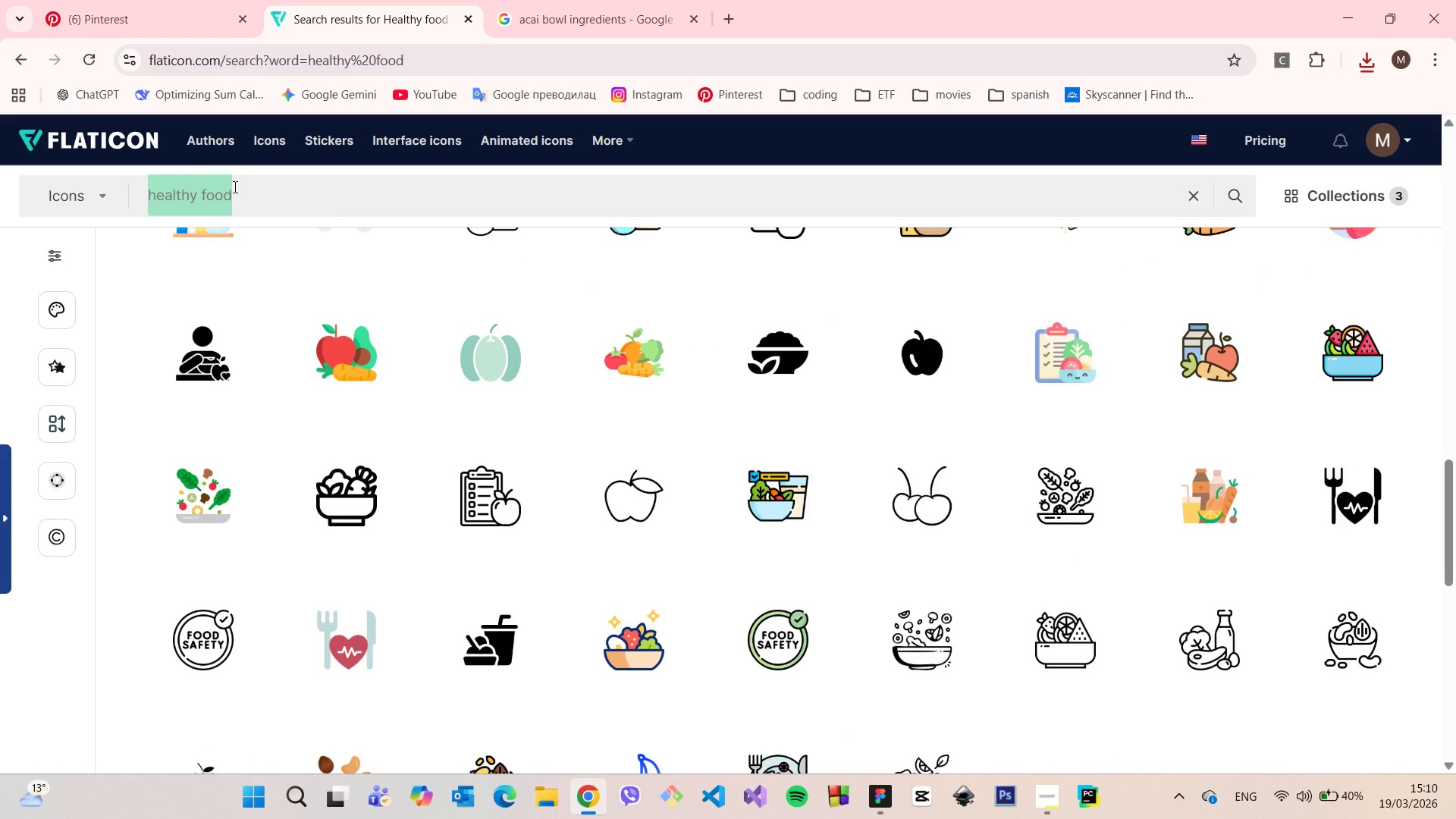 
triple_click([234, 187])
 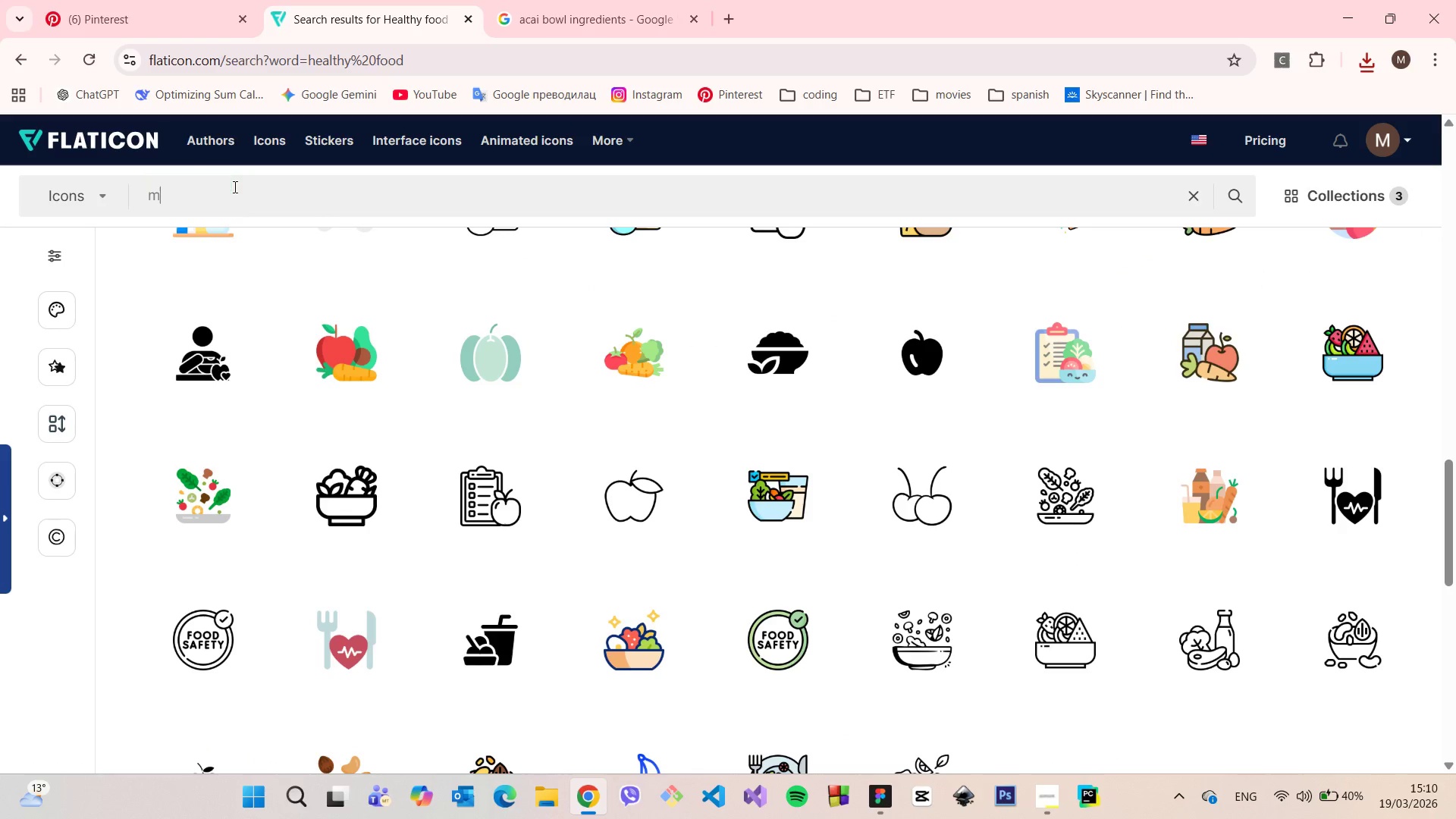 
type(metabolism)
 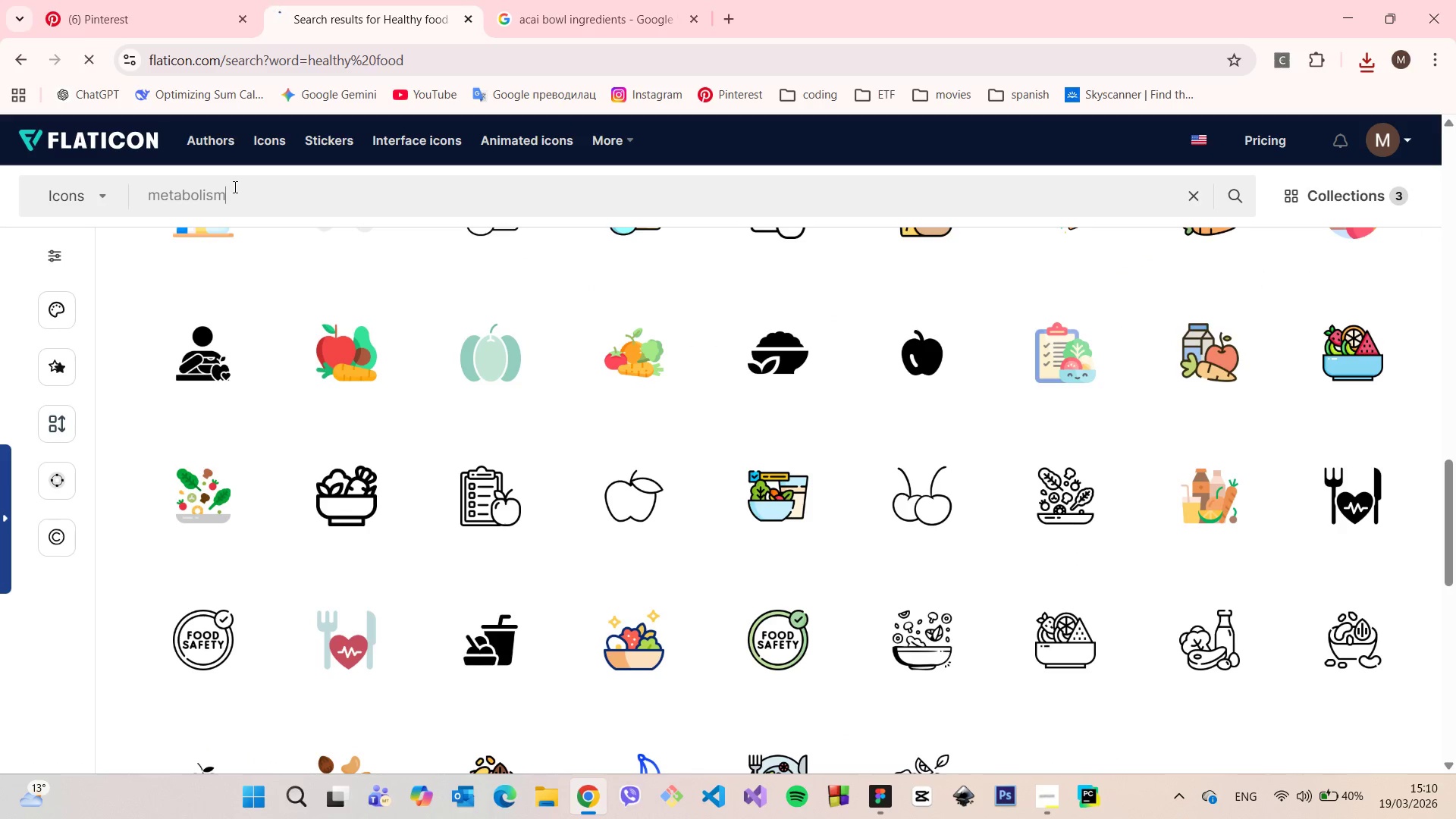 
key(Enter)
 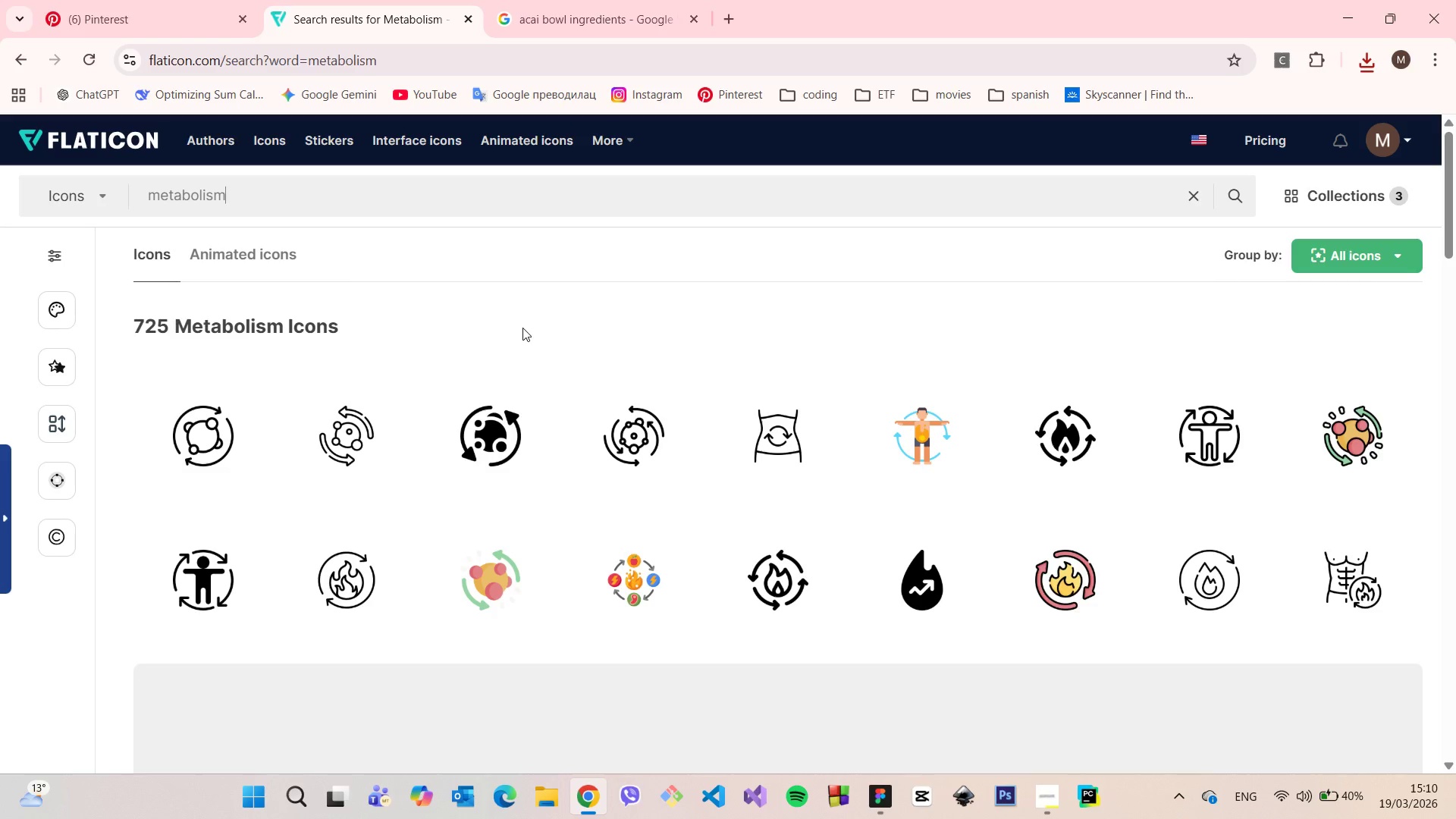 
wait(5.86)
 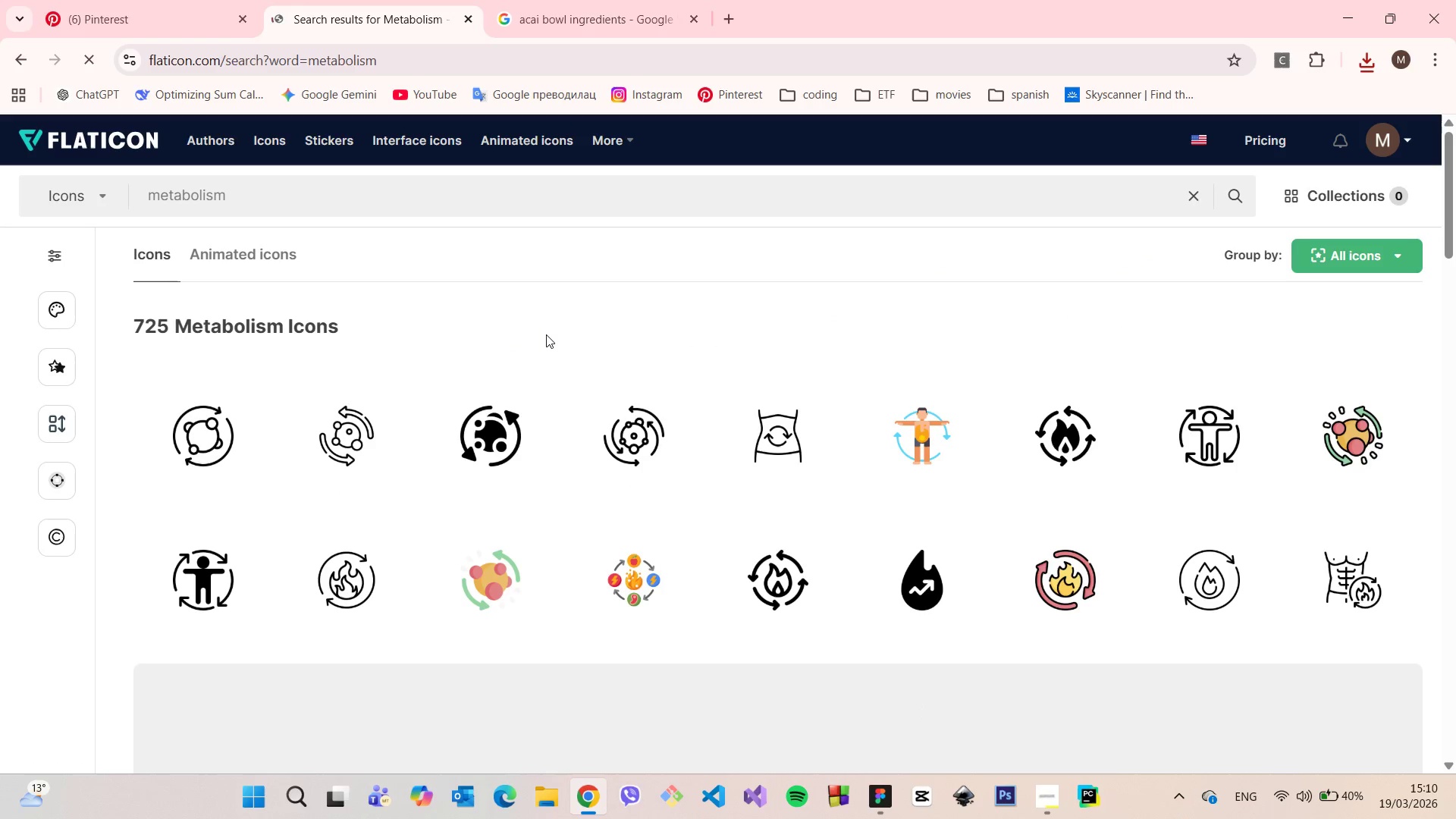 
scroll: coordinate [543, 303], scroll_direction: down, amount: 4.0
 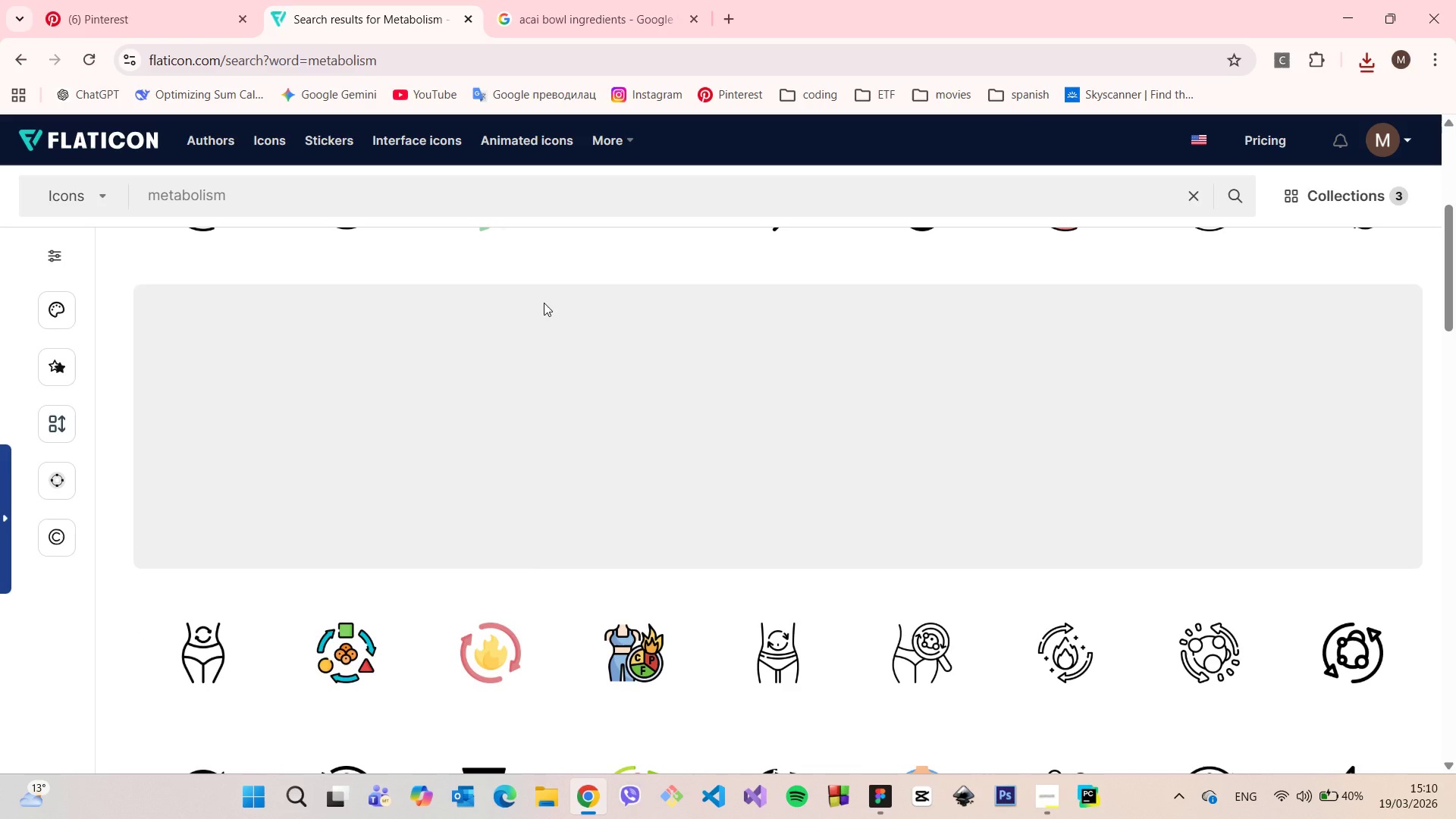 
wait(5.23)
 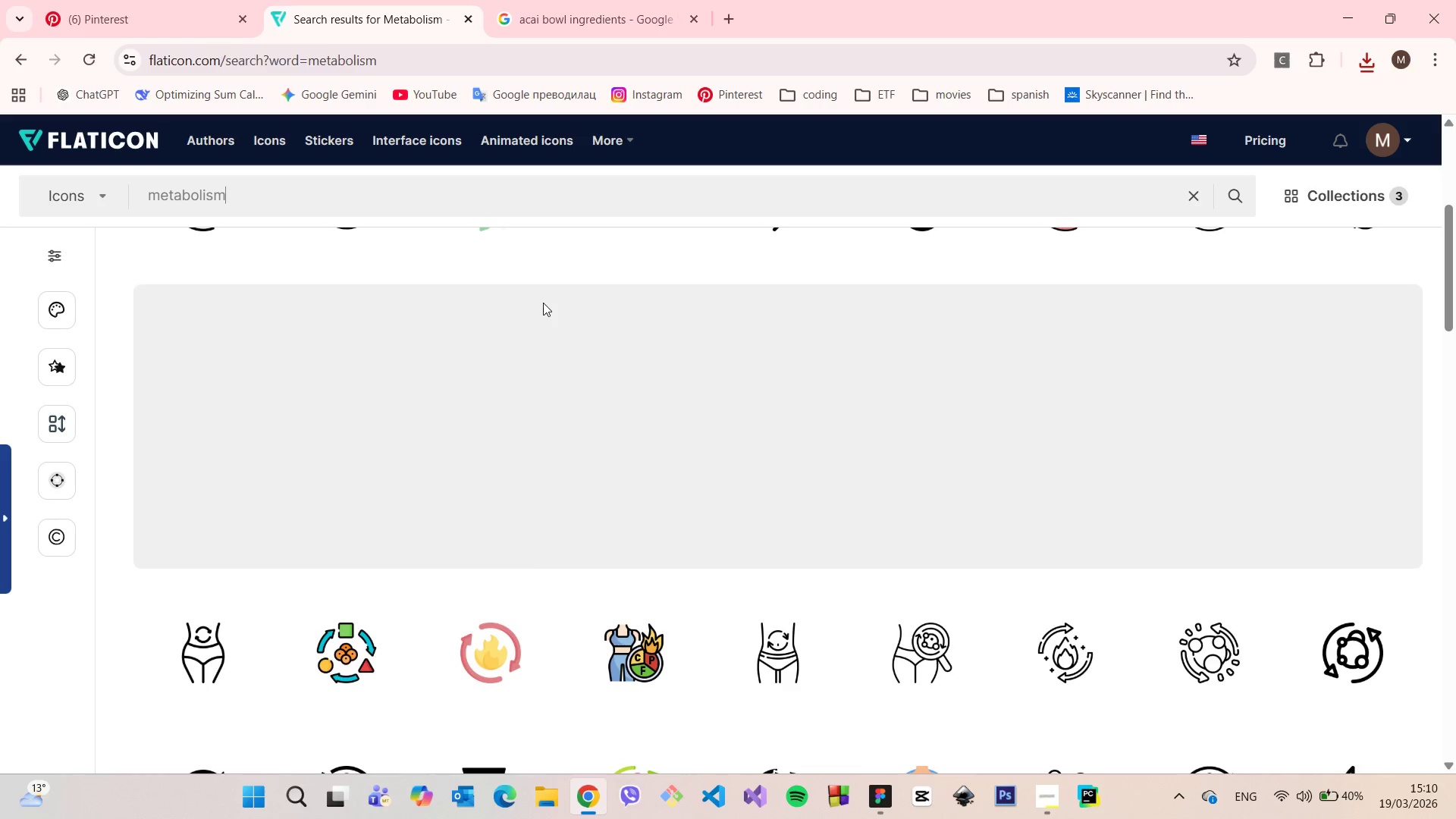 
scroll: coordinate [545, 301], scroll_direction: up, amount: 2.0
 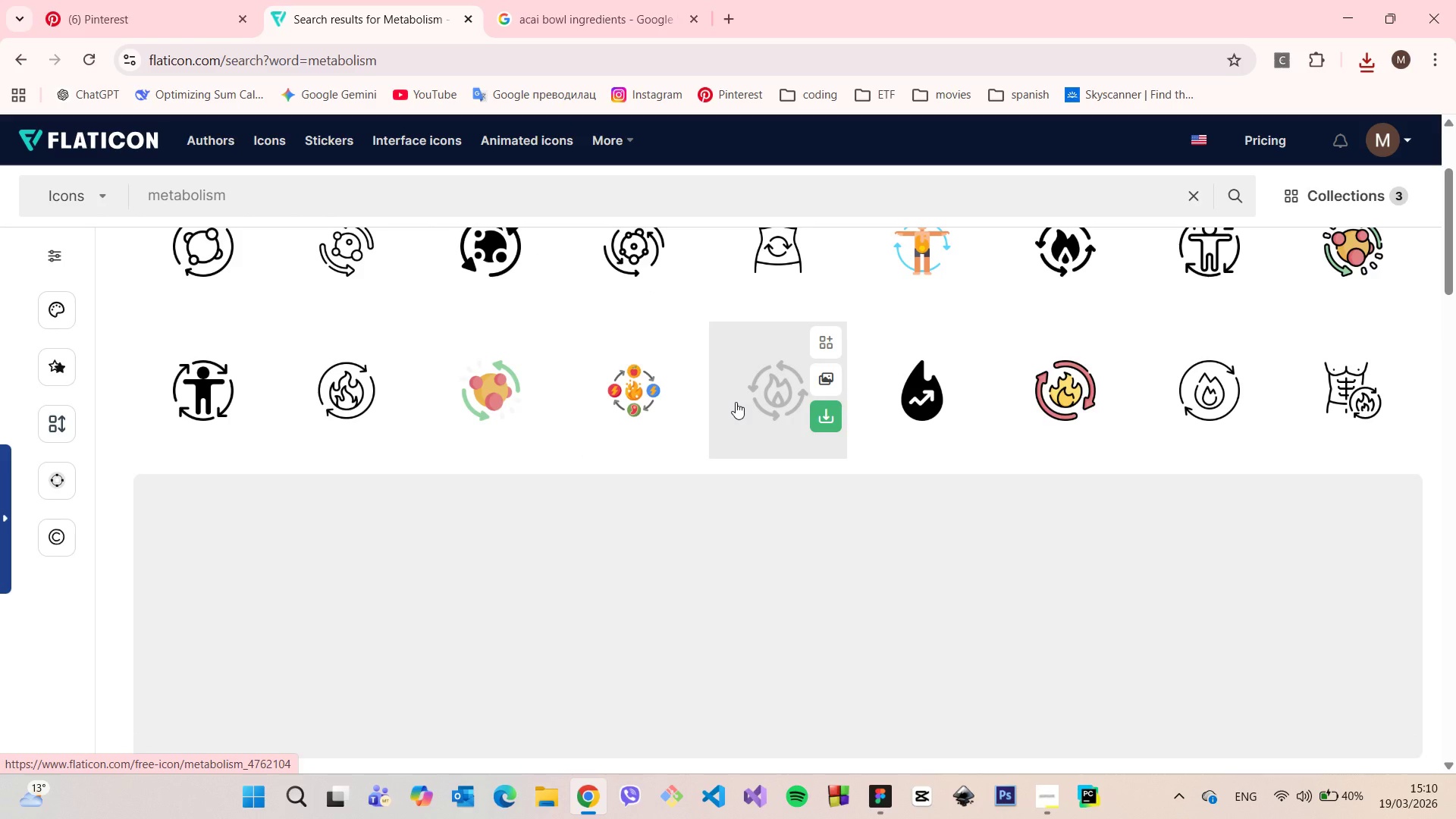 
scroll: coordinate [736, 402], scroll_direction: down, amount: 4.0
 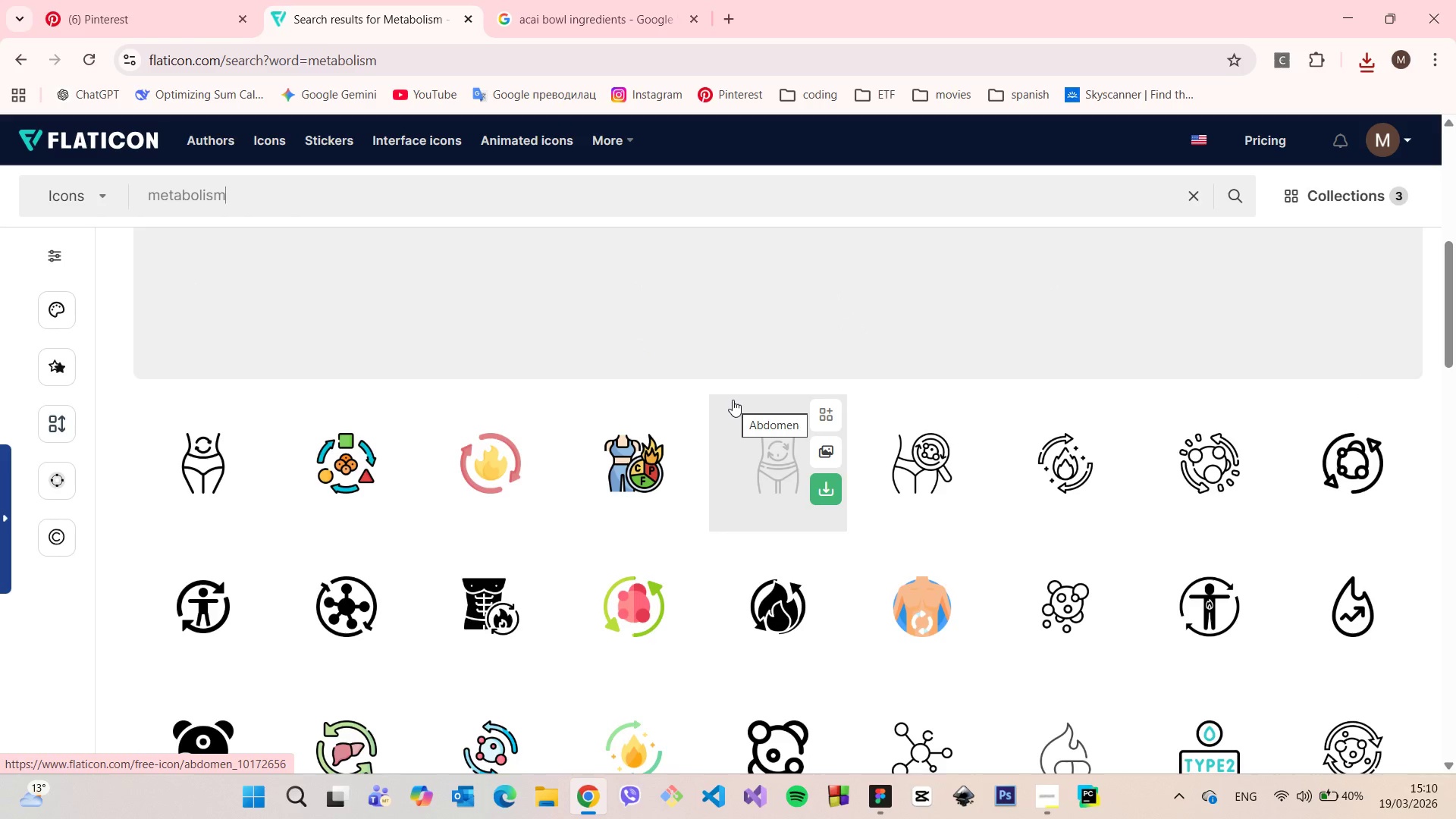 
scroll: coordinate [733, 400], scroll_direction: up, amount: 4.0
 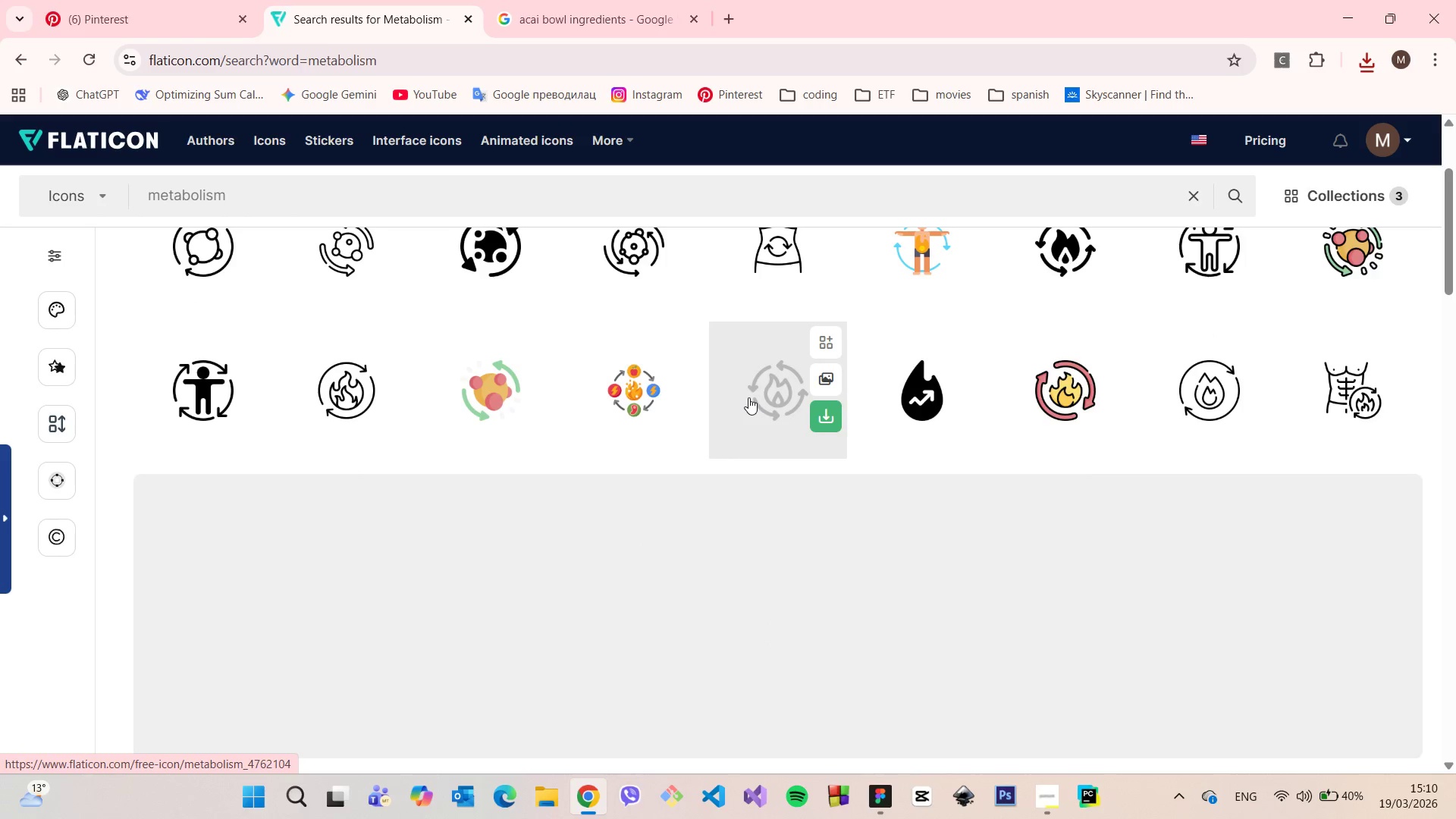 
left_click([748, 397])
 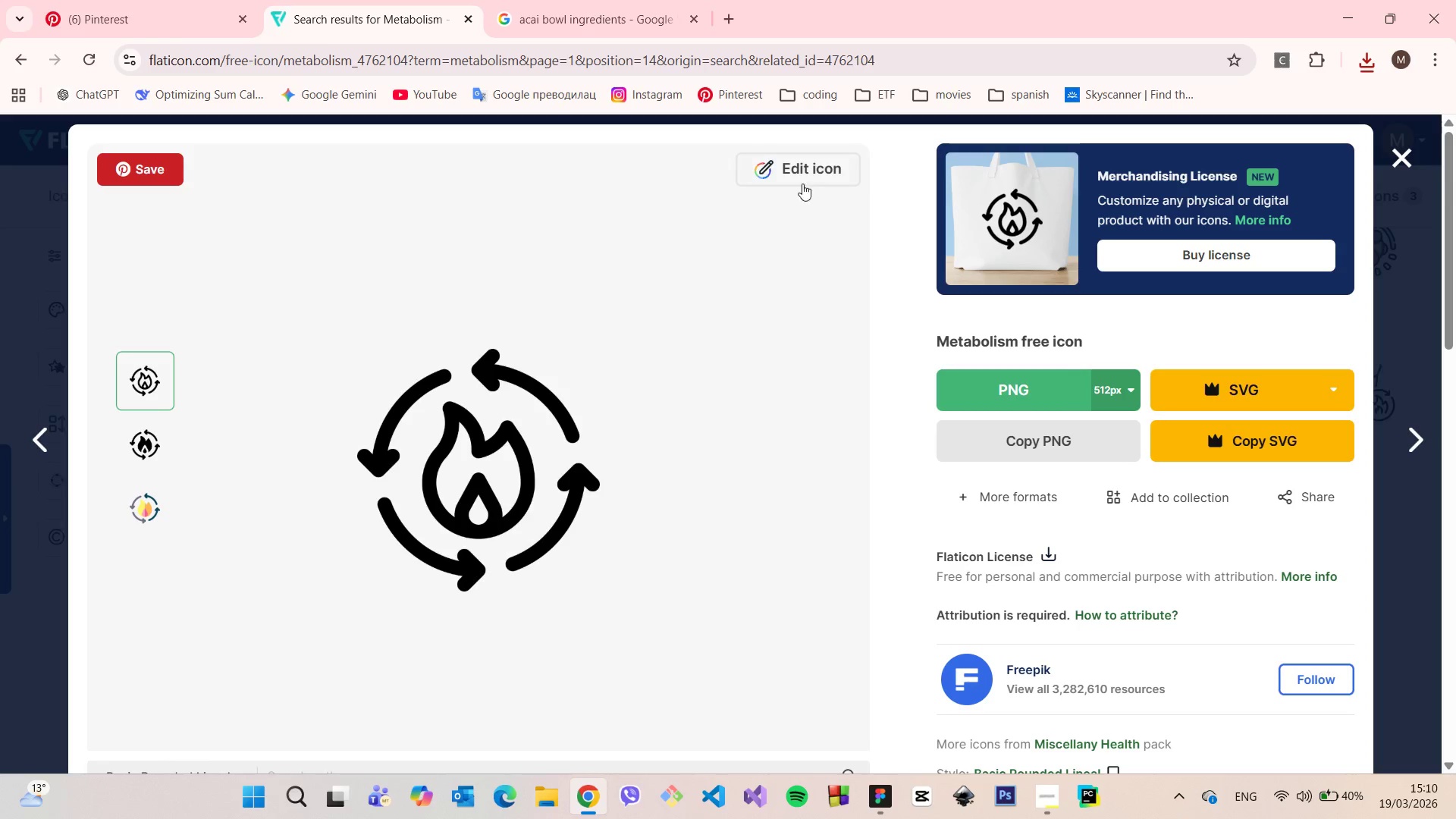 
left_click([799, 177])
 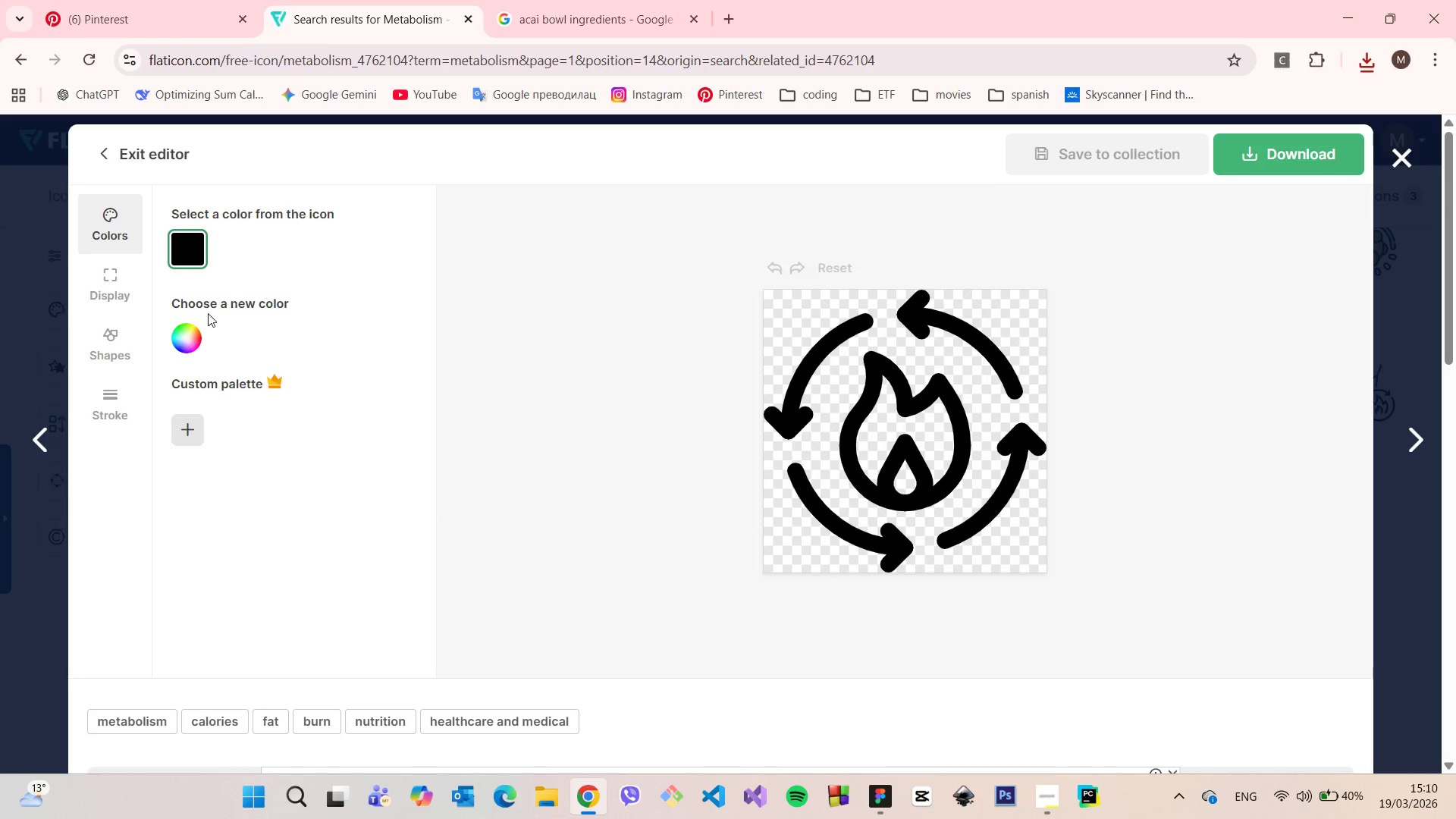 
left_click([195, 330])
 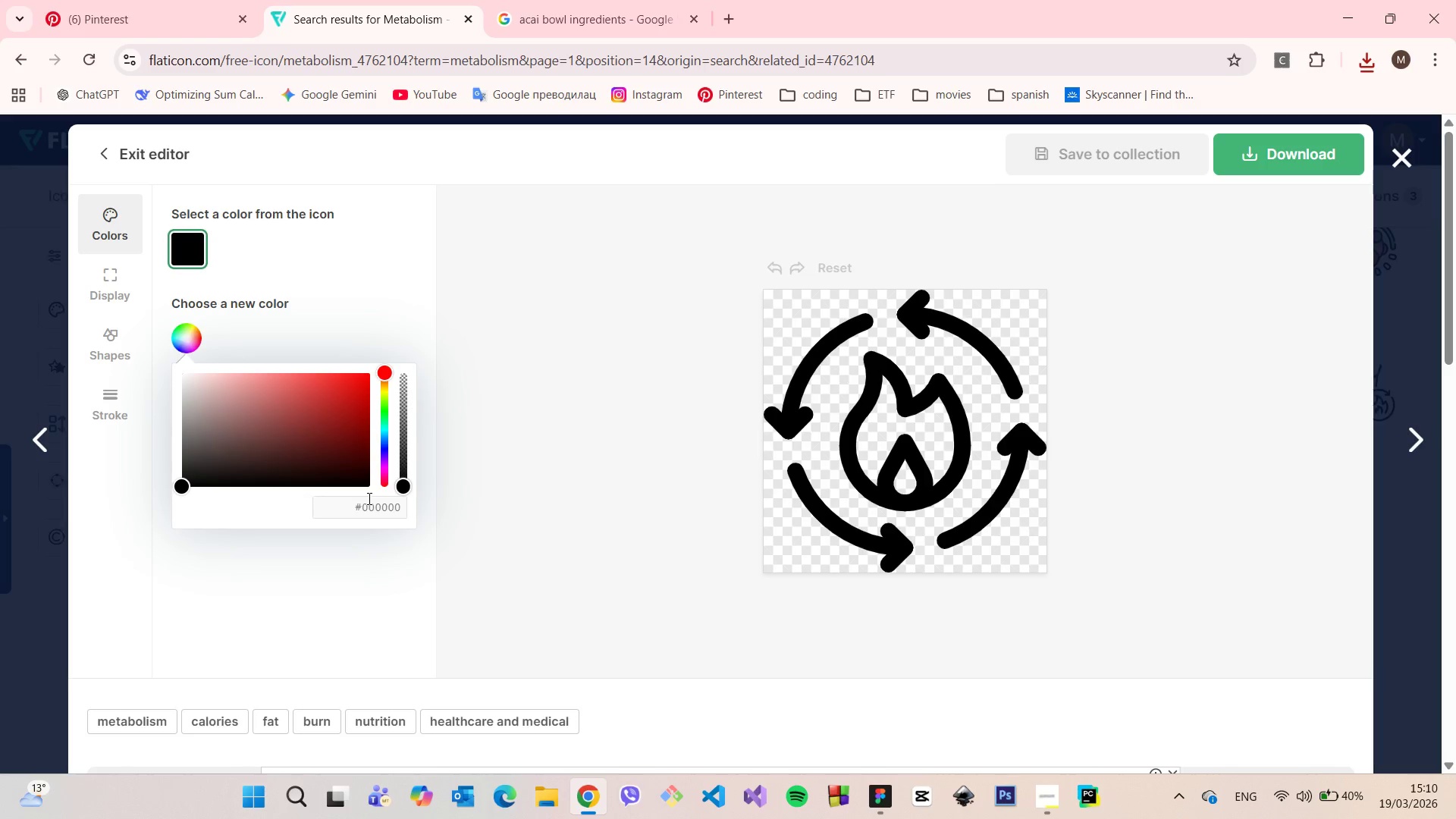 
double_click([368, 498])
 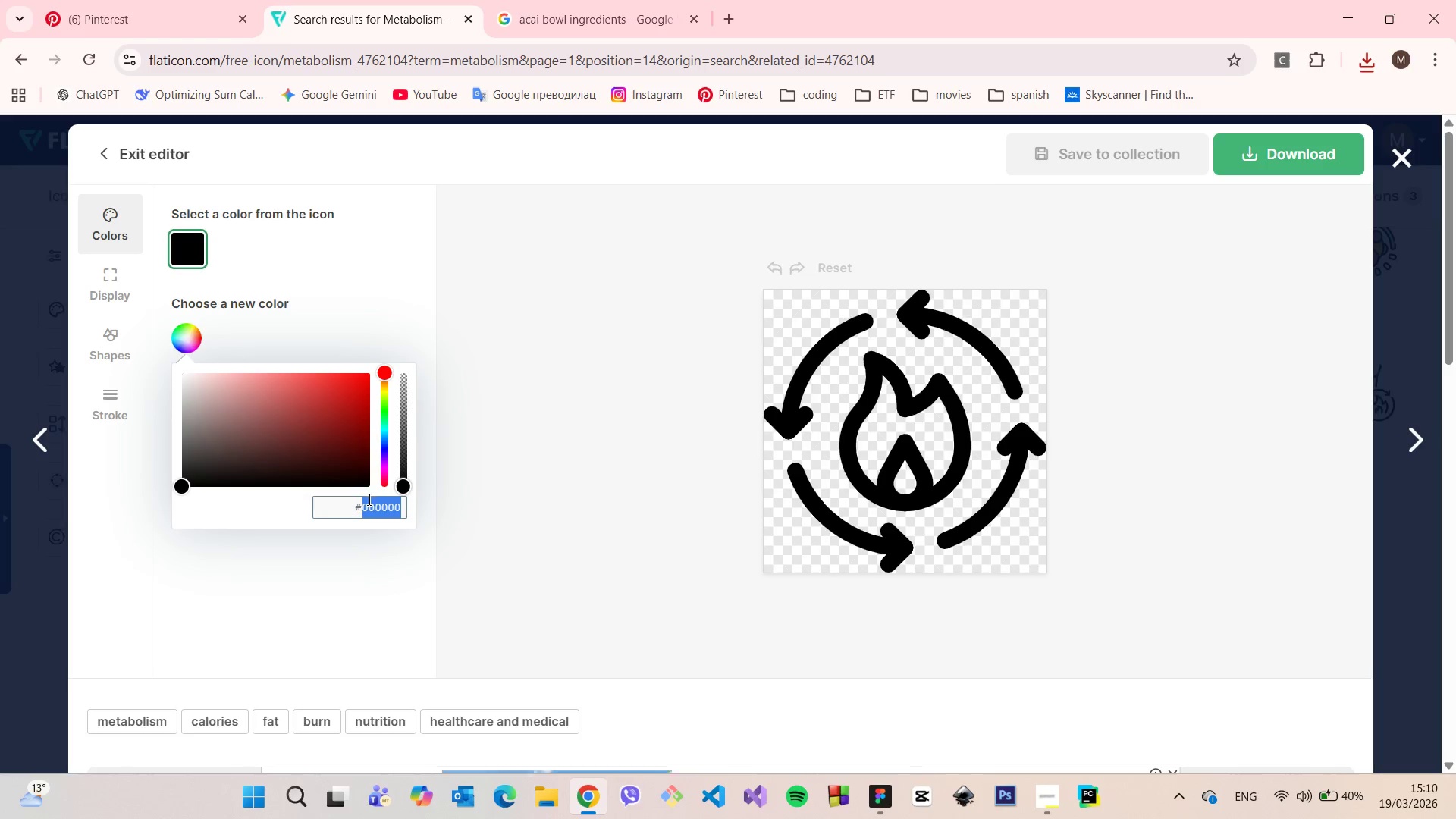 
key(Control+V)
 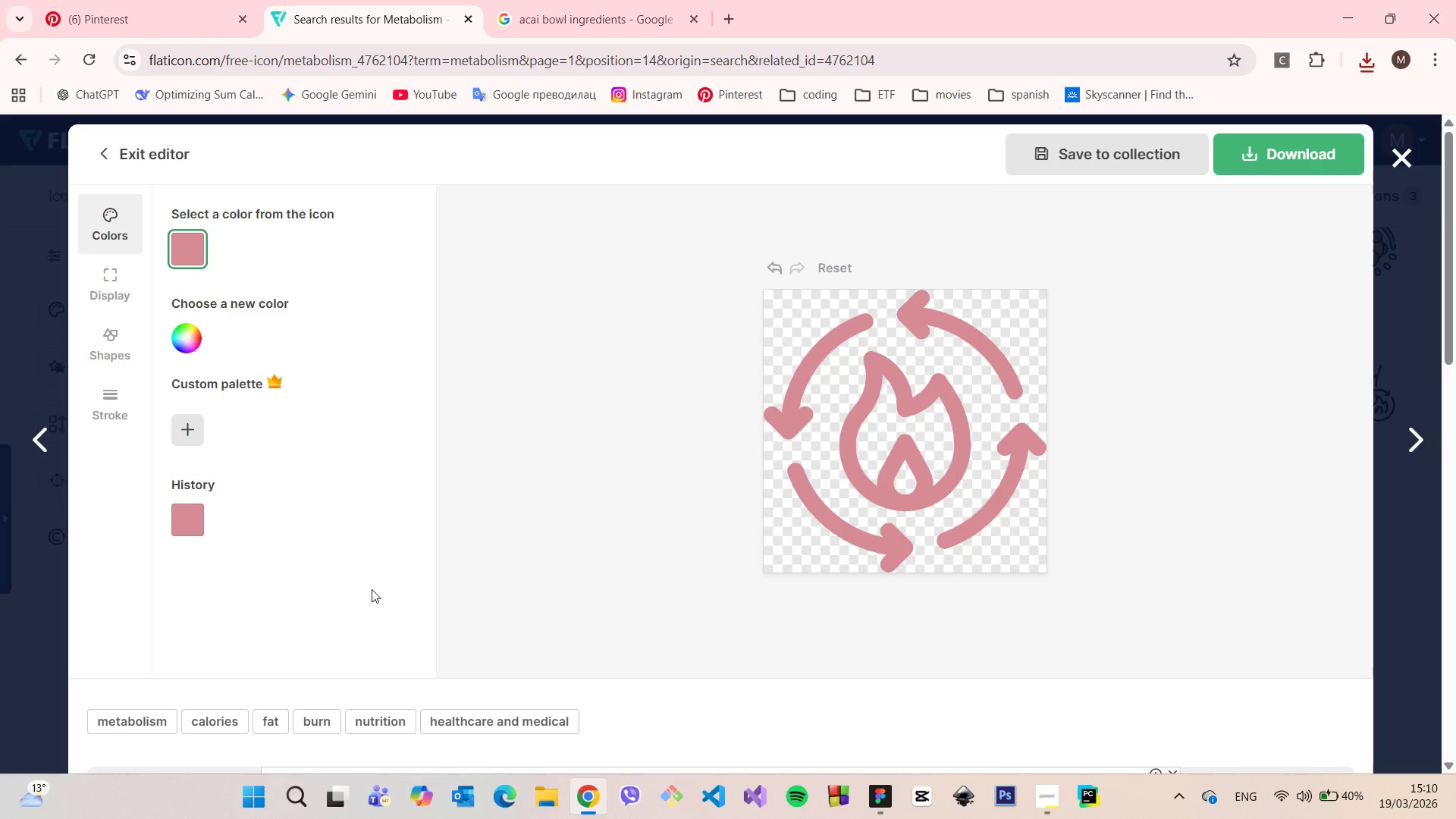 
left_click([372, 589])
 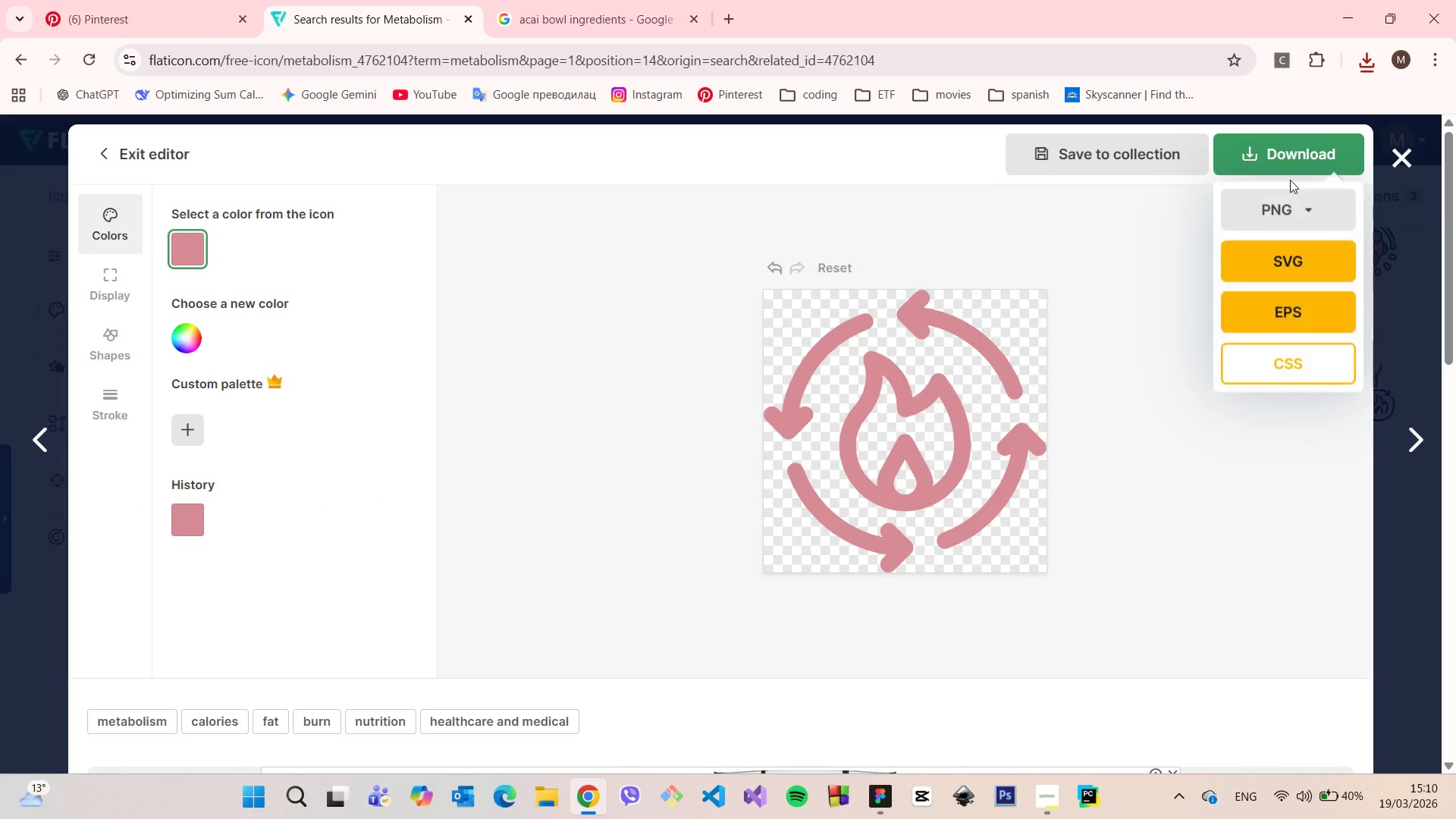 
double_click([1285, 196])
 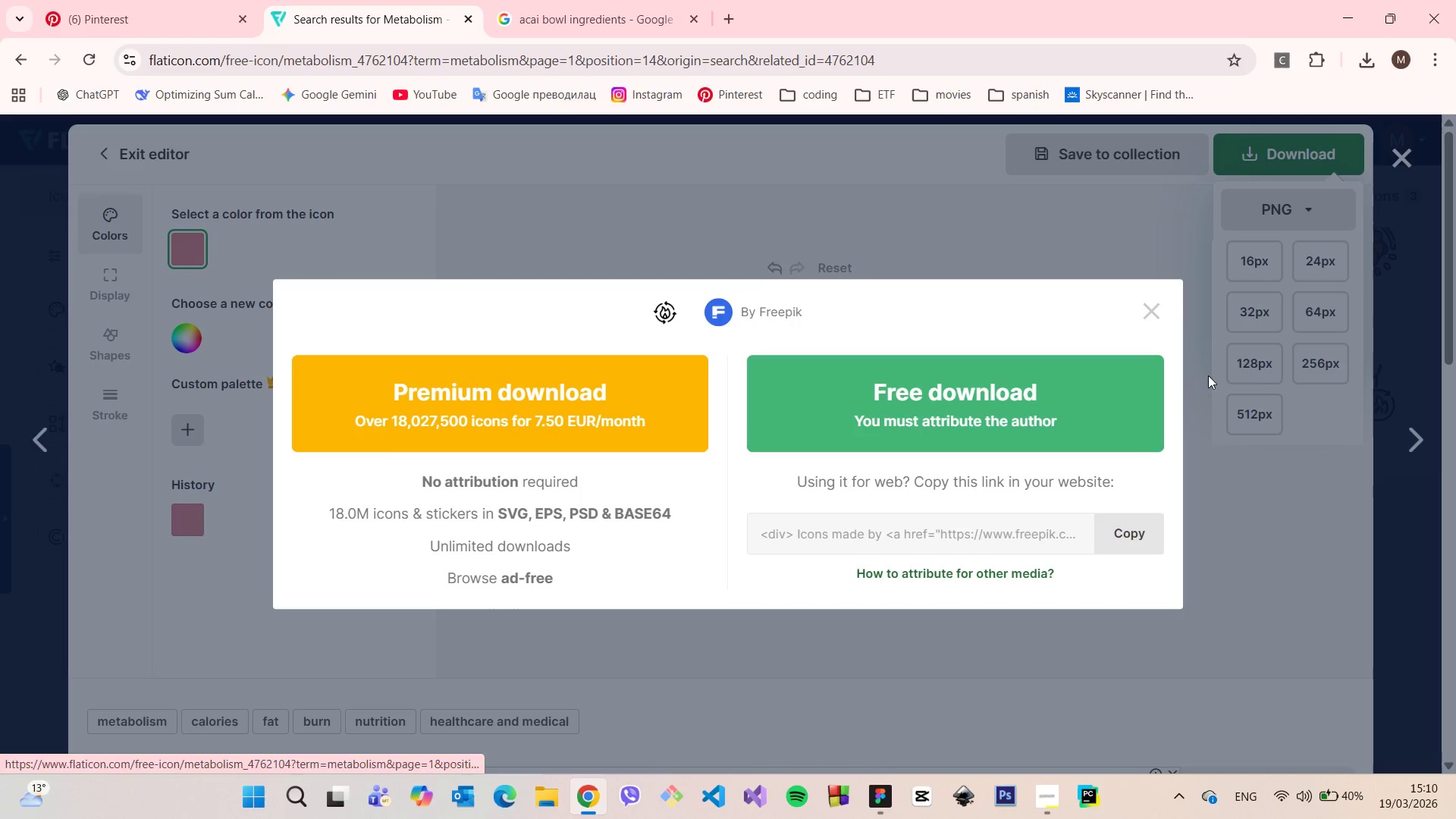 
left_click([1018, 412])
 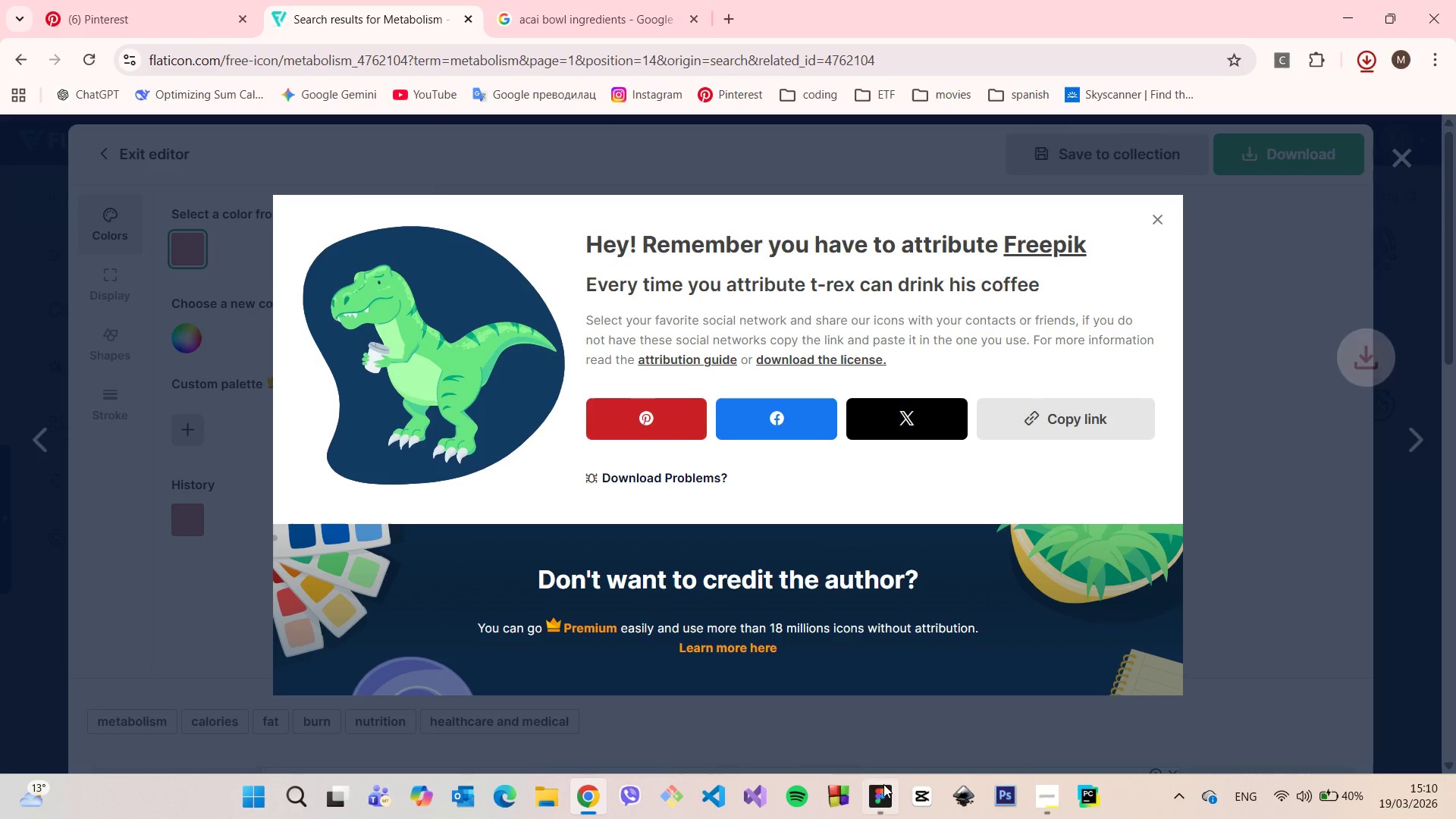 
left_click([877, 794])
 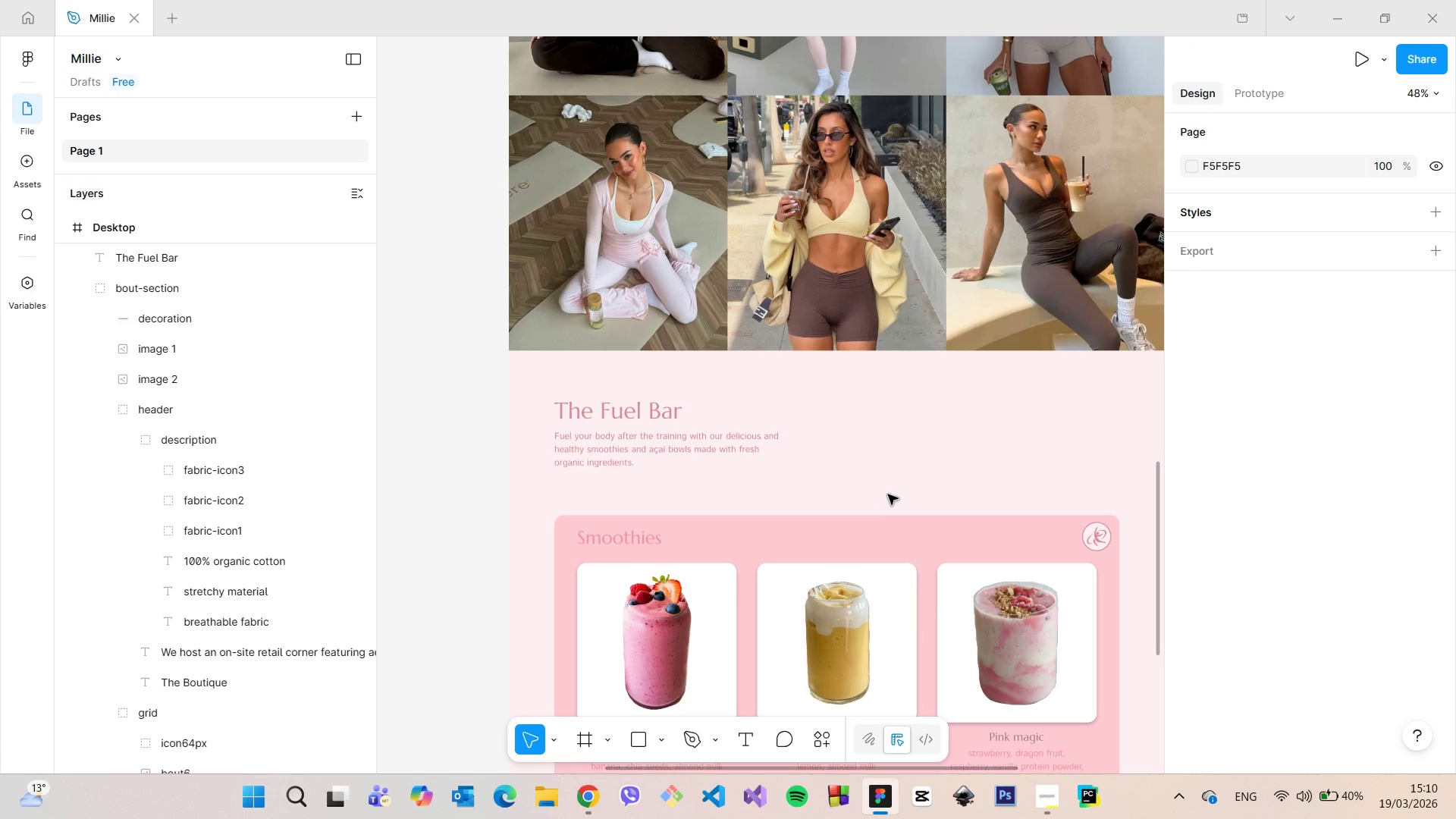 
scroll: coordinate [888, 494], scroll_direction: down, amount: 11.0
 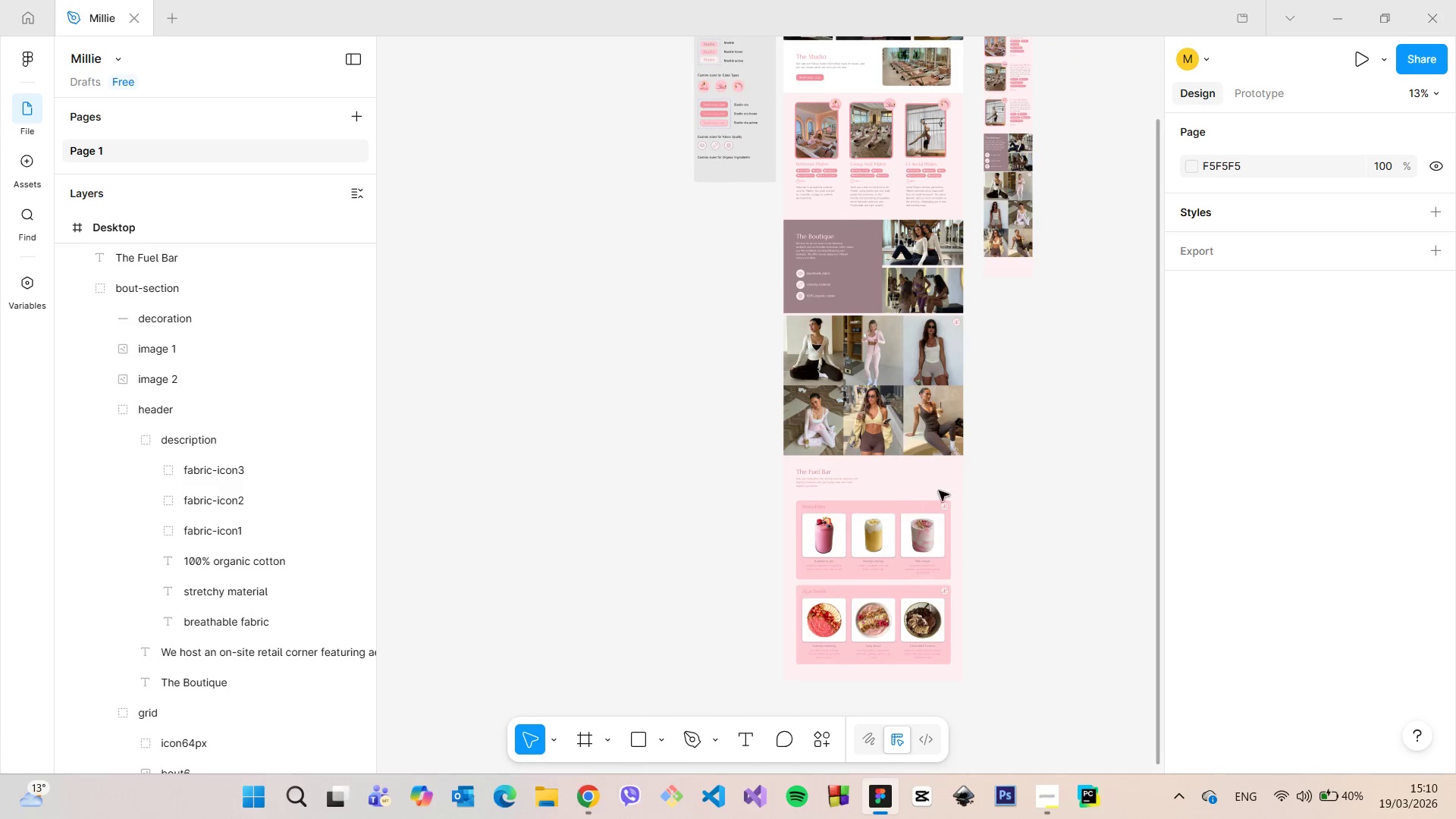 
scroll: coordinate [952, 497], scroll_direction: up, amount: 11.0
 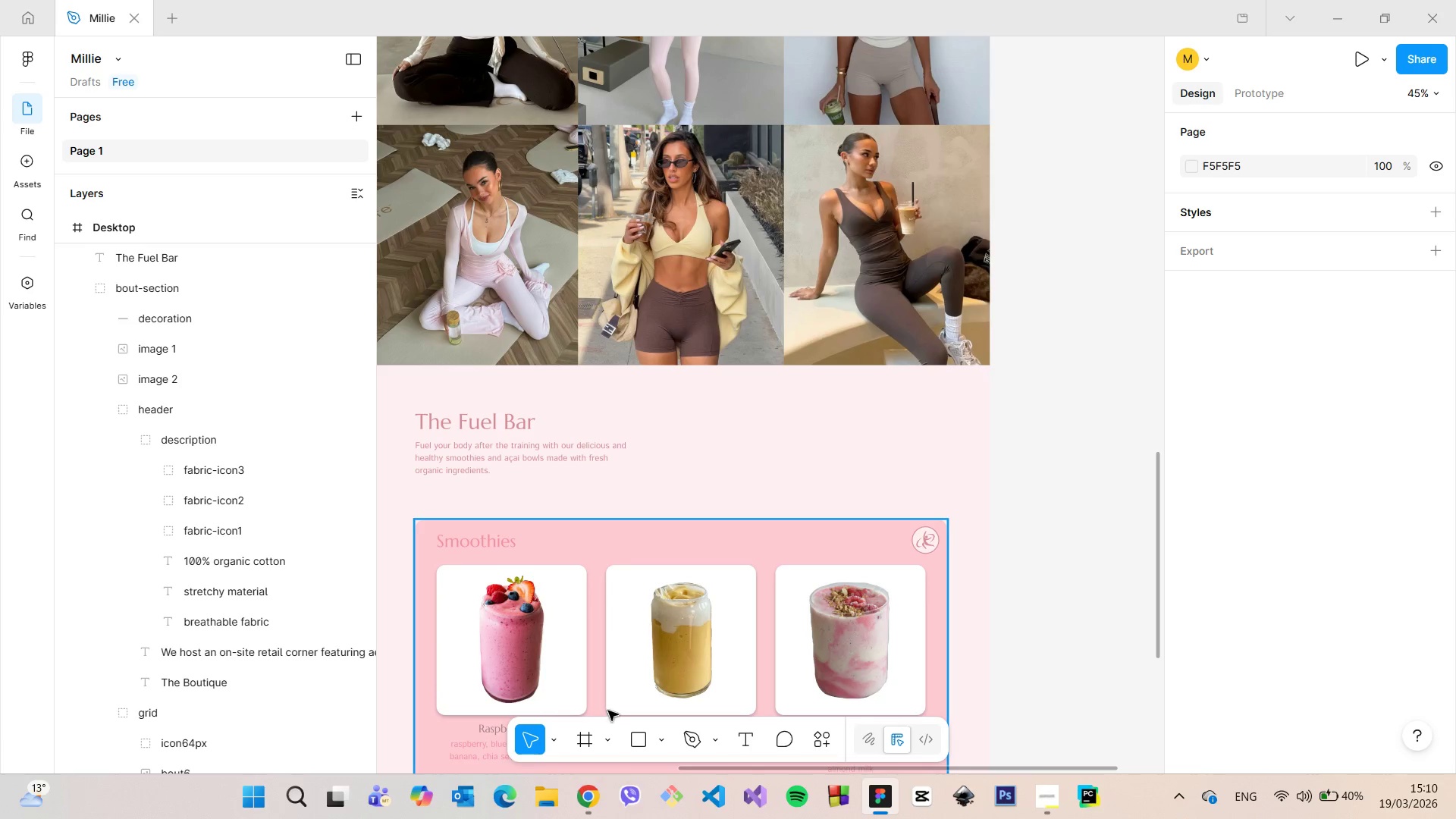 
left_click([654, 733])
 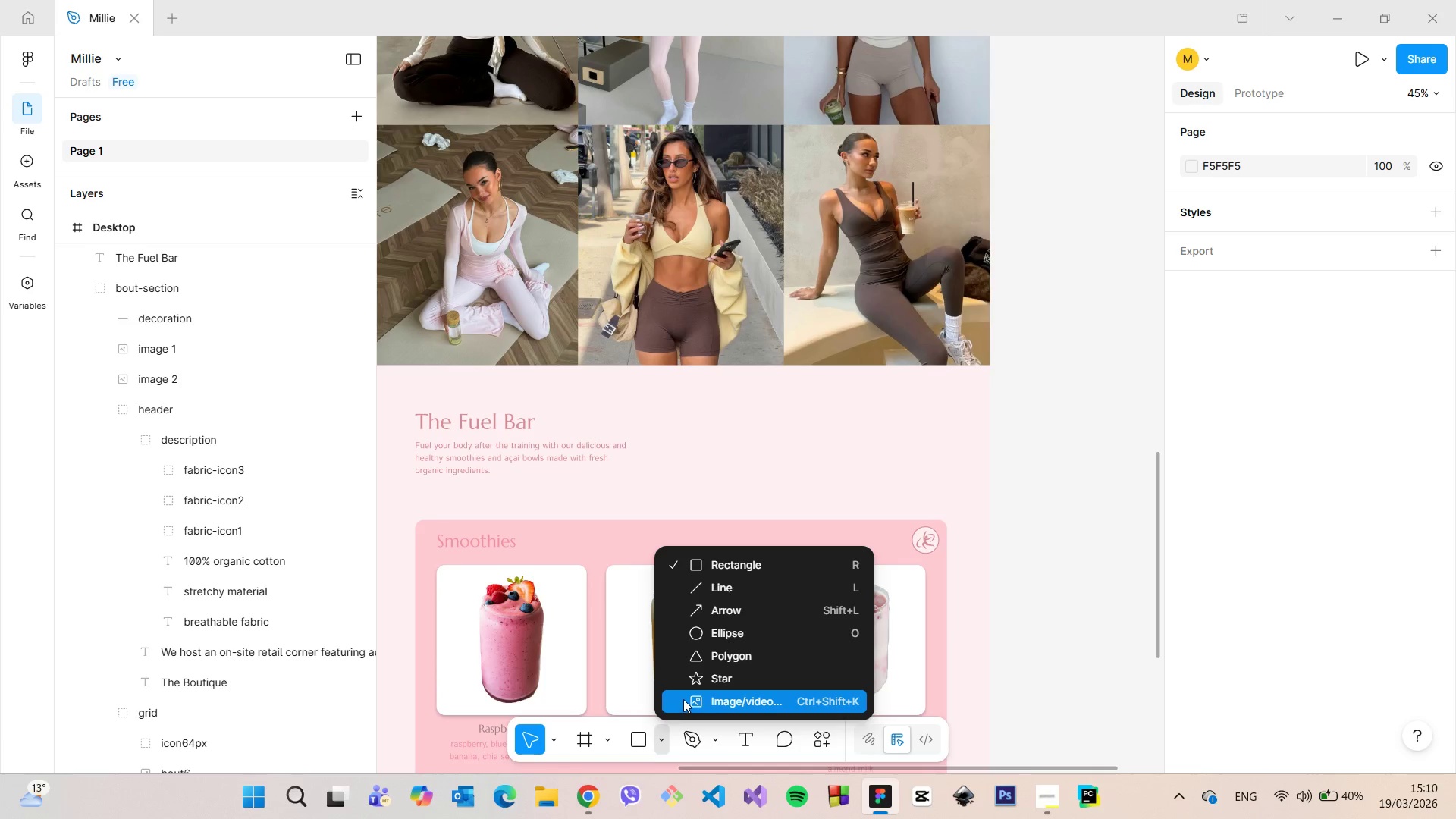 
left_click([683, 699])
 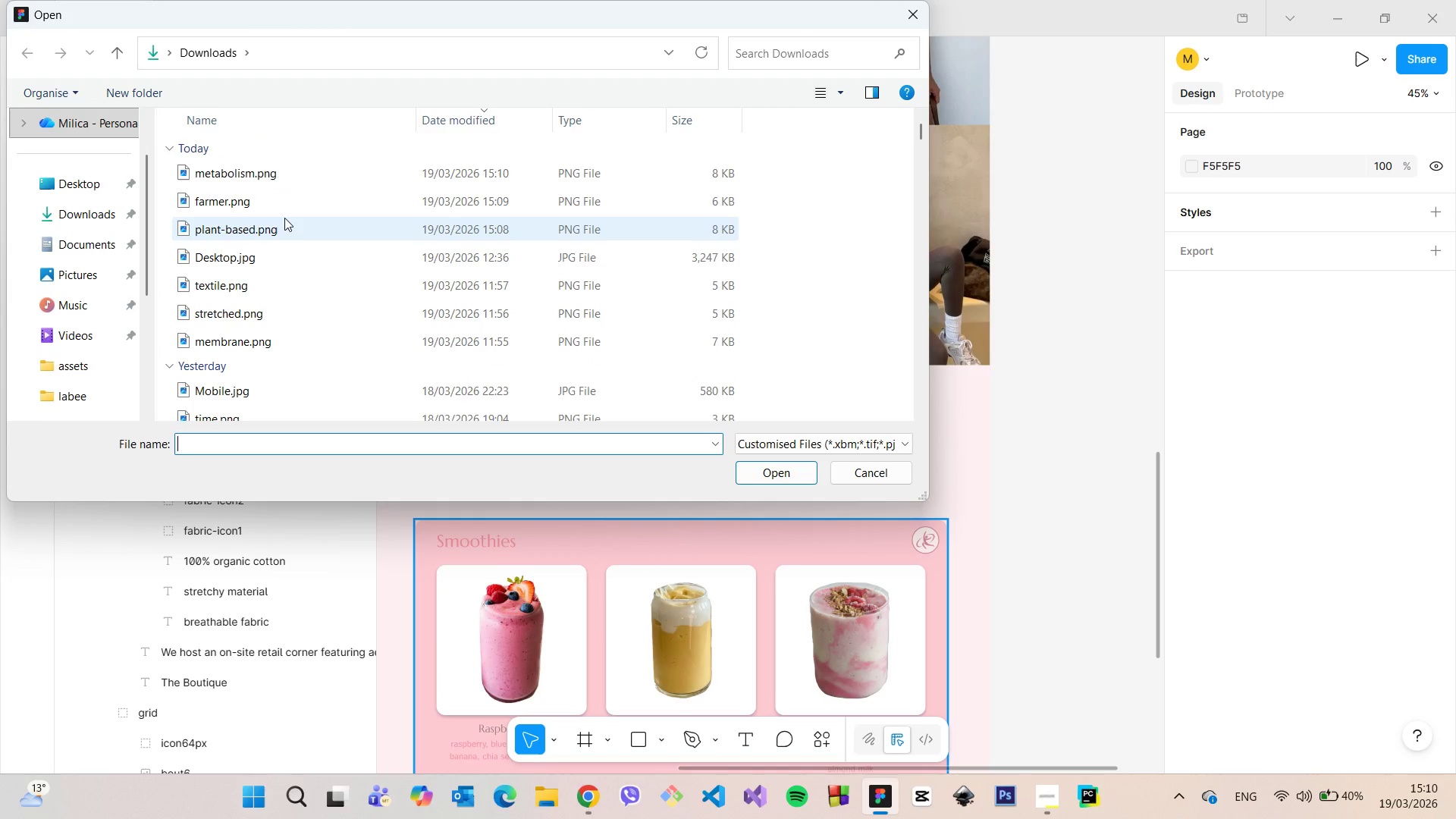 
left_click([286, 226])
 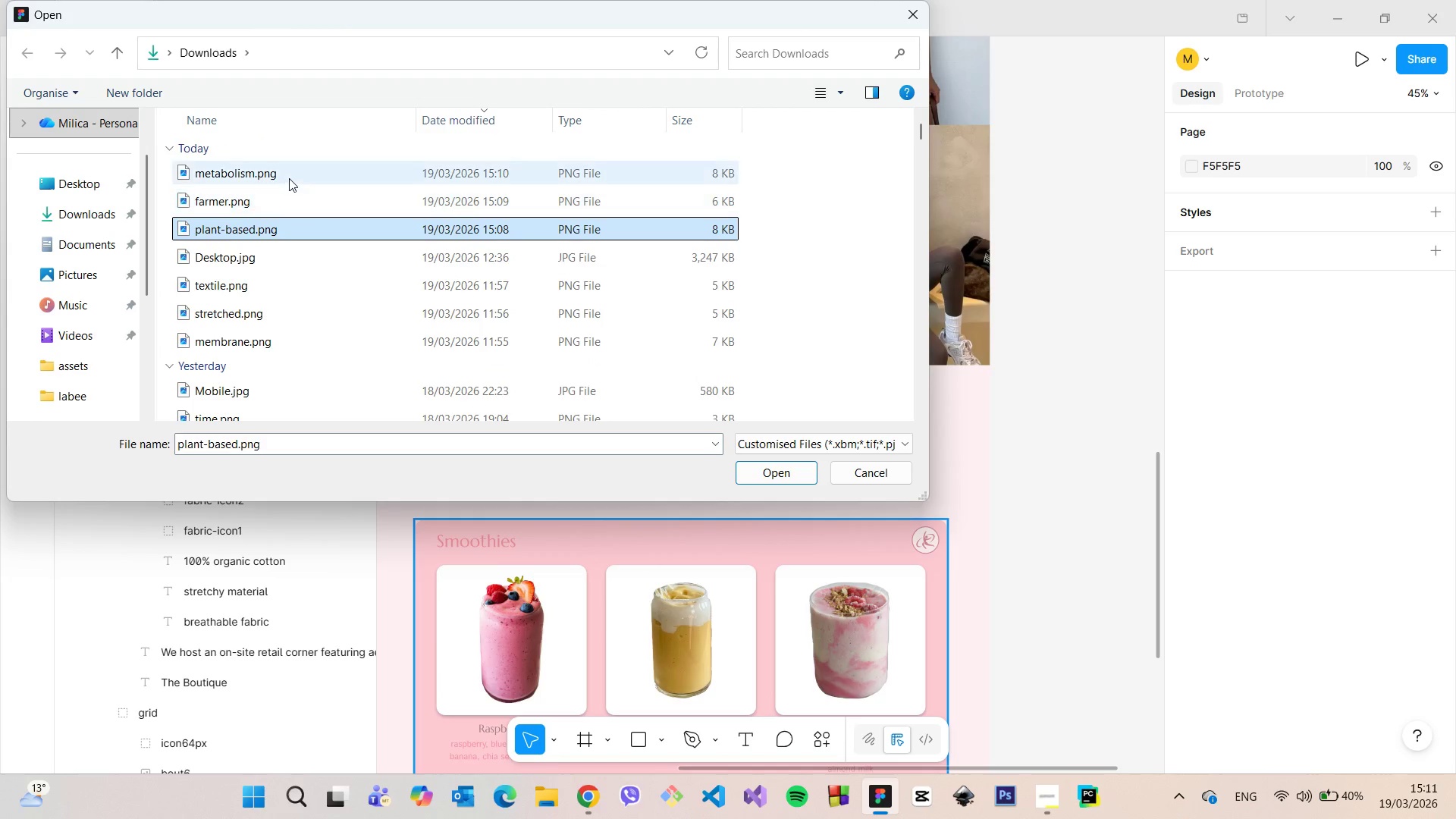 
hold_key(key=ShiftLeft, duration=0.45)
double_click([289, 178])
 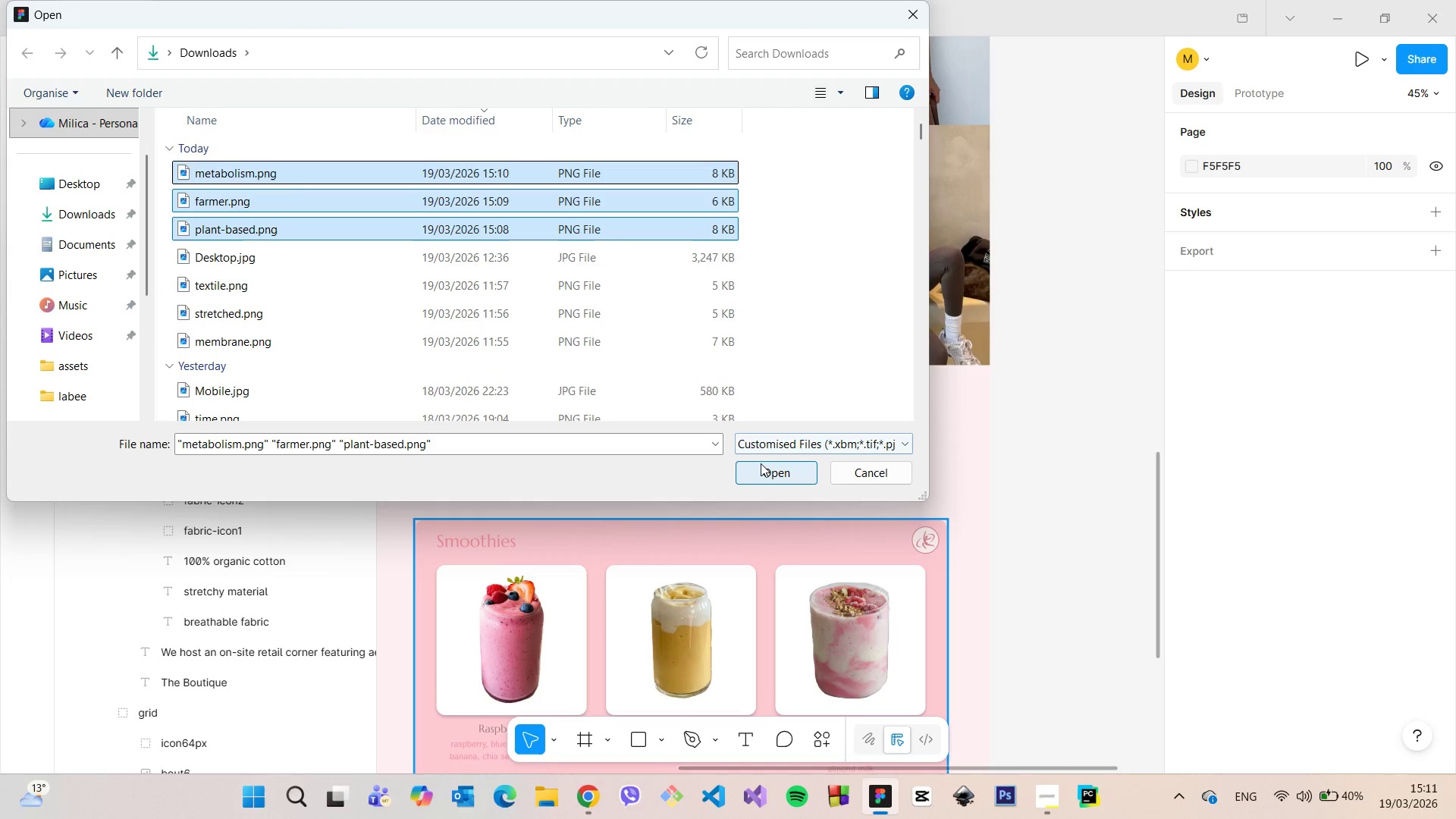 
left_click([761, 463])
 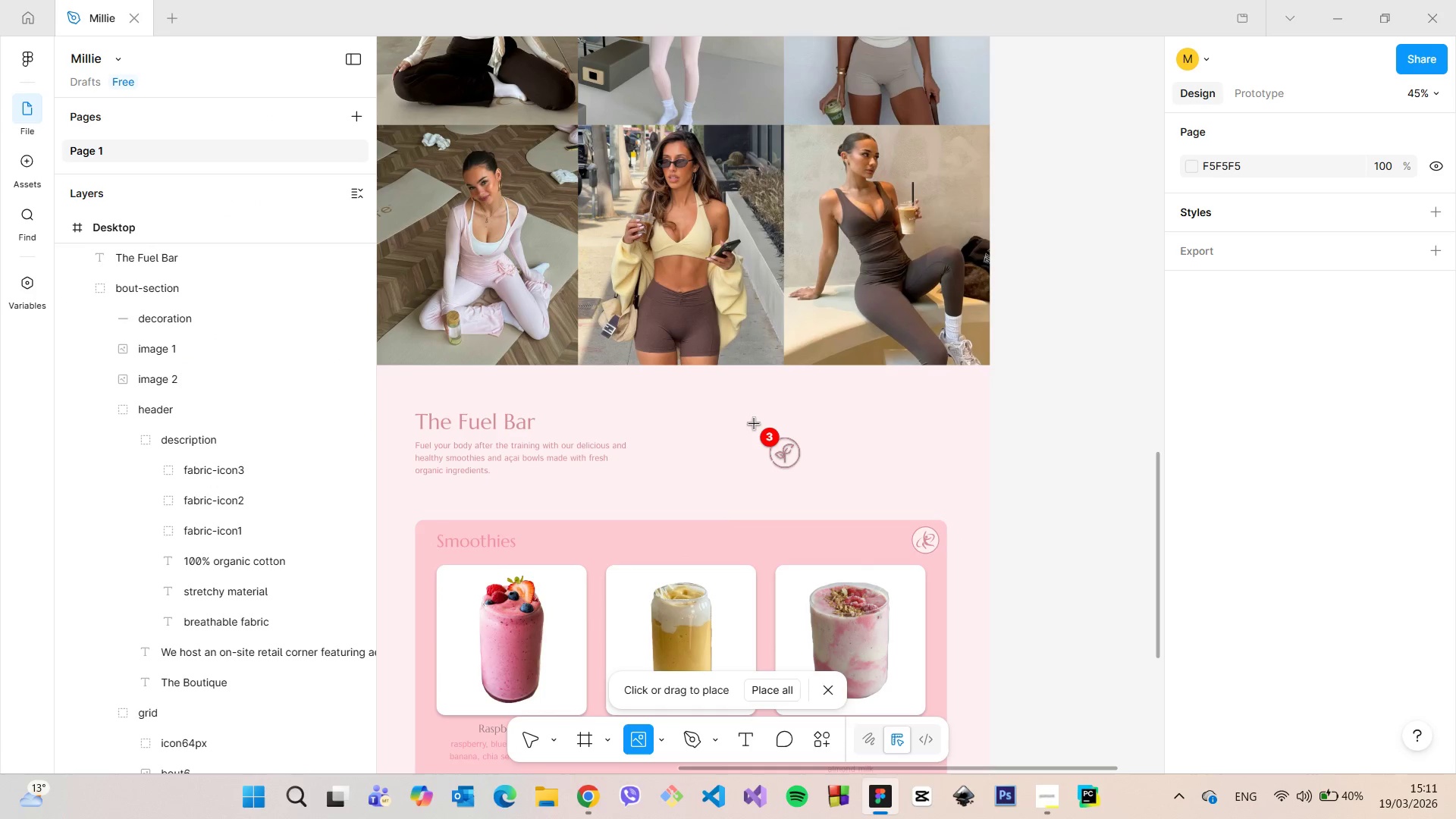 
left_click([748, 423])
 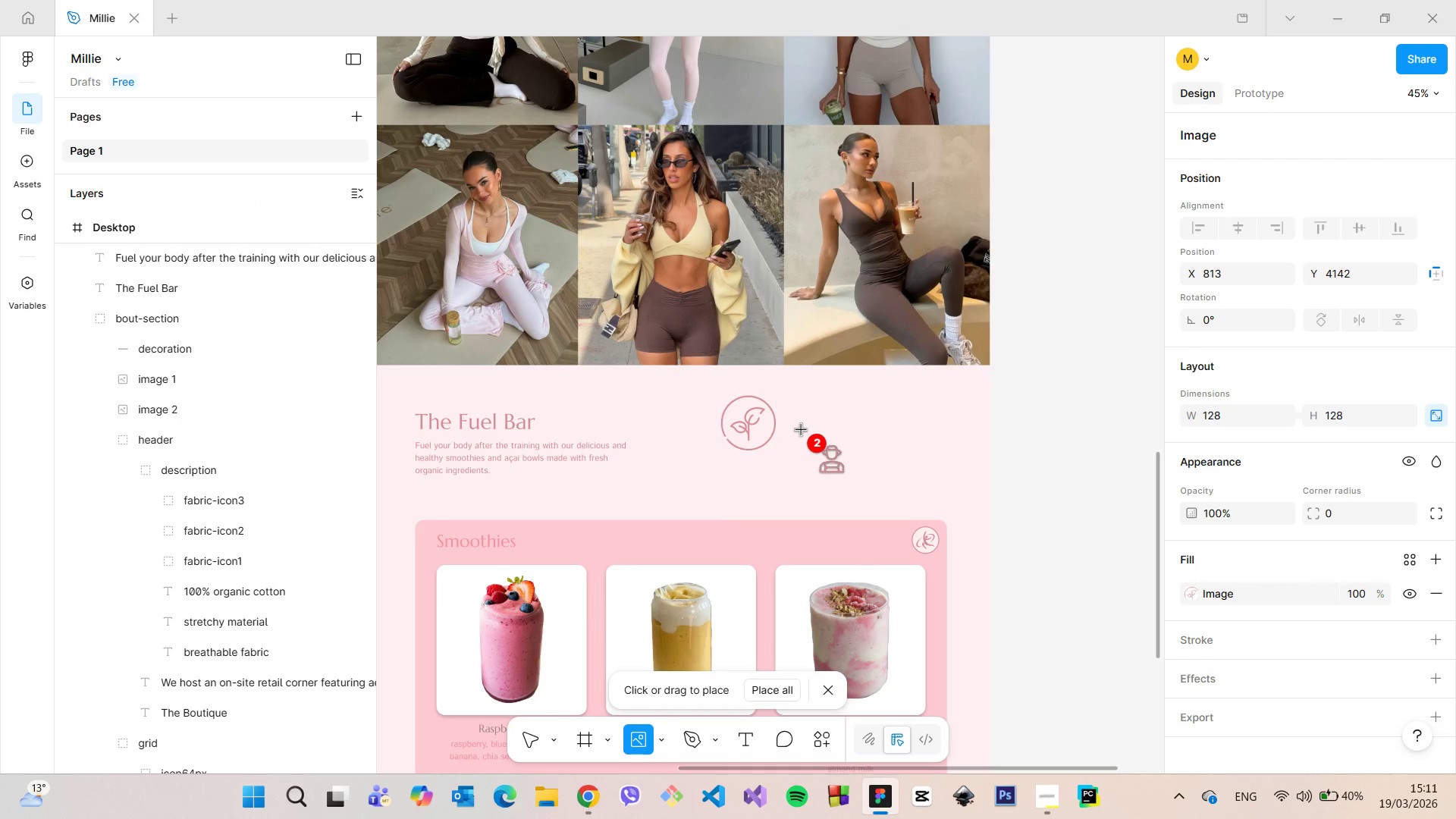 
left_click([802, 430])
 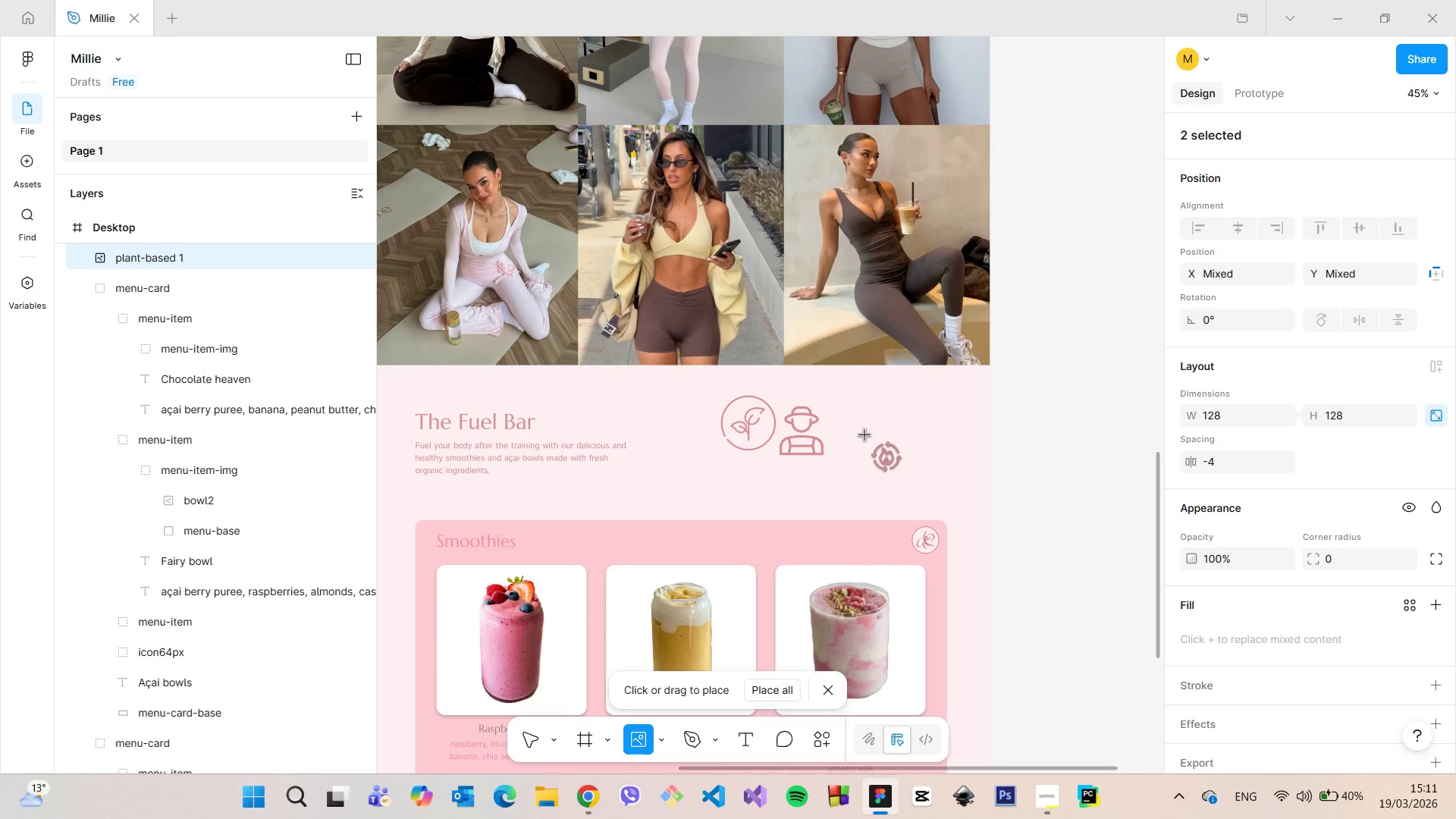 
left_click([865, 435])
 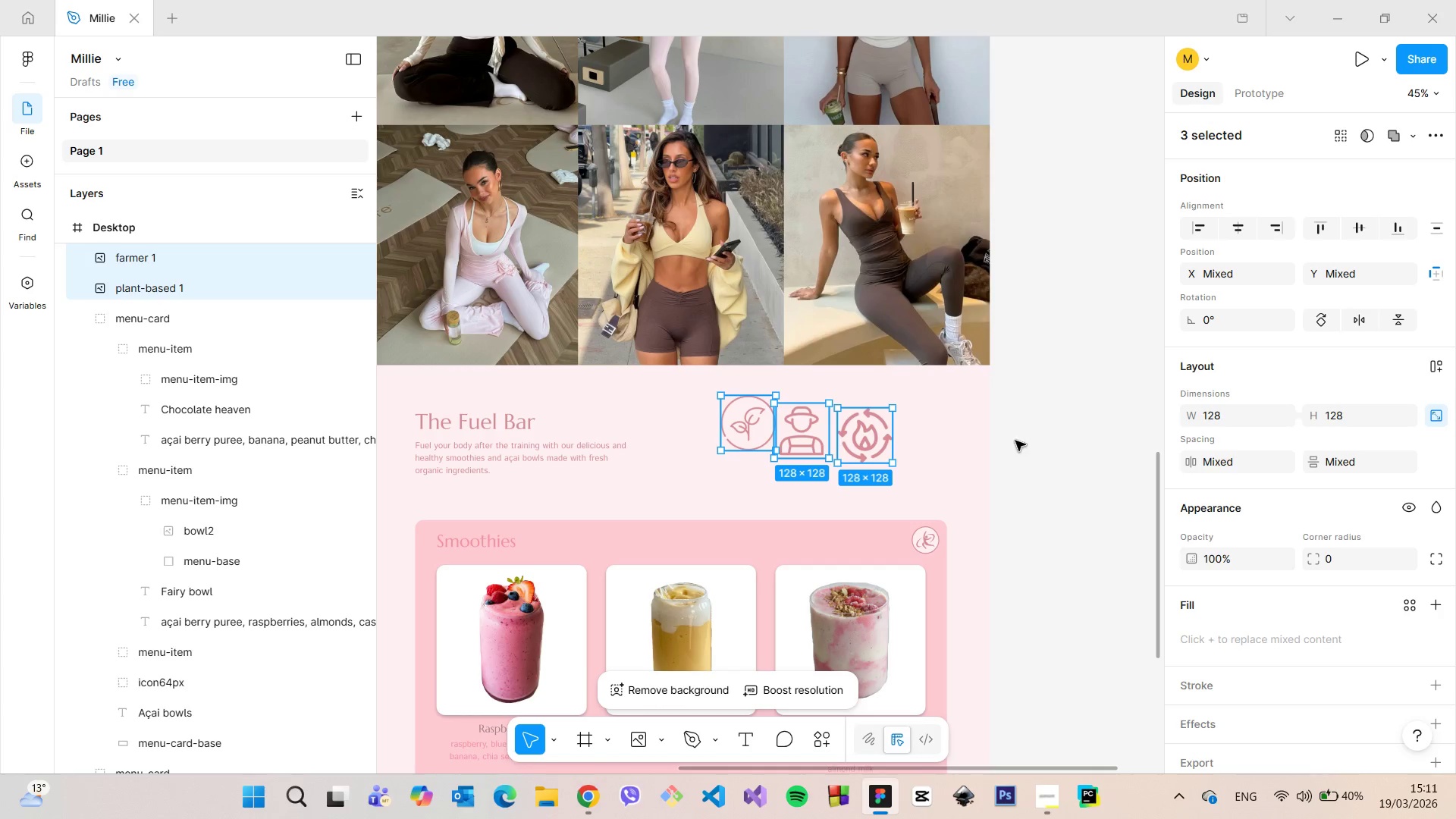 
left_click([1016, 441])
 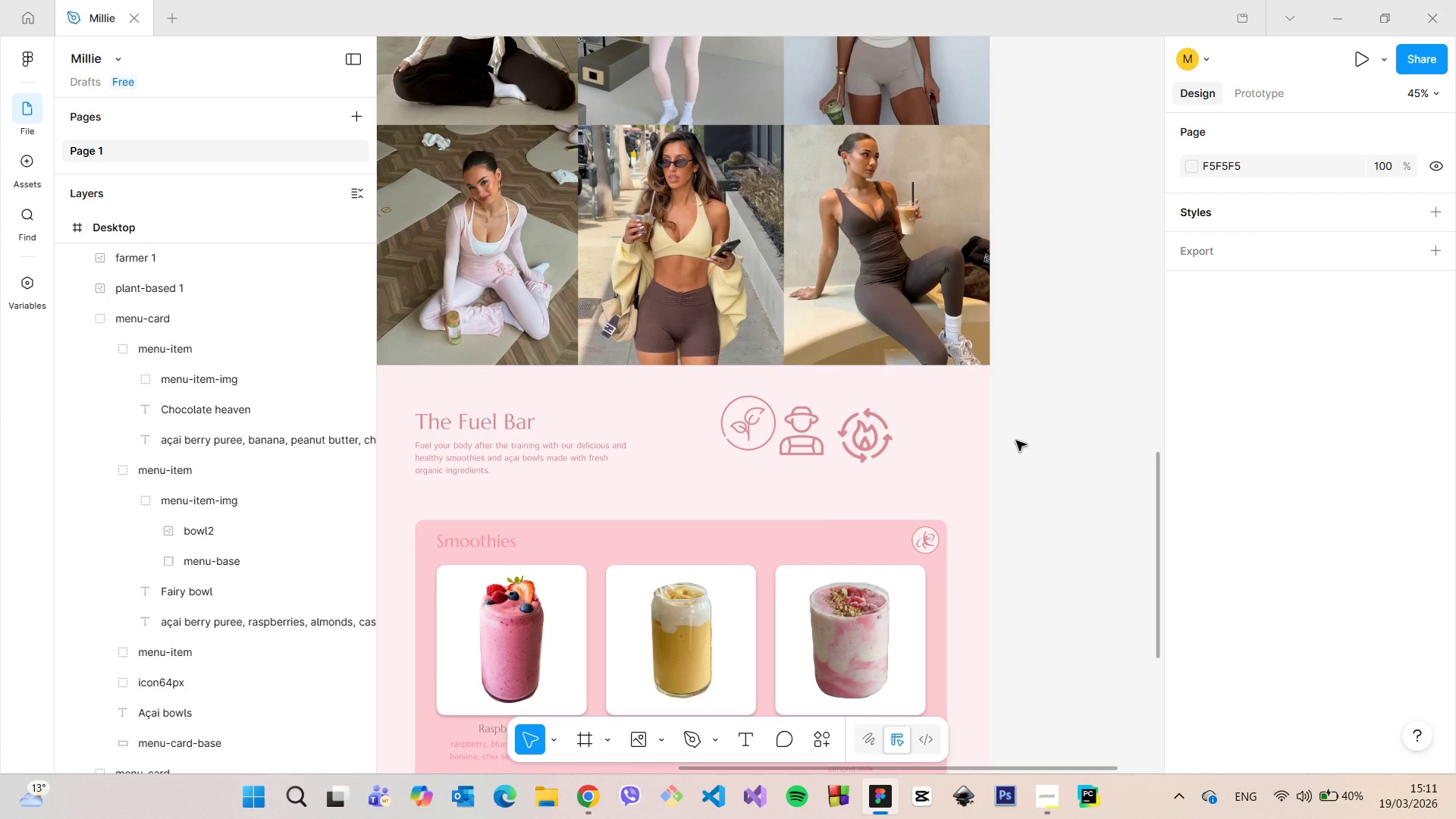 
scroll: coordinate [1013, 437], scroll_direction: down, amount: 11.0
 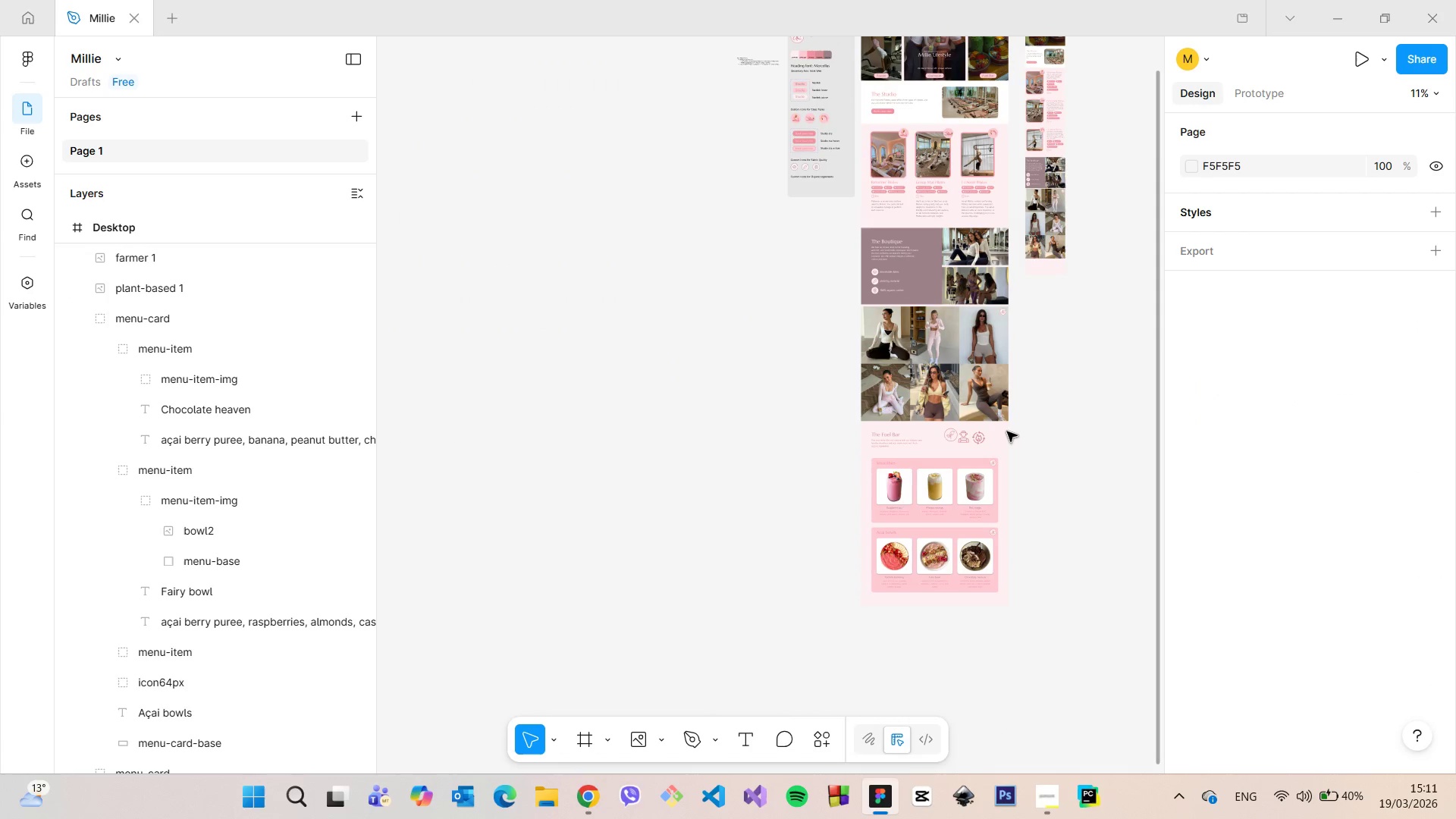 
scroll: coordinate [794, 456], scroll_direction: up, amount: 15.0
 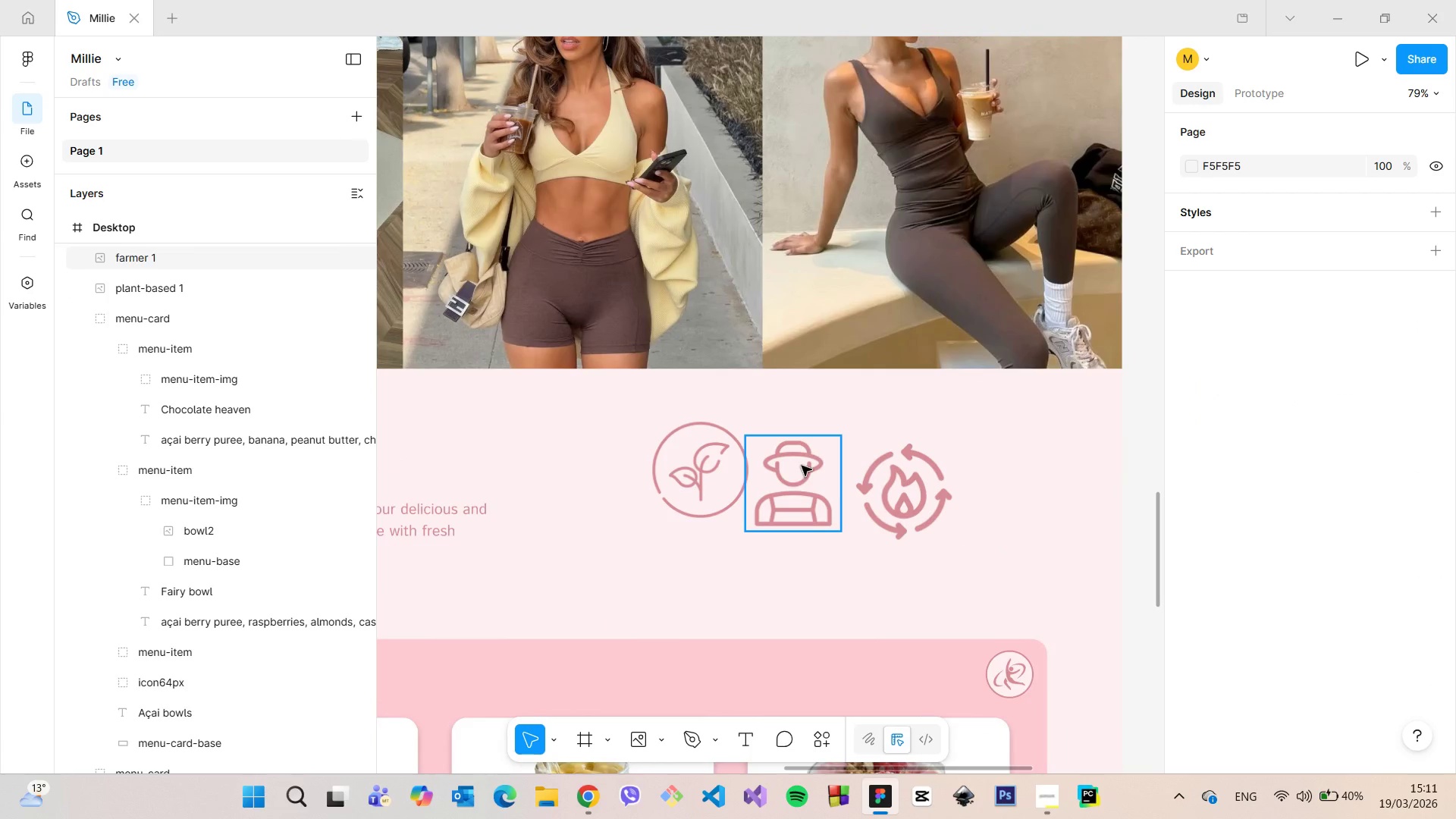 
left_click([802, 466])
 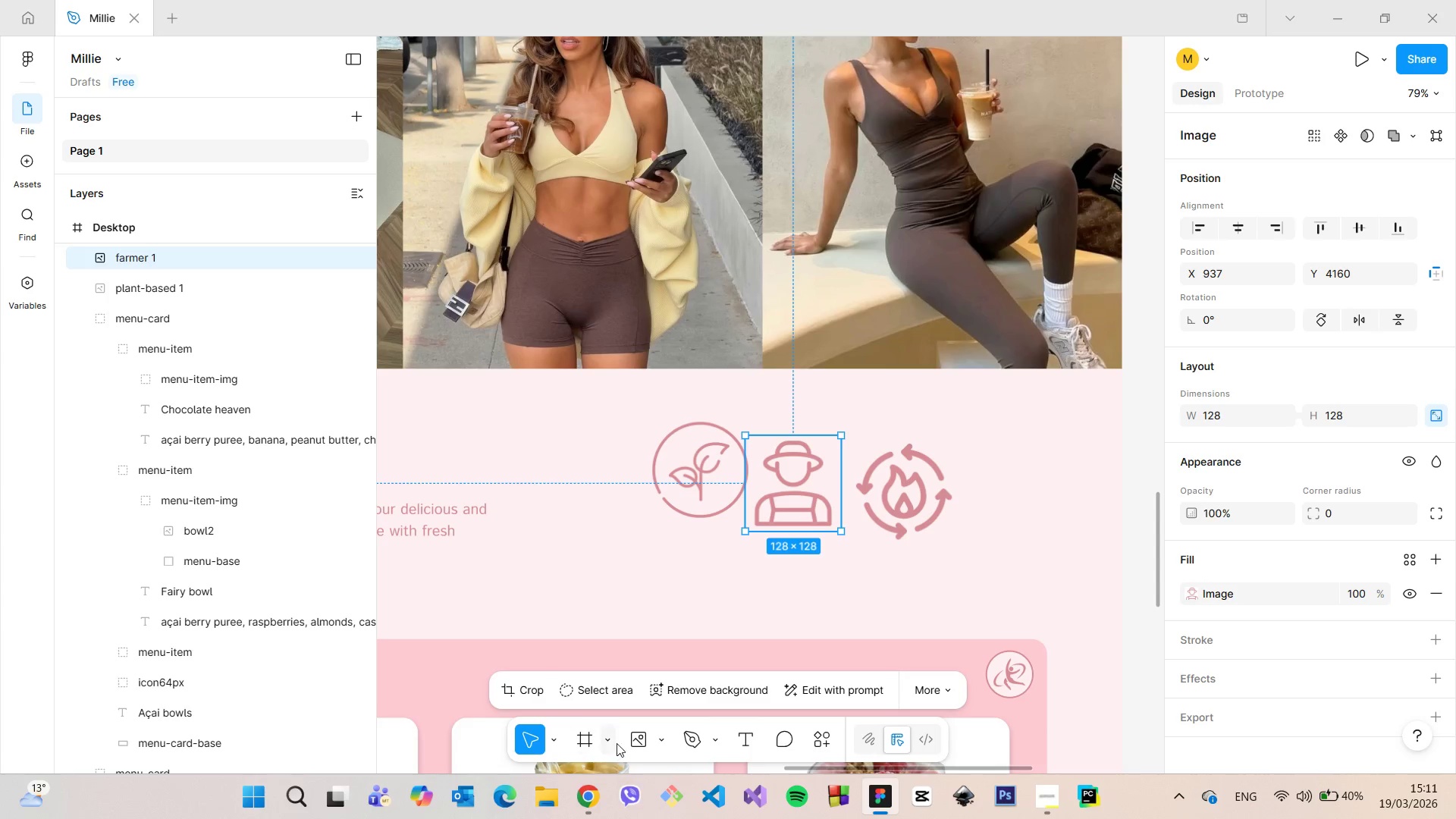 
left_click([657, 737])
 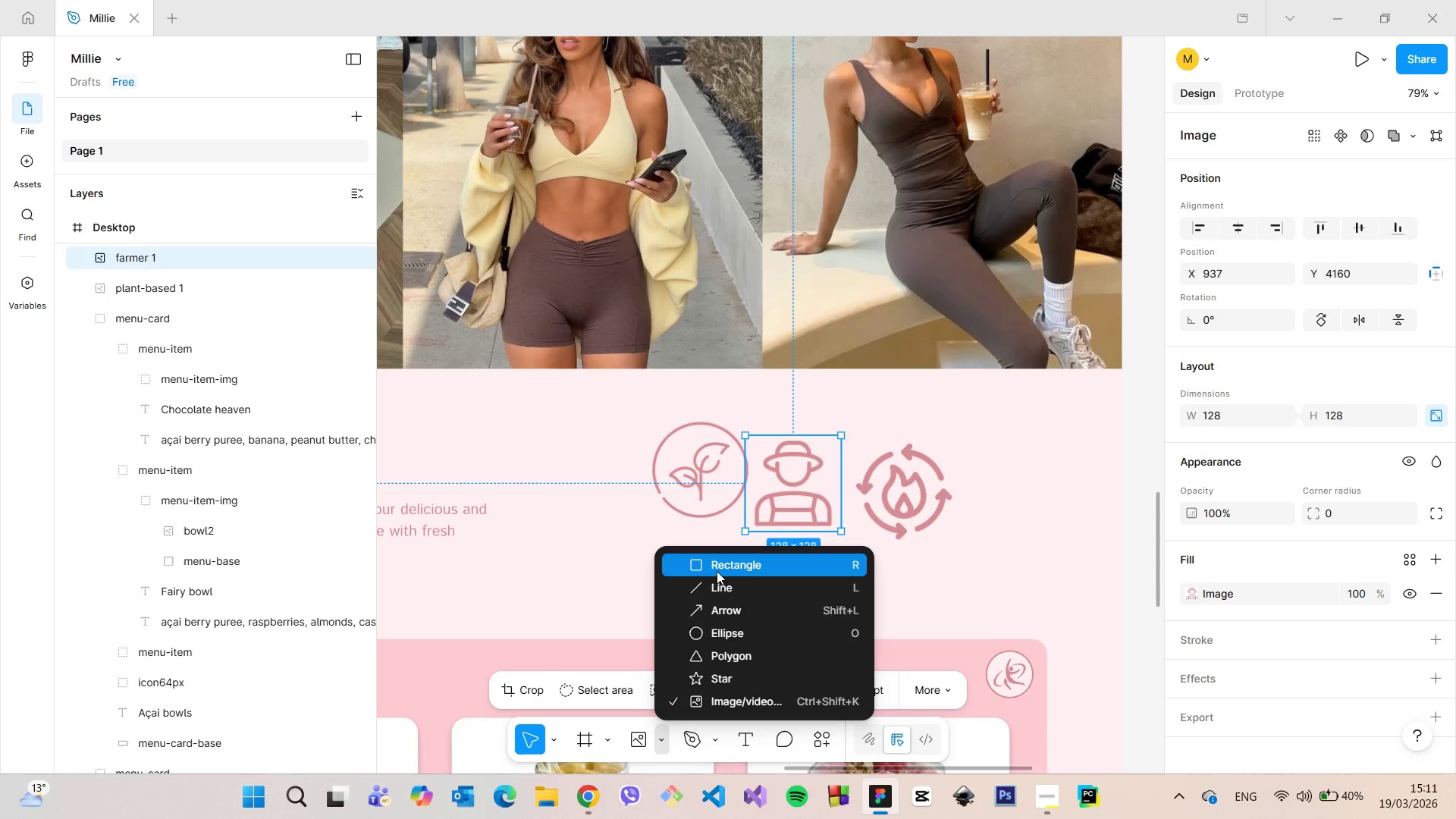 
left_click([717, 570])
 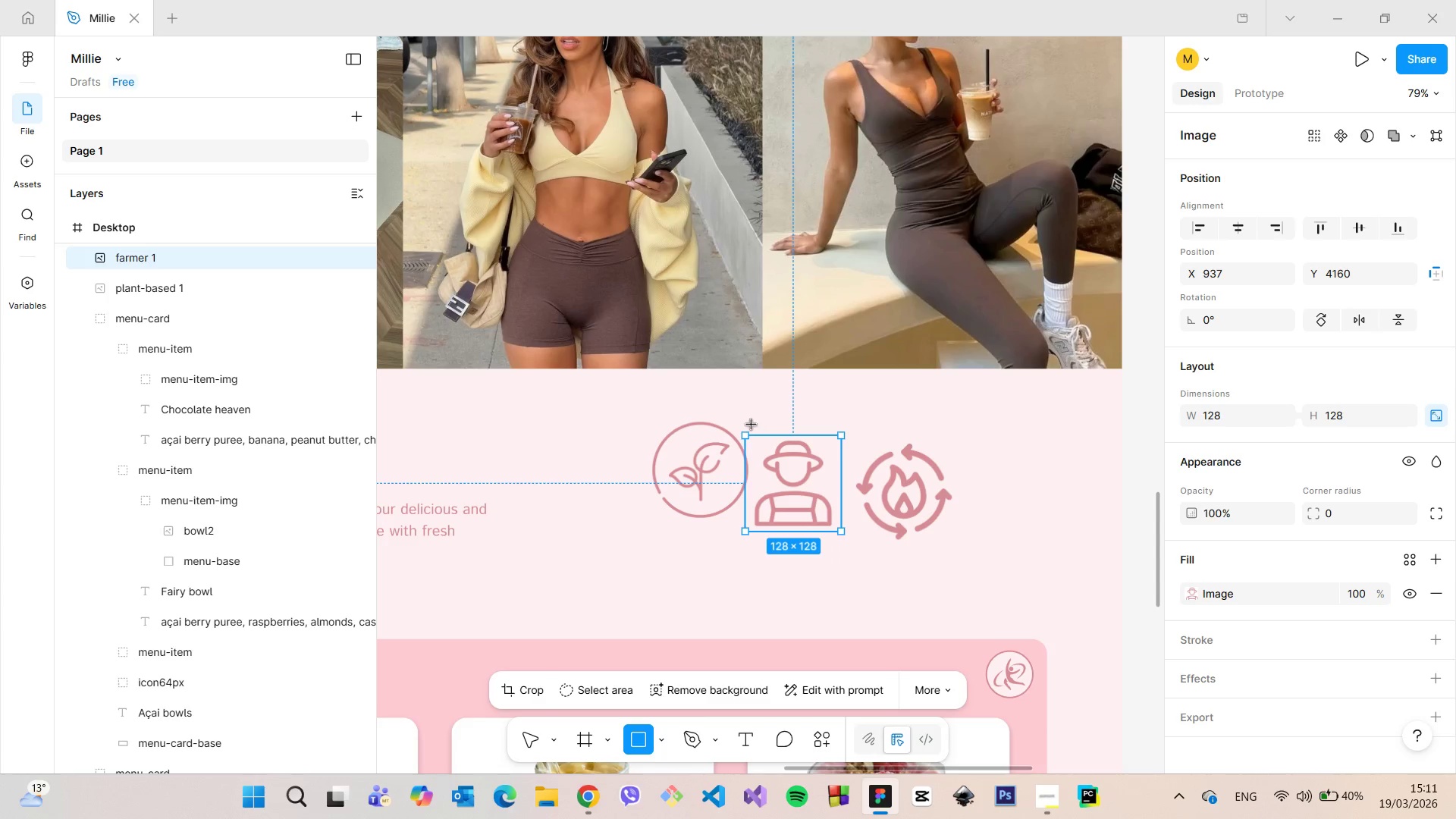 
left_click_drag(start_coordinate=[745, 421], to_coordinate=[849, 536])
 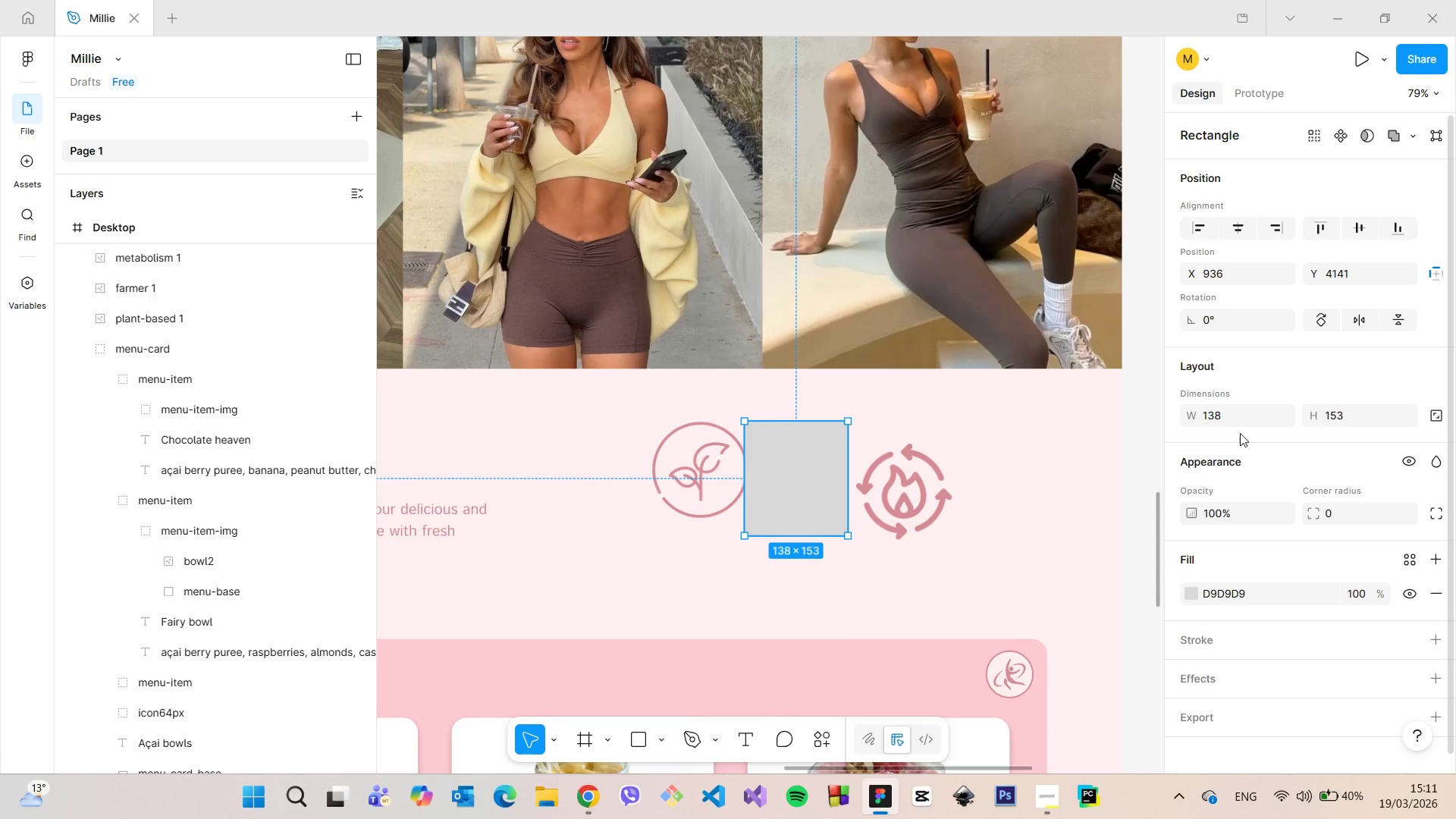 
left_click([1240, 421])
 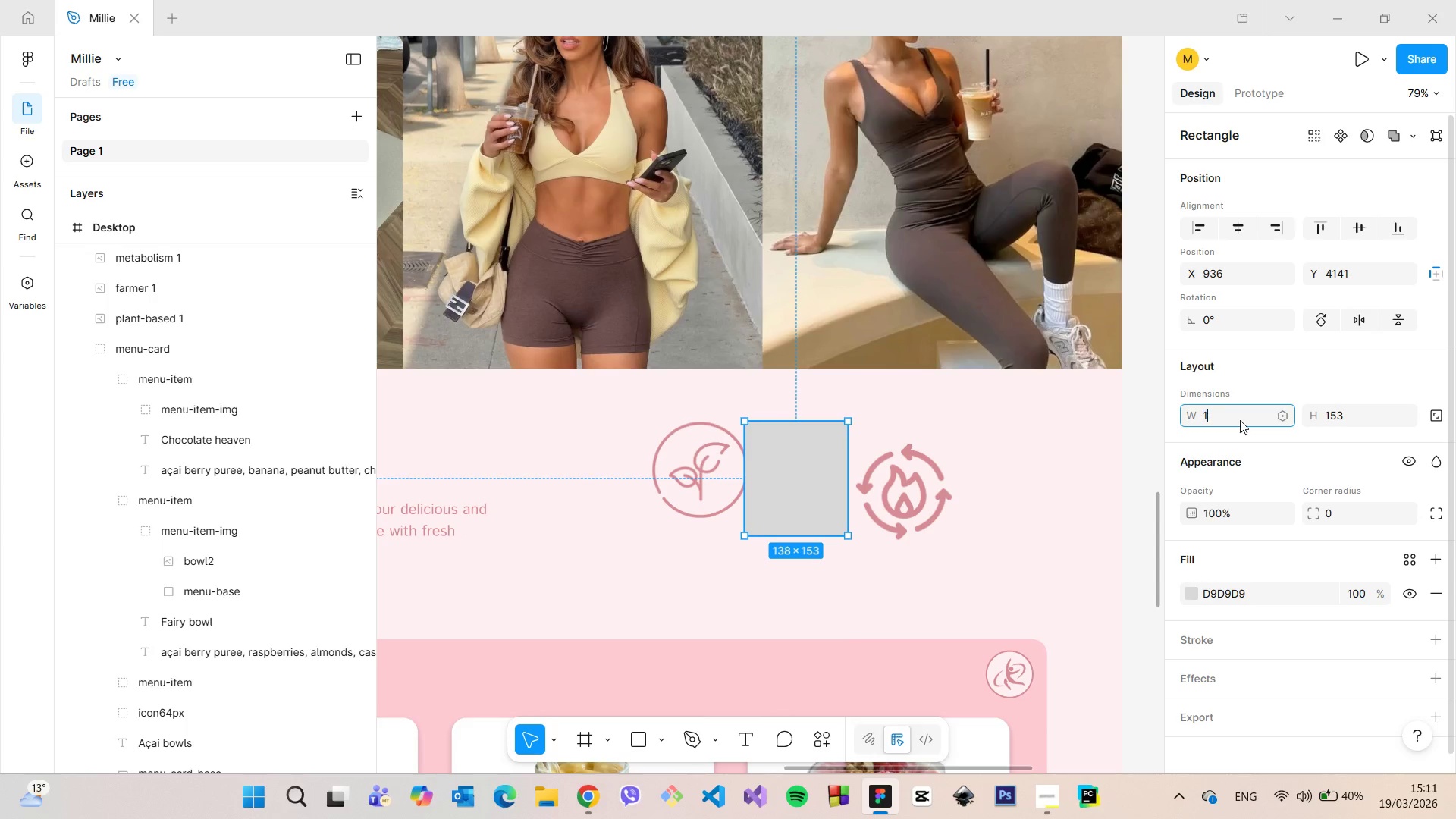 
type(128)
 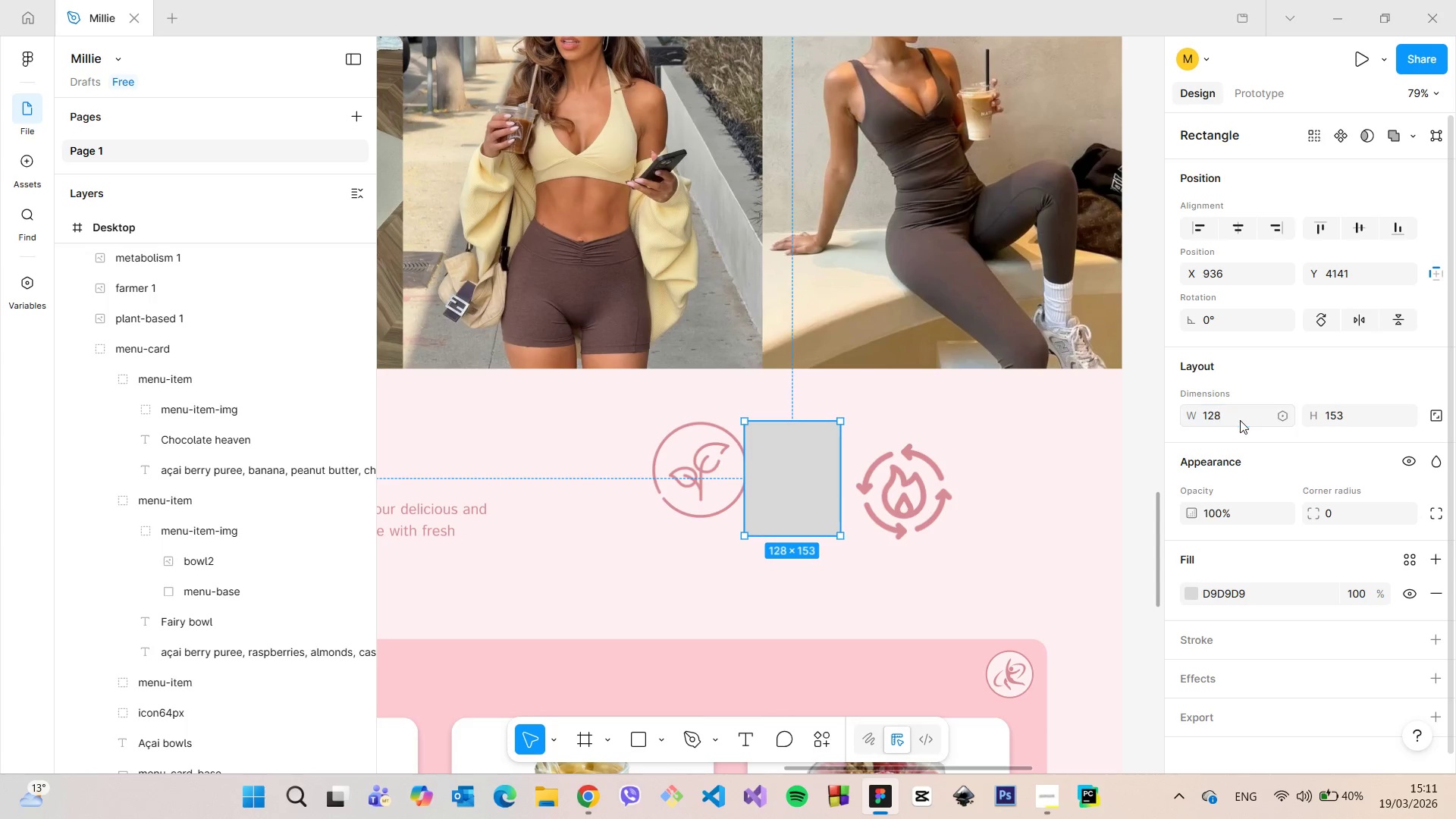 
key(Enter)
 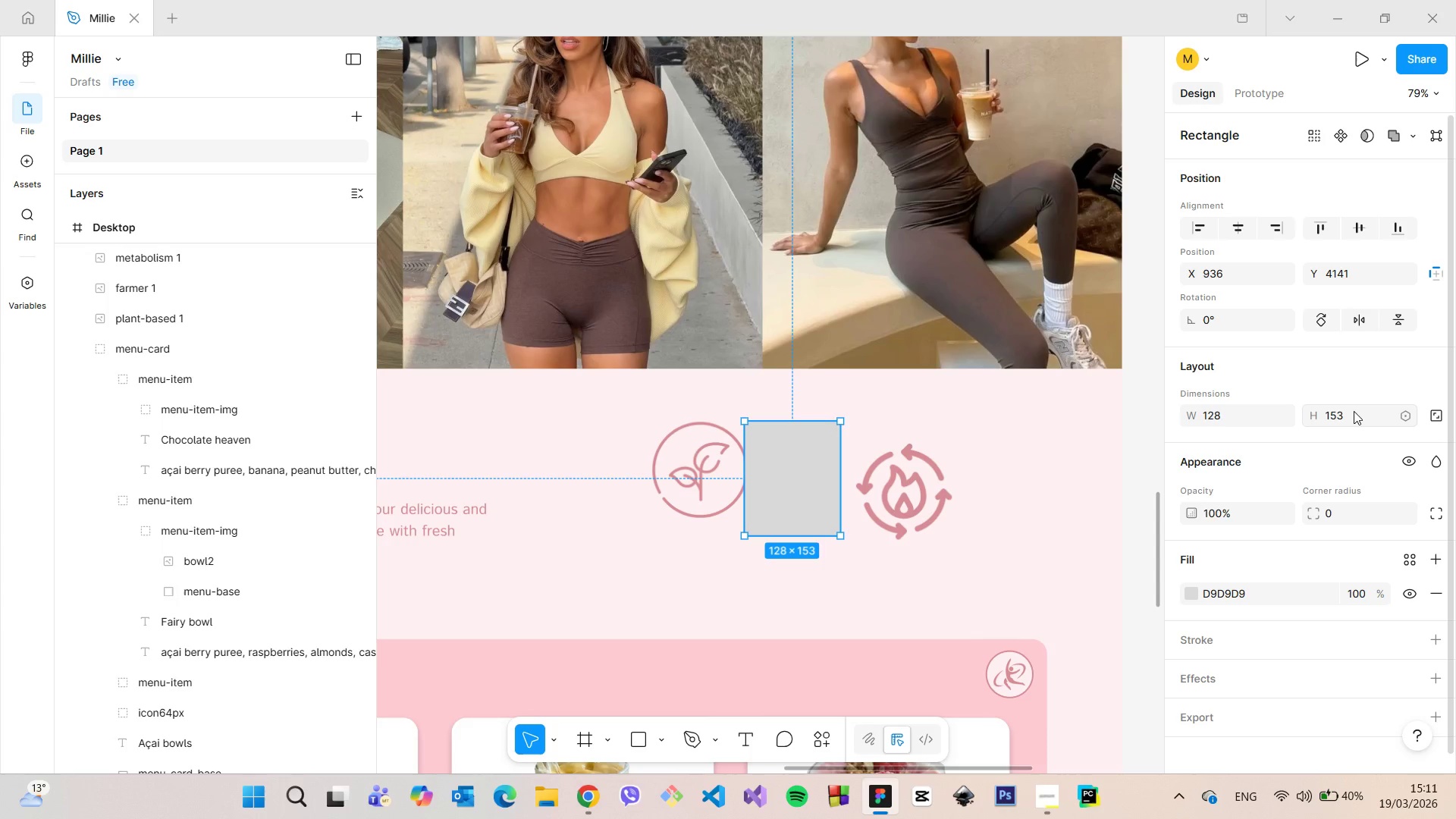 
left_click([1357, 411])
 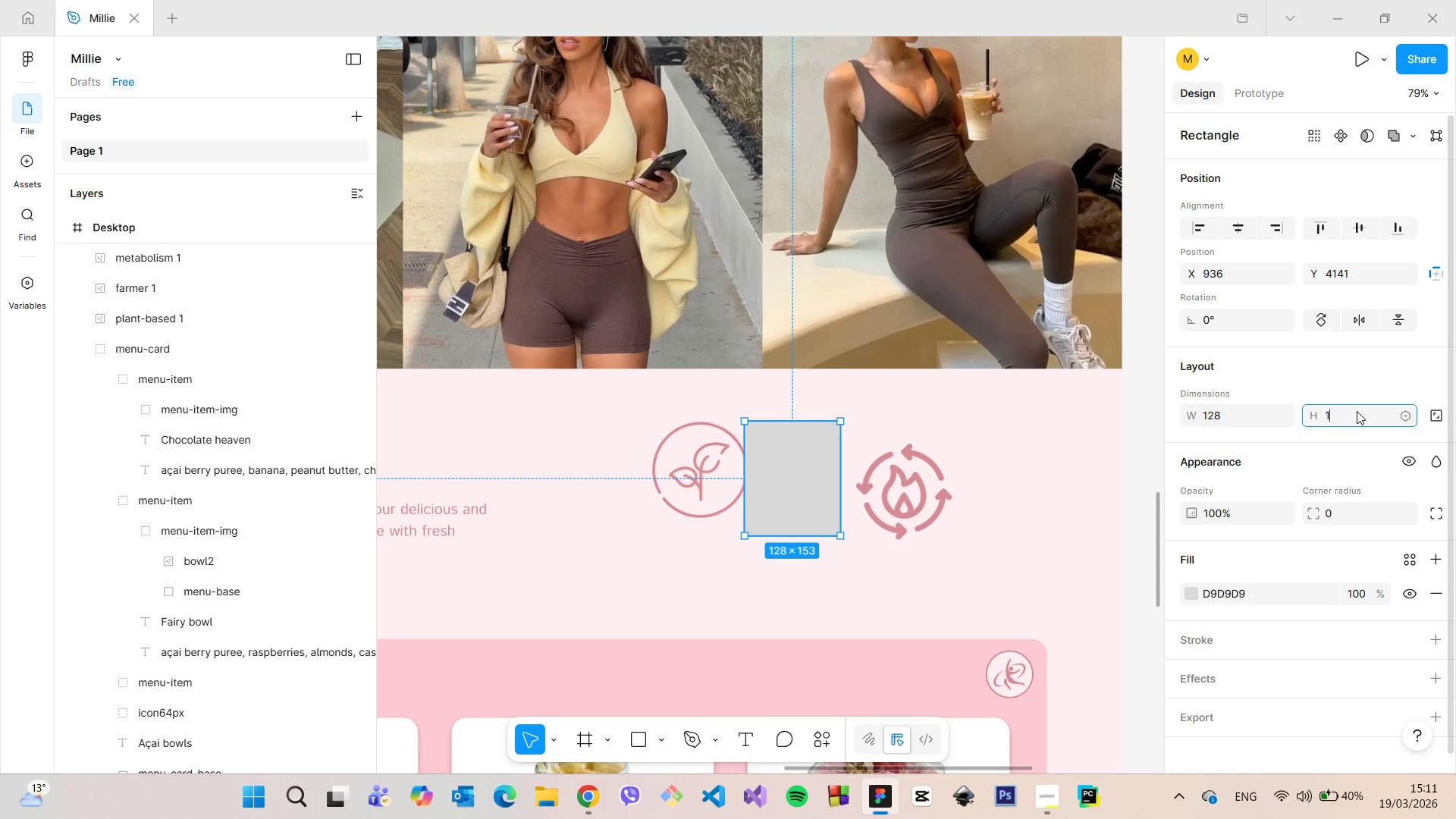 
type(128)
 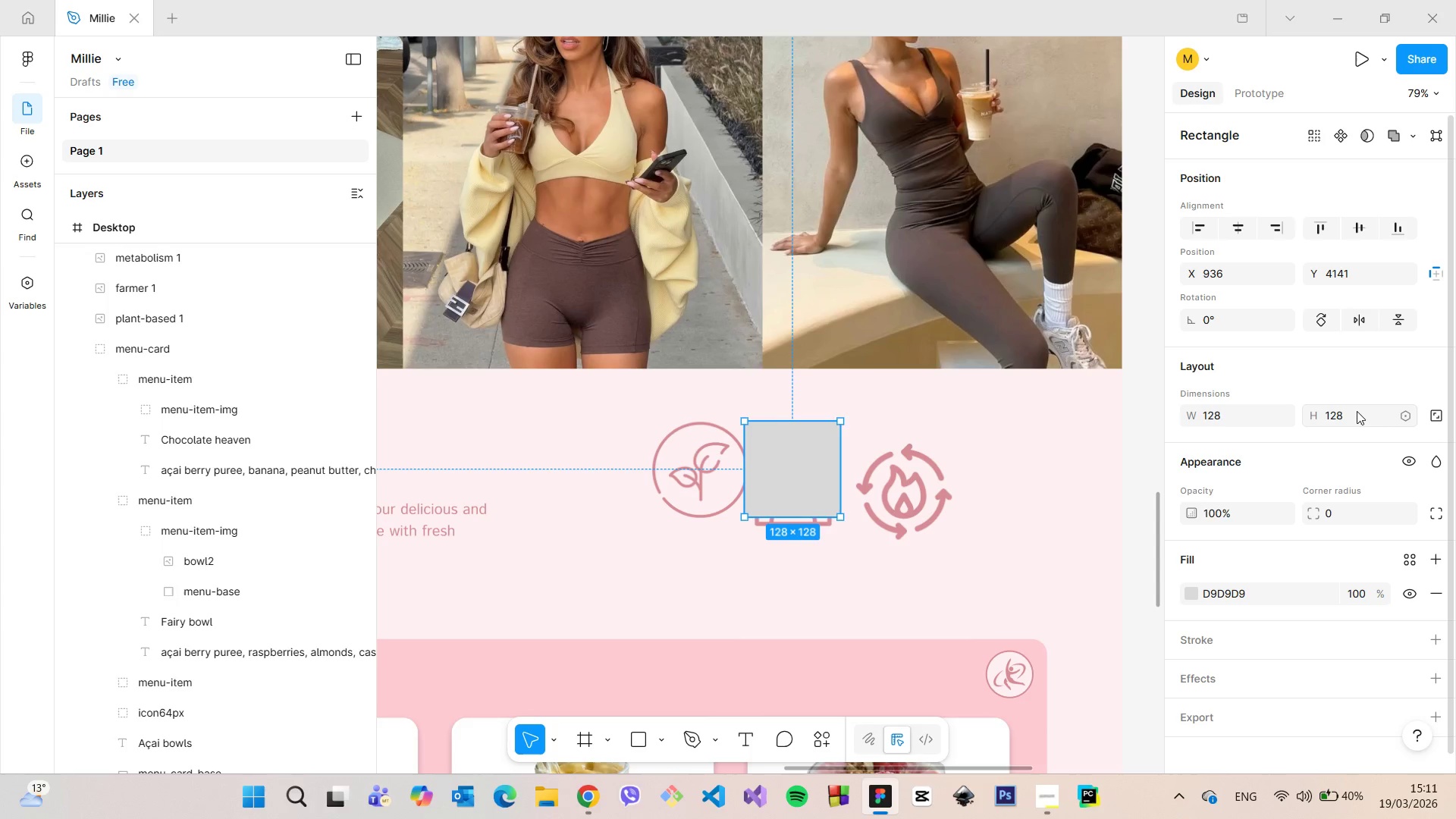 
key(Enter)
 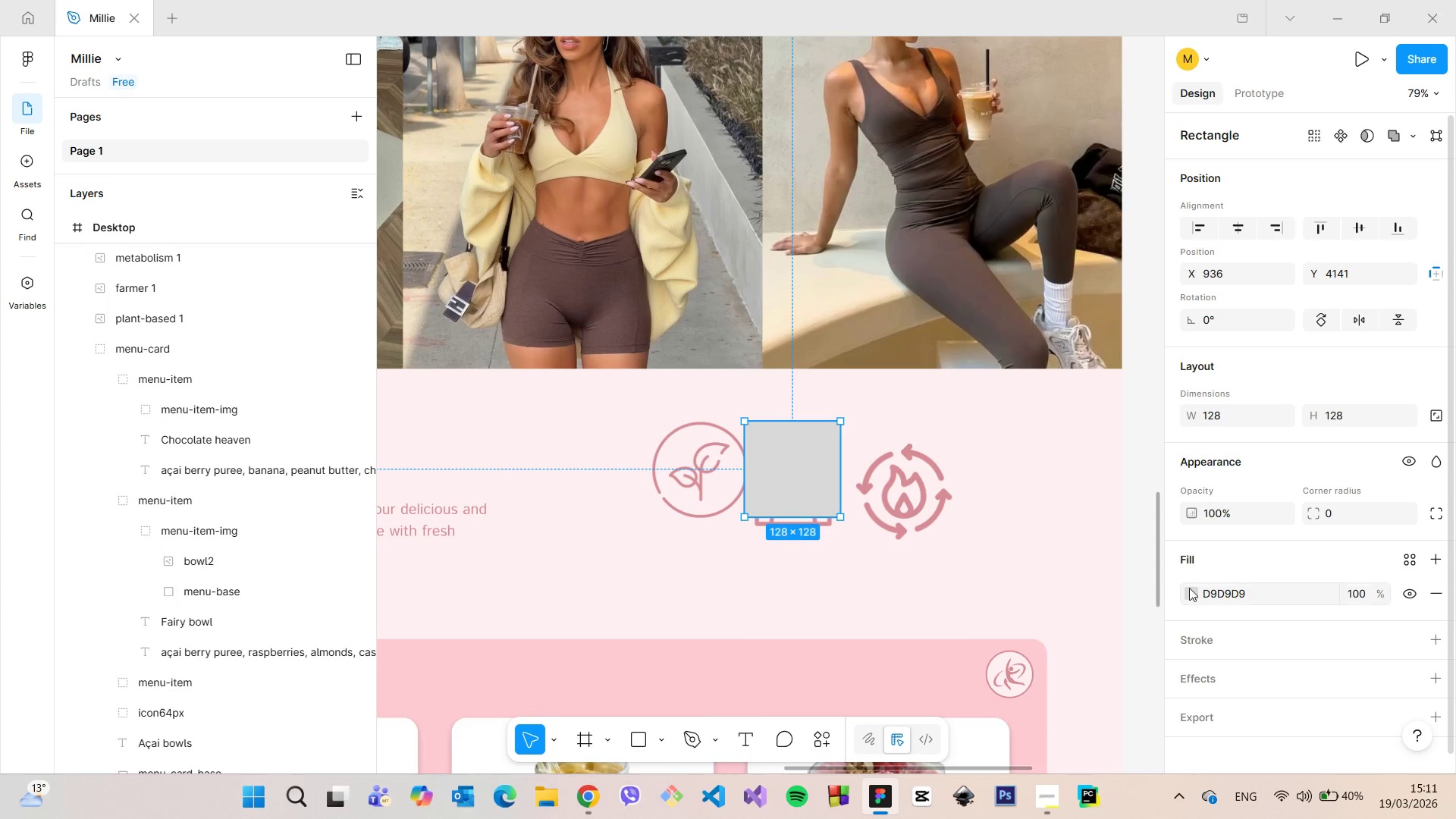 
left_click([1188, 588])
 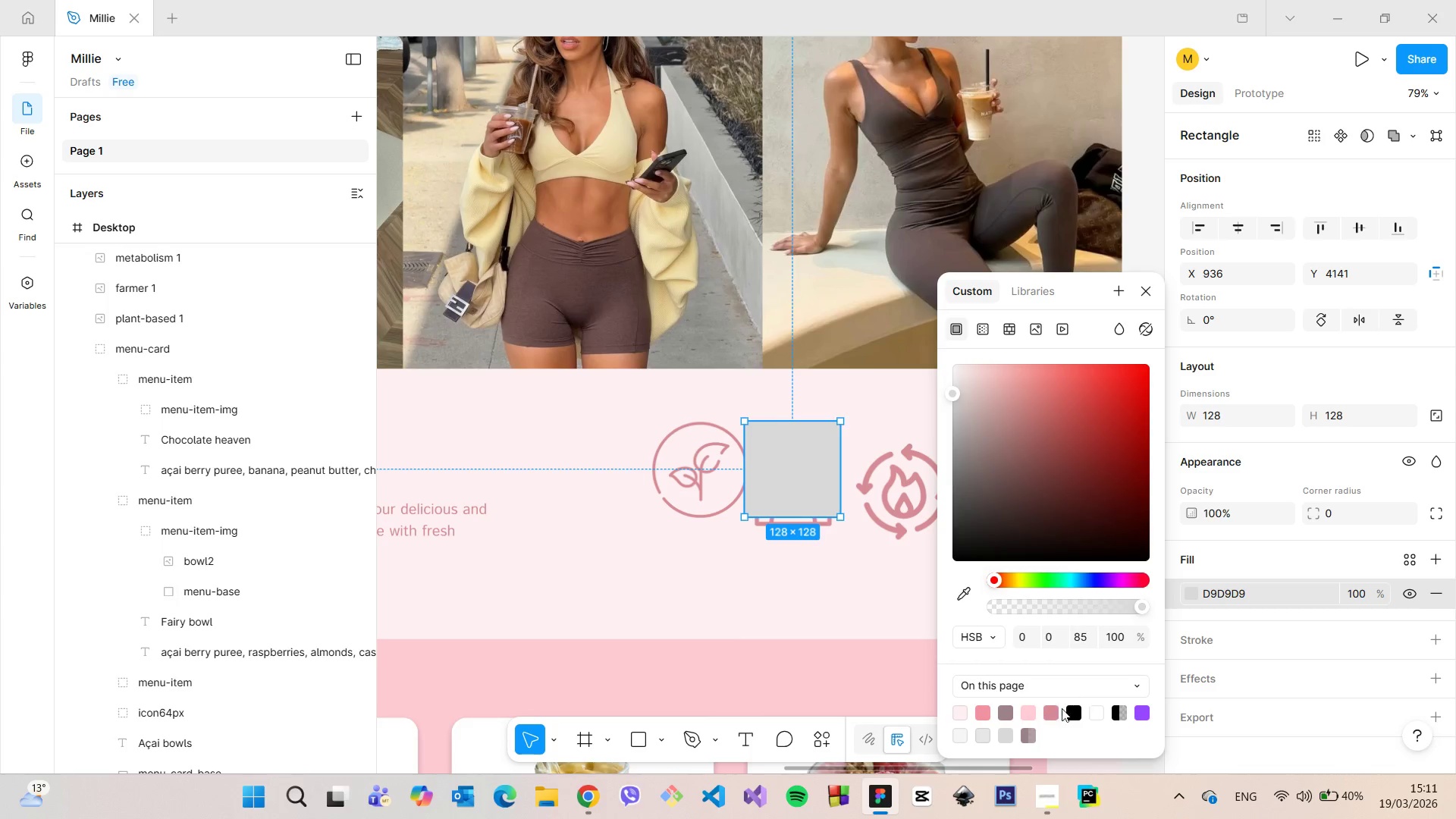 
left_click([1052, 710])
 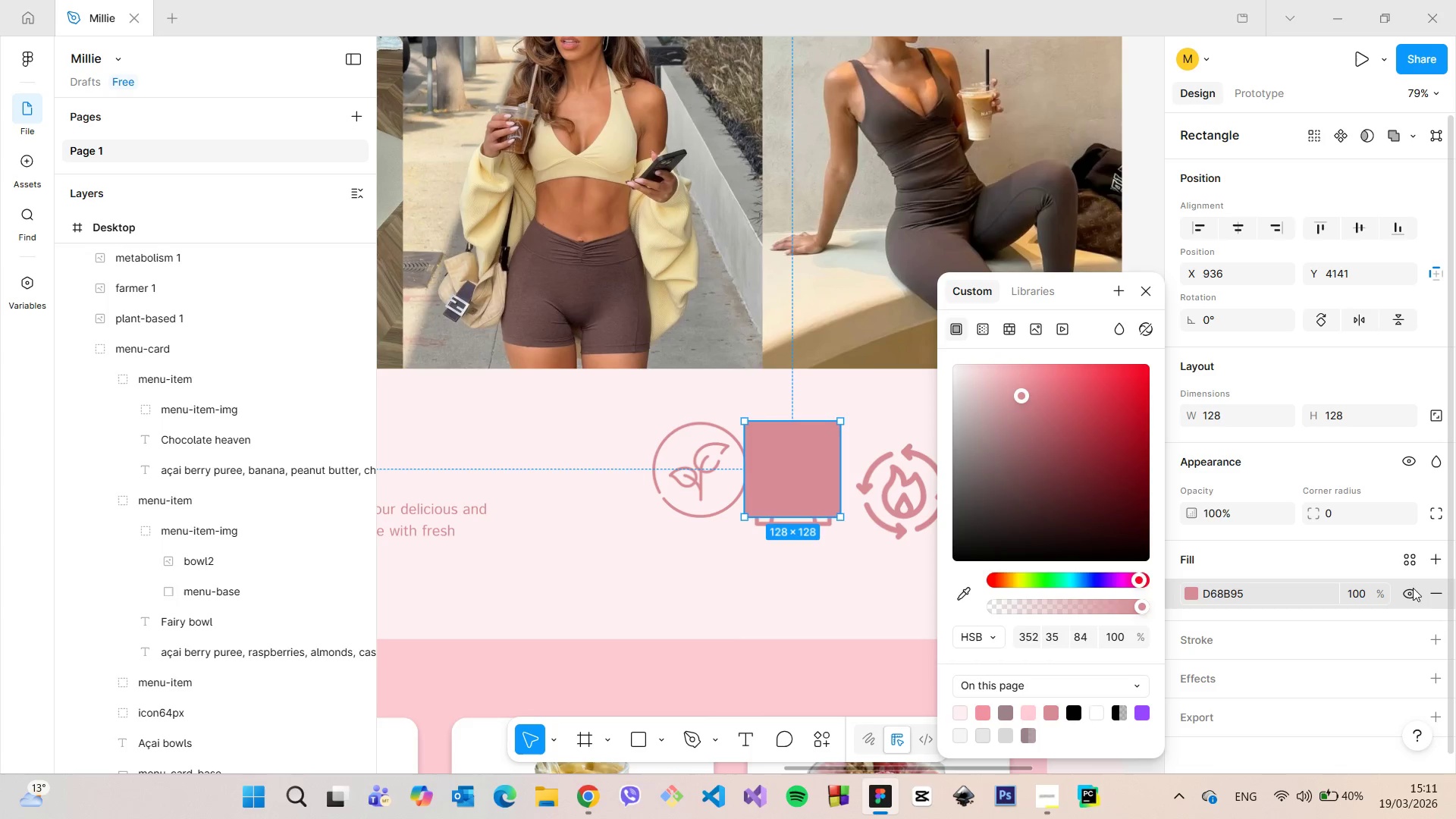 
left_click([1436, 588])
 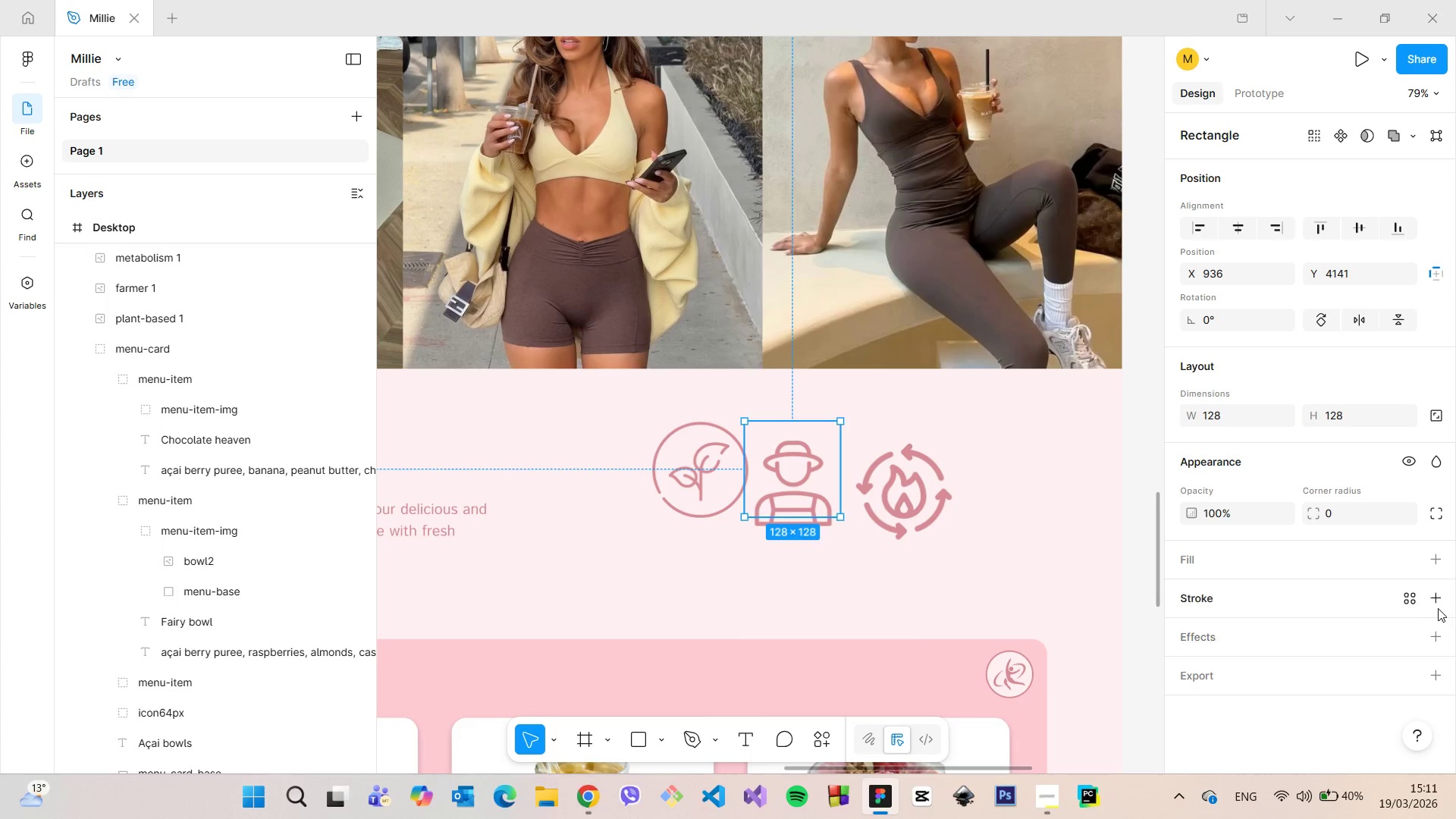 
left_click([1438, 608])
 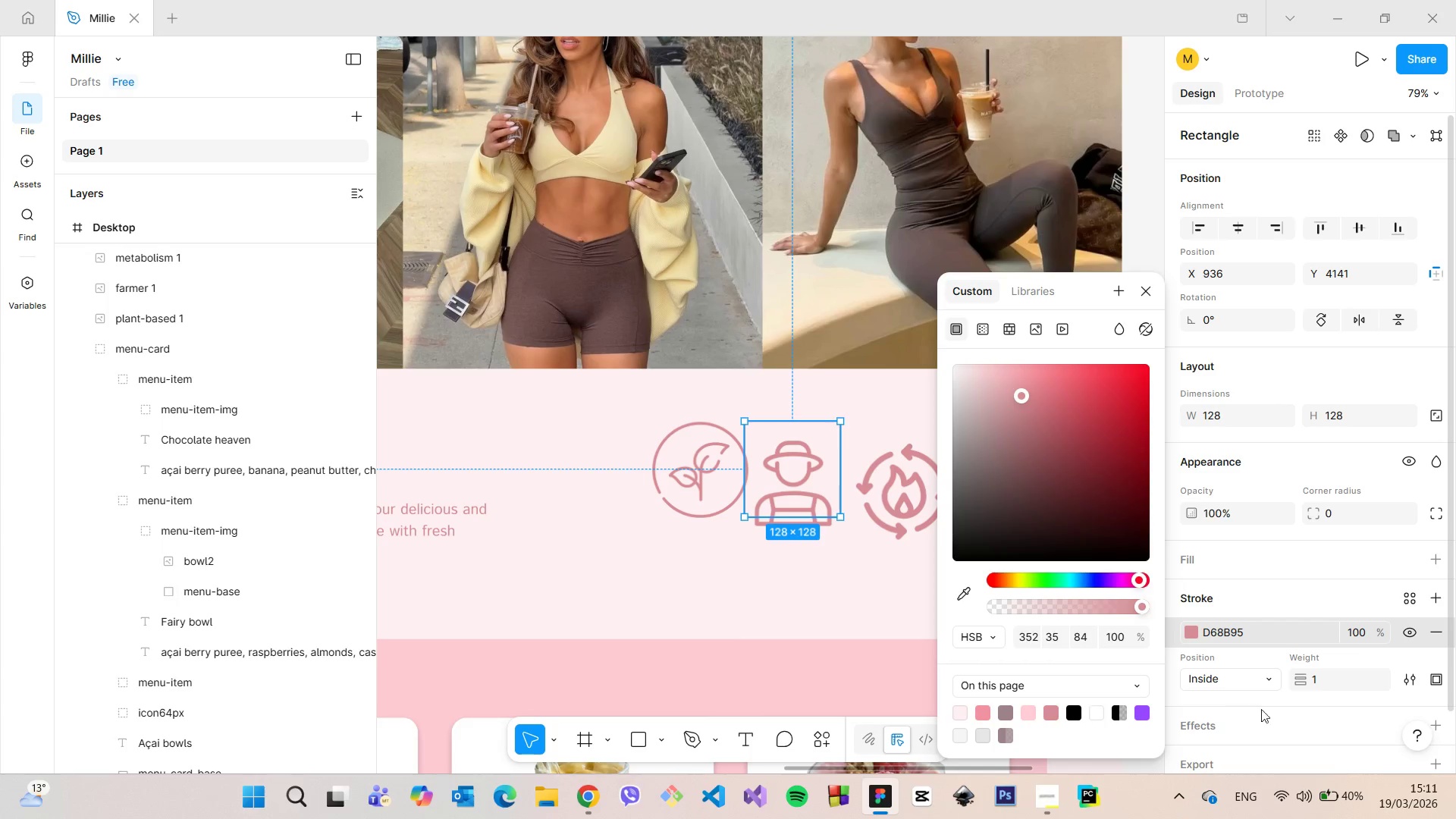 
left_click([1348, 676])
 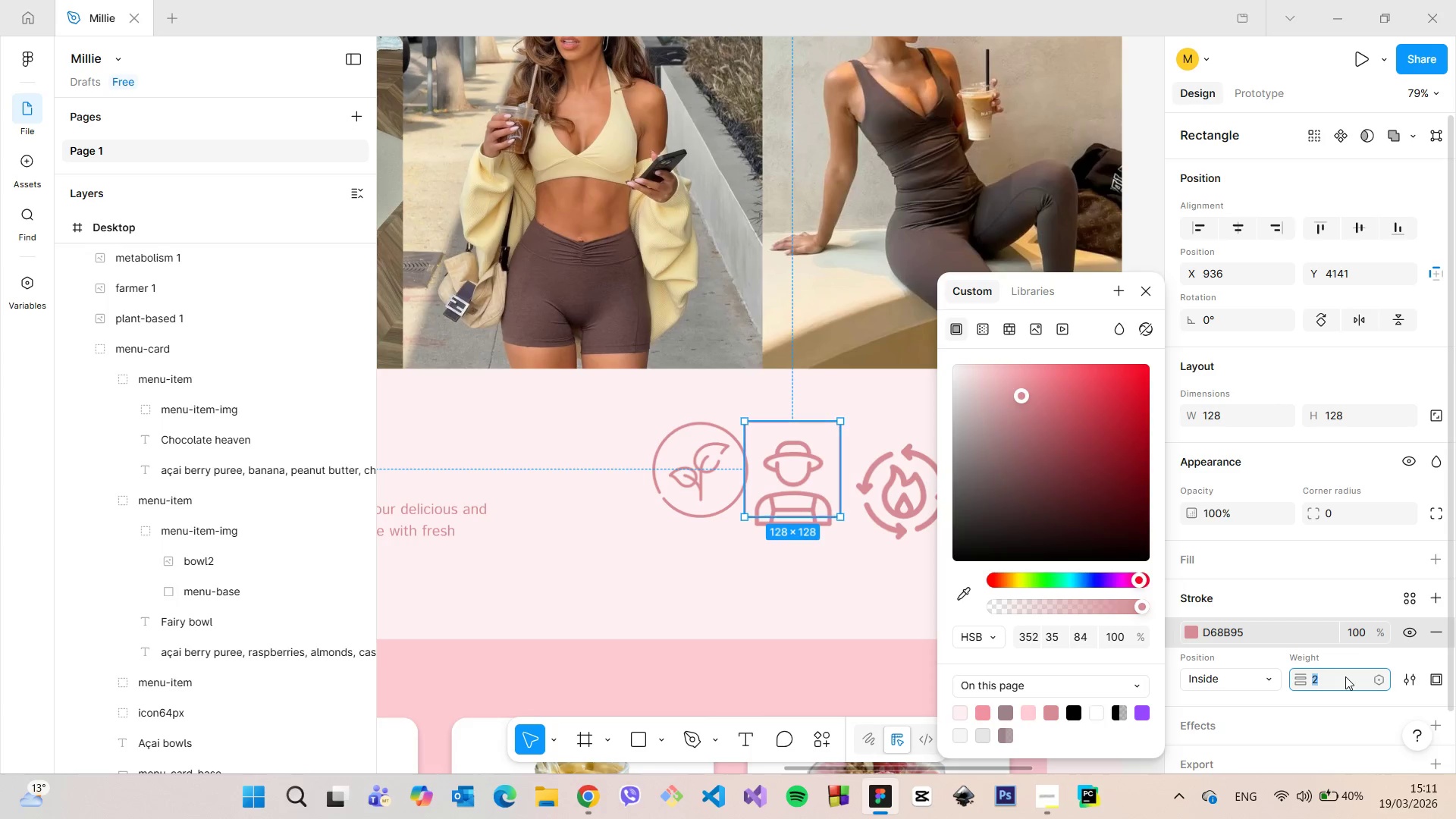 
key(ArrowUp)
 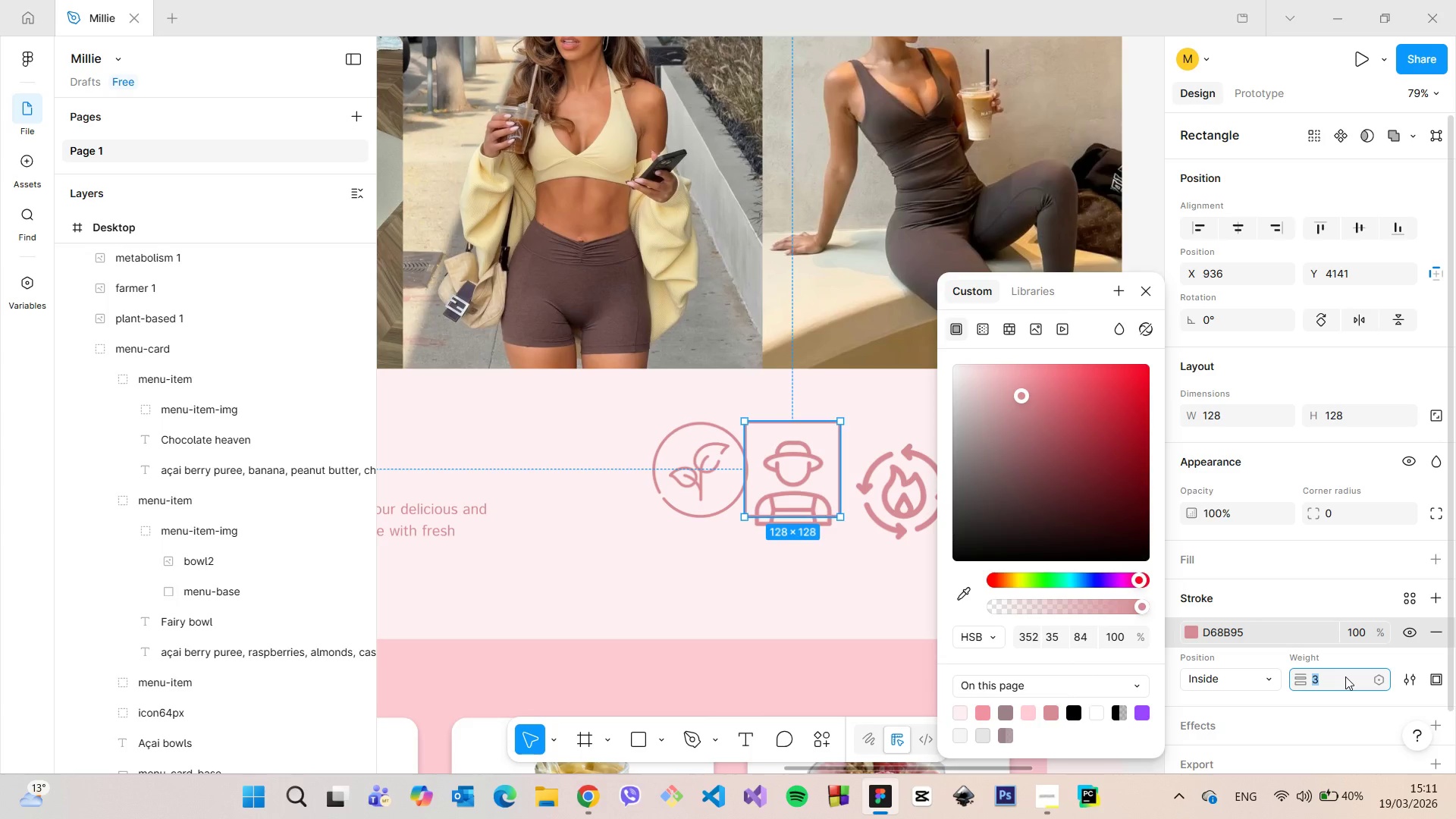 
key(ArrowUp)
 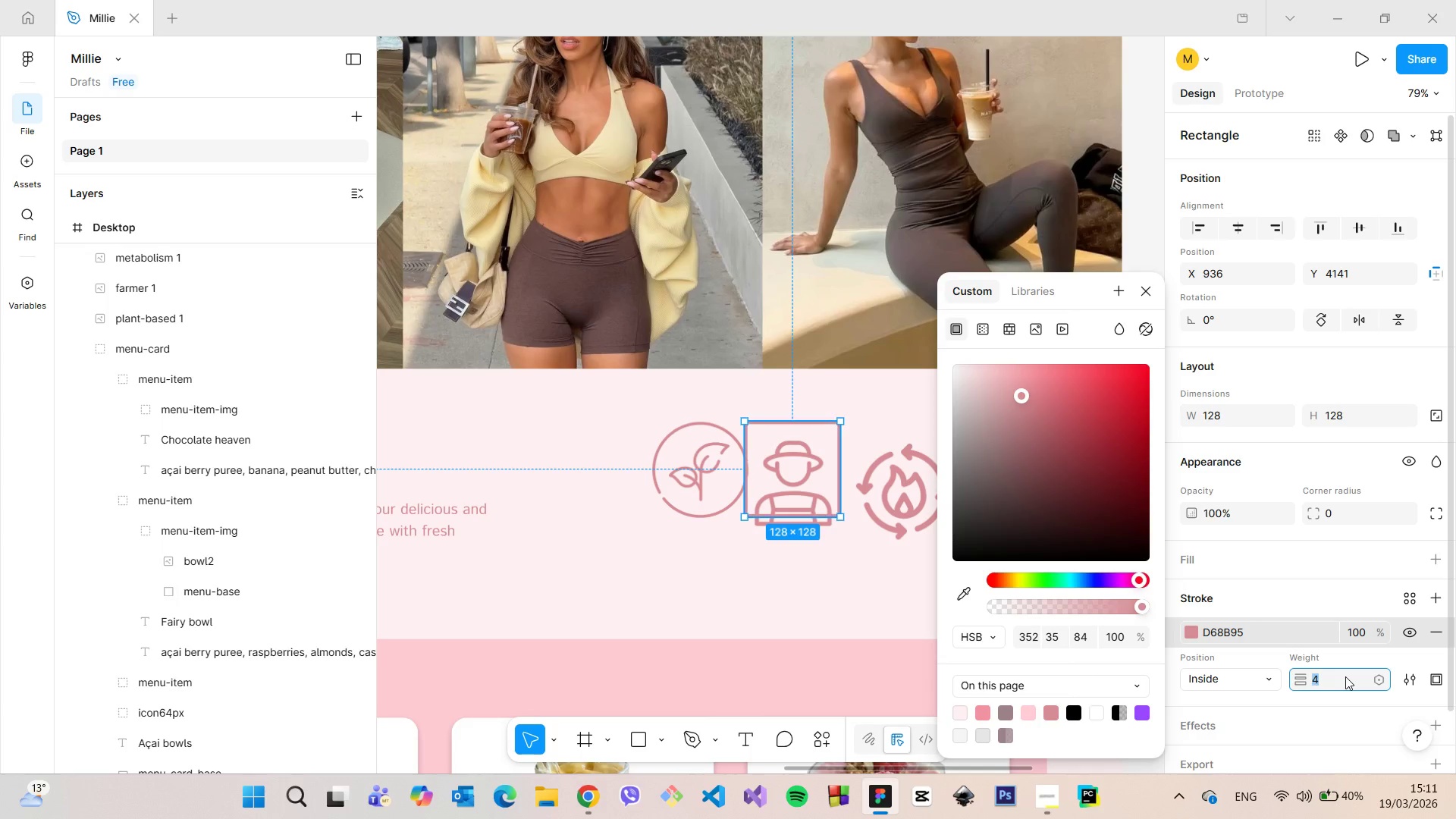 
key(ArrowUp)
 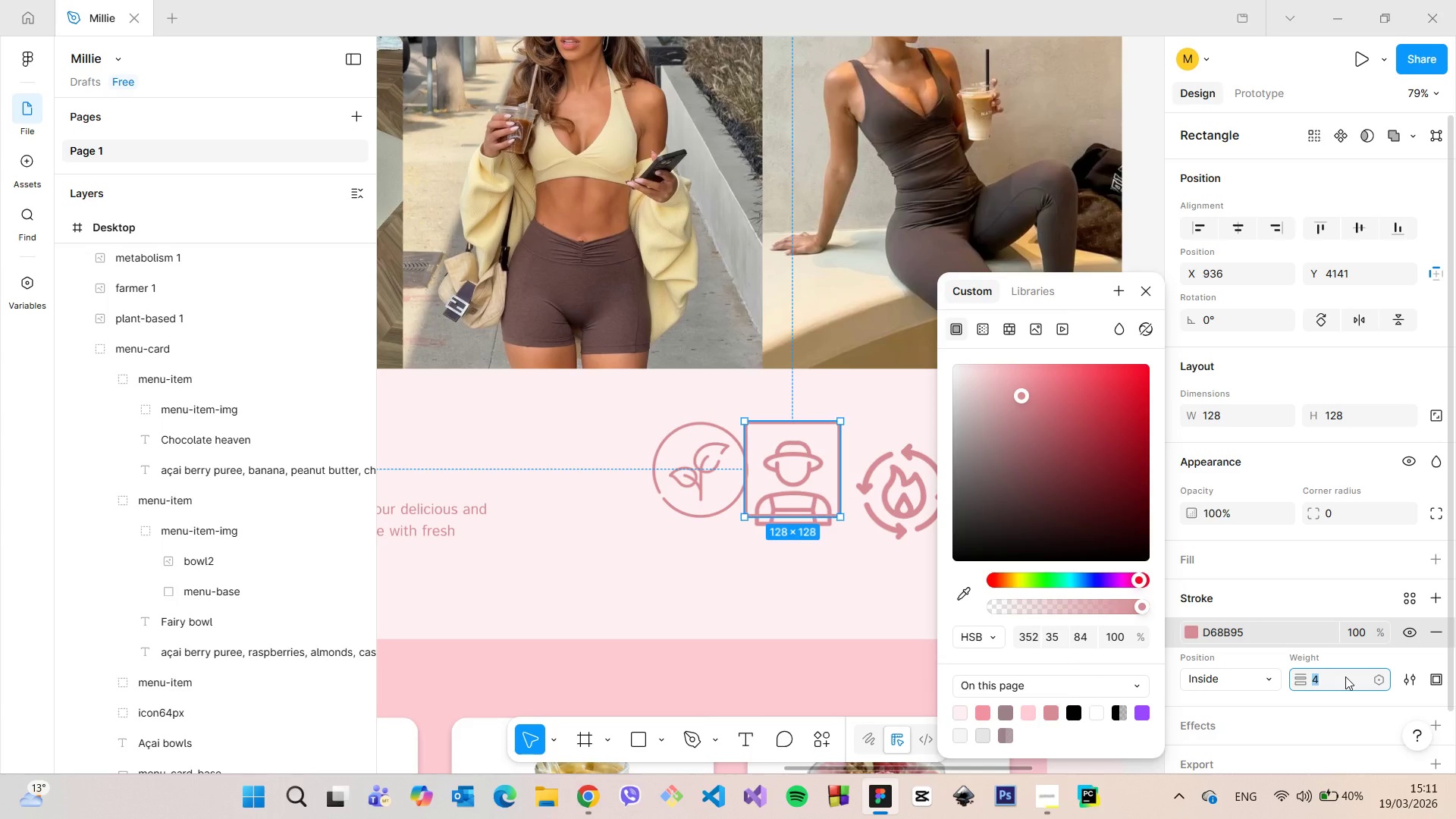 
key(ArrowUp)
 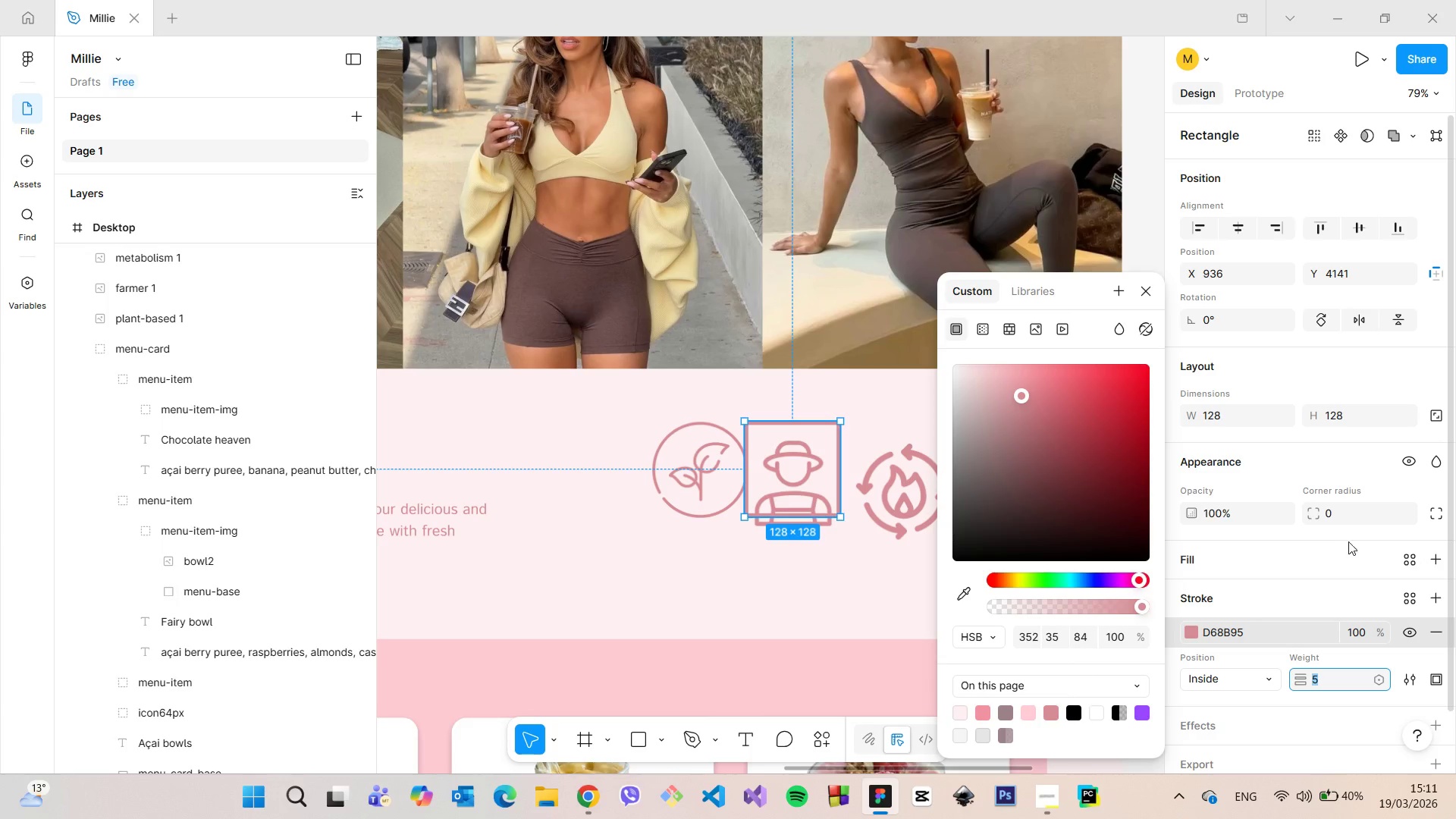 
left_click([1341, 516])
 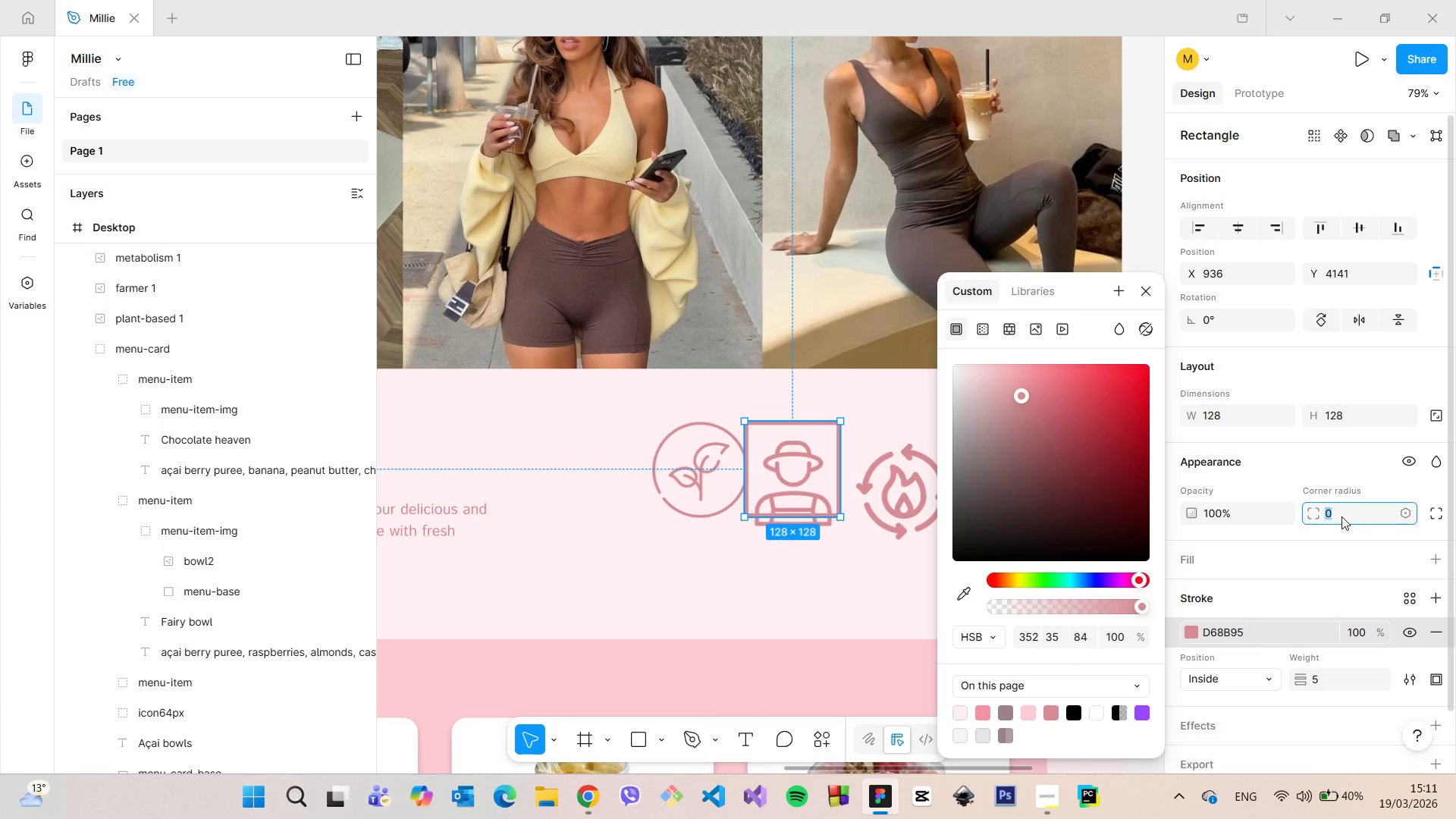 
type(100)
 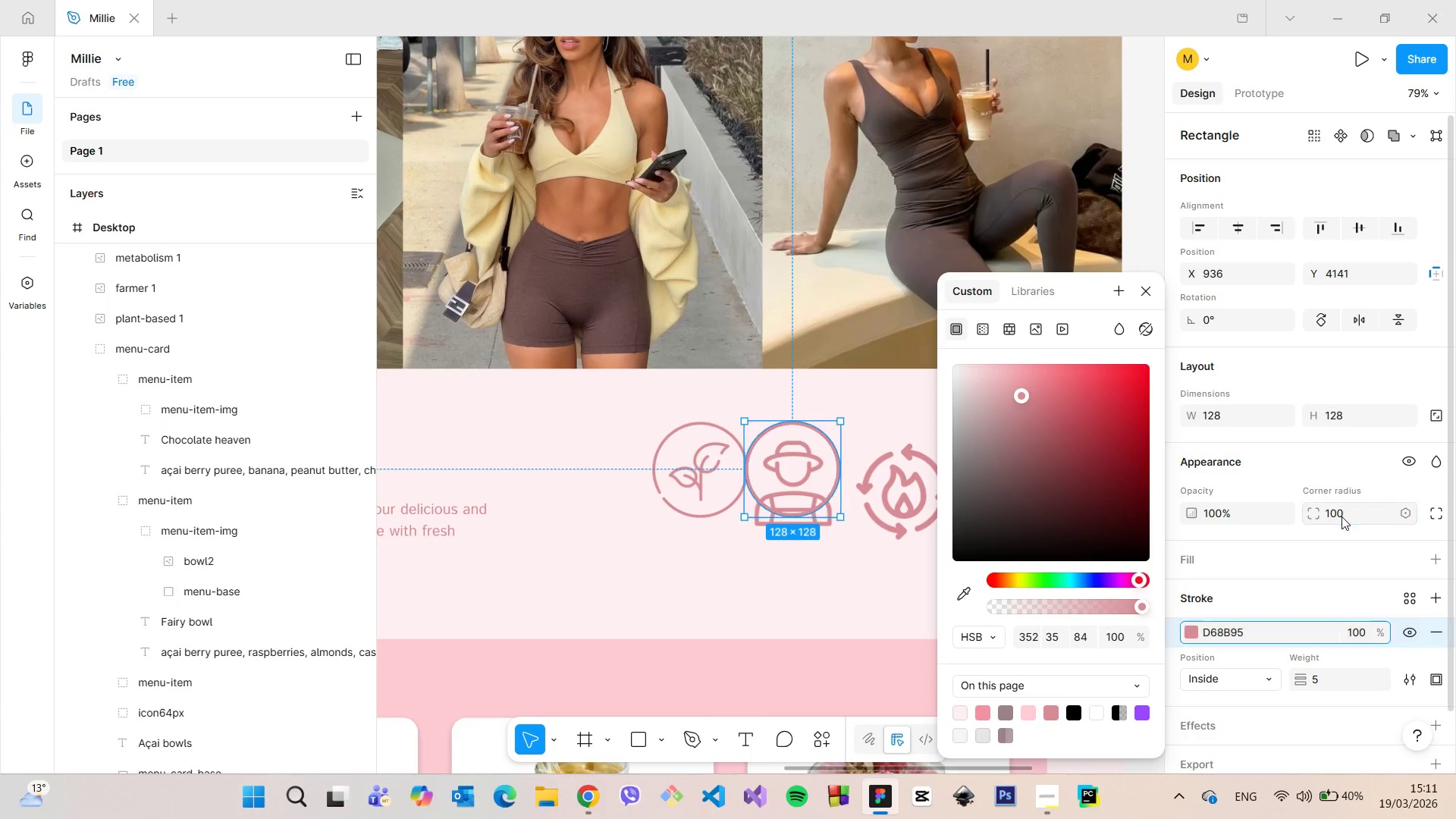 
key(Enter)
 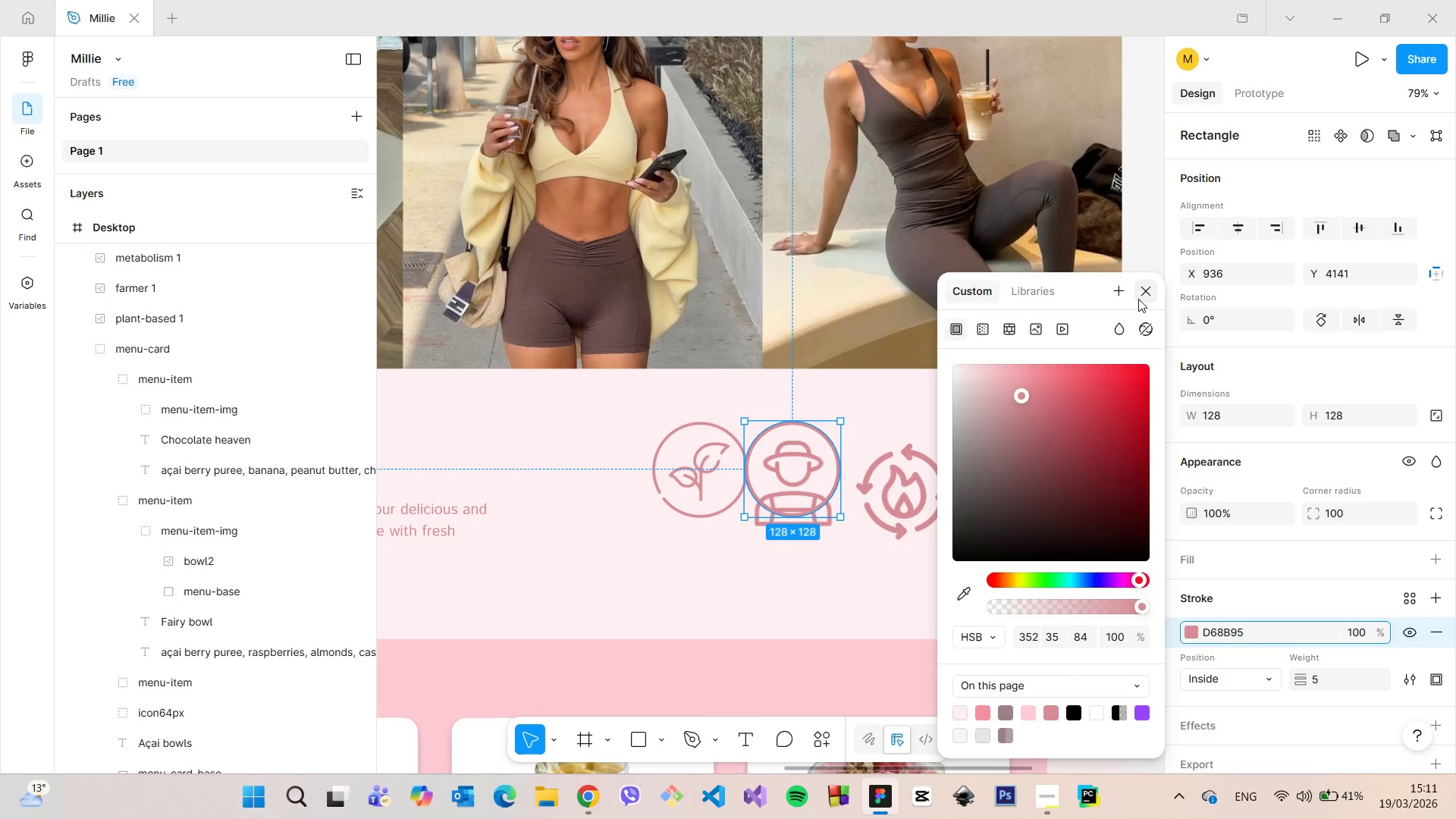 
double_click([908, 418])
 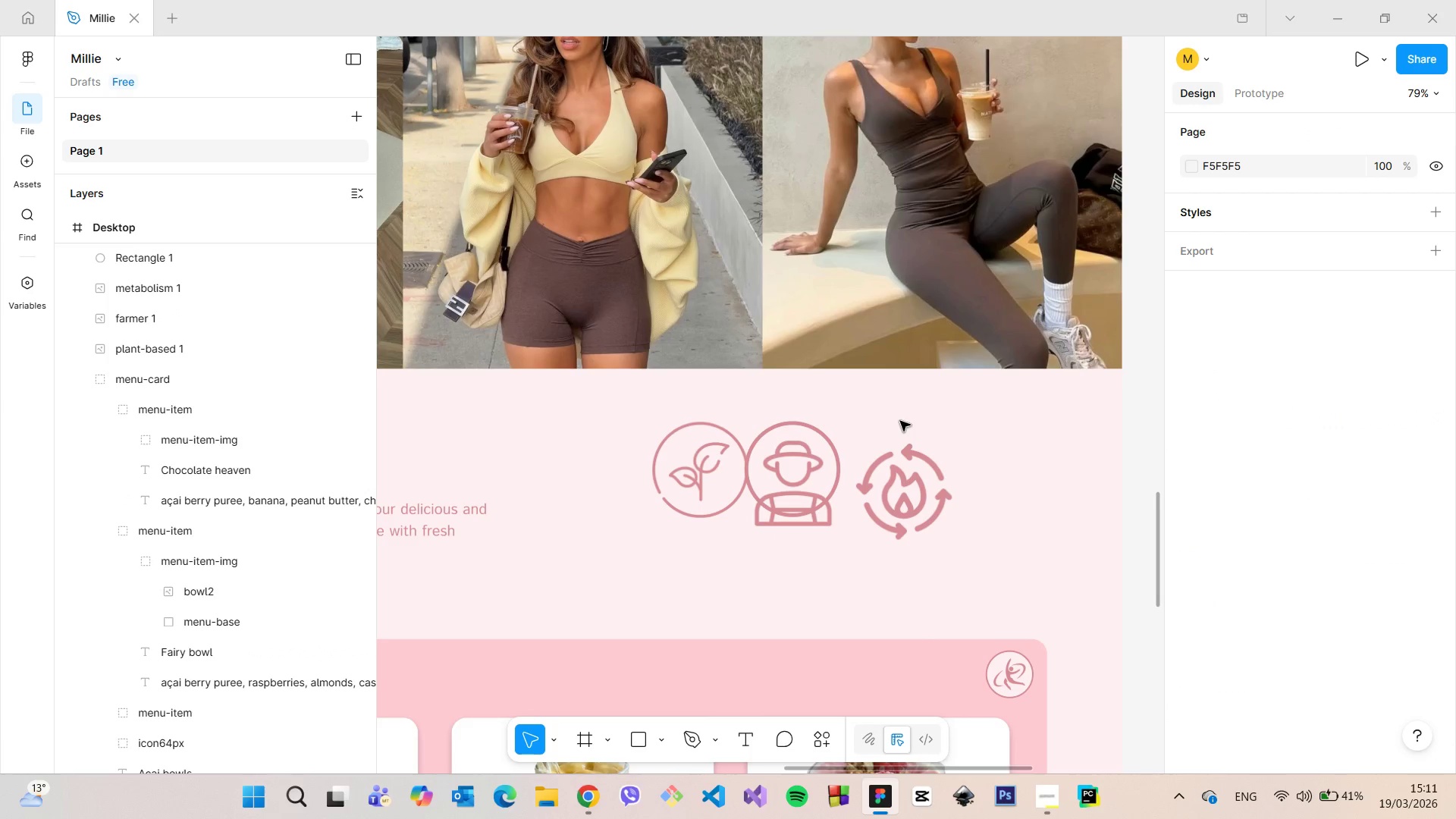 
scroll: coordinate [900, 421], scroll_direction: up, amount: 4.0
 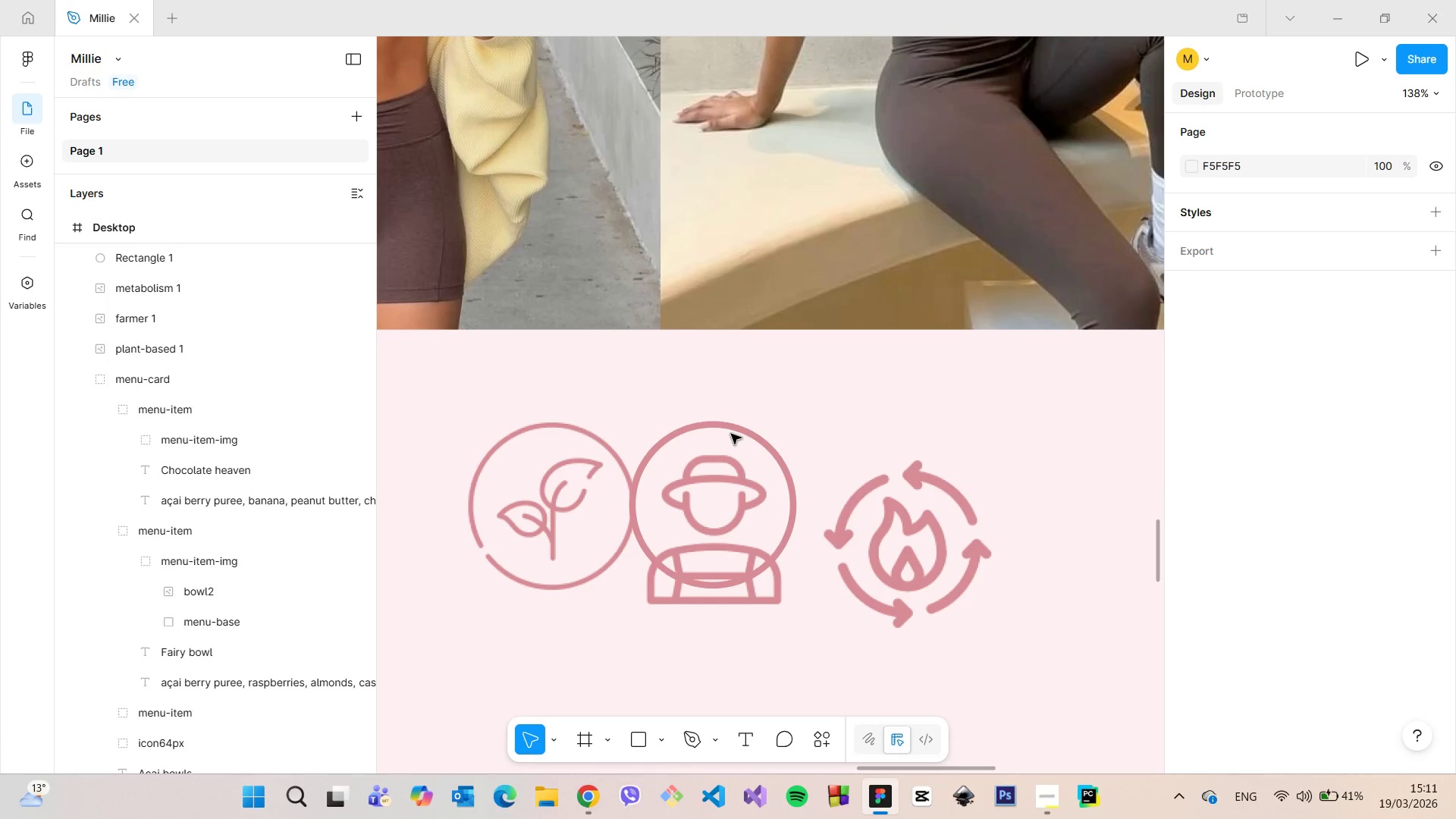 
double_click([732, 428])
 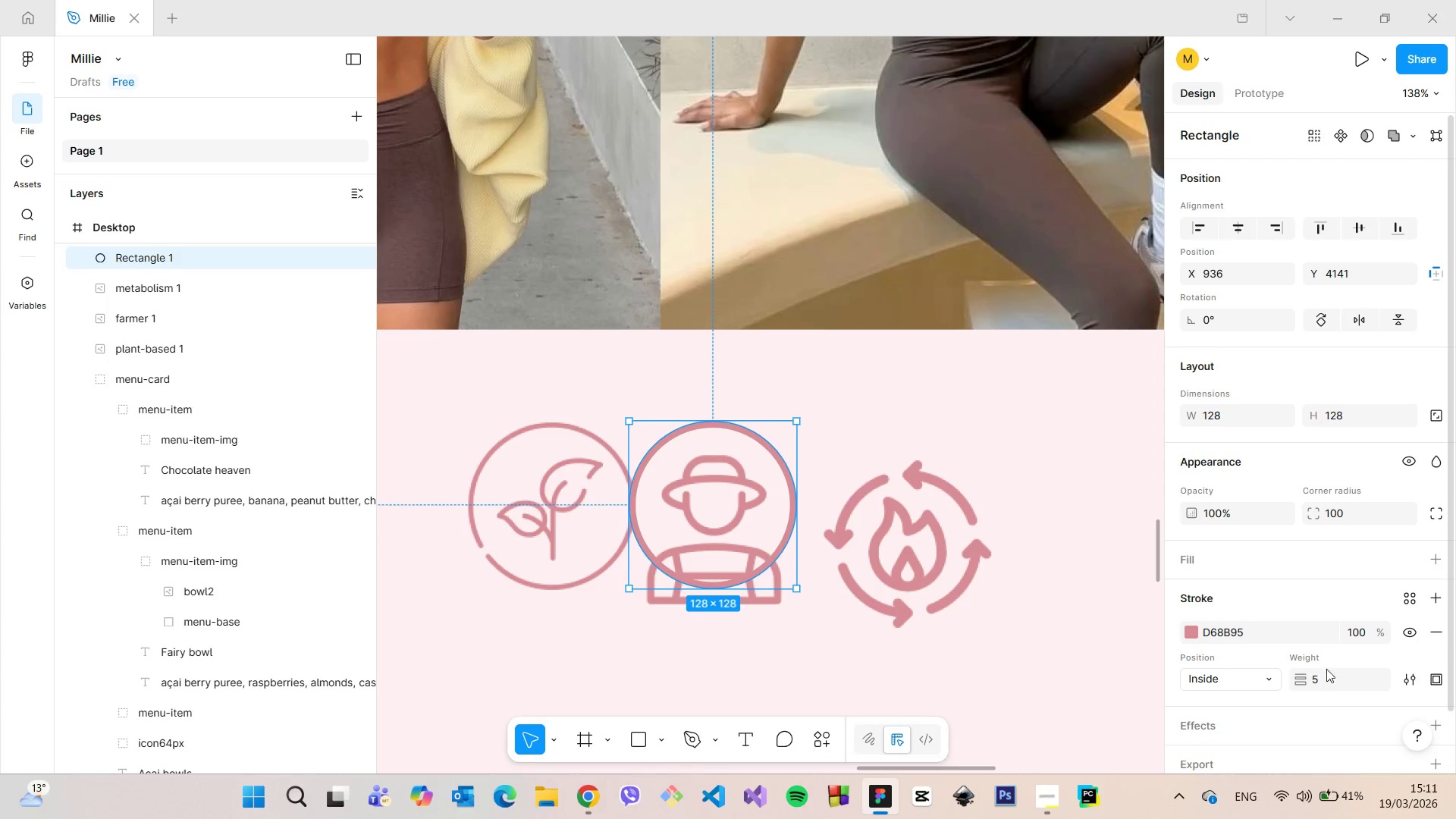 
left_click([1332, 680])
 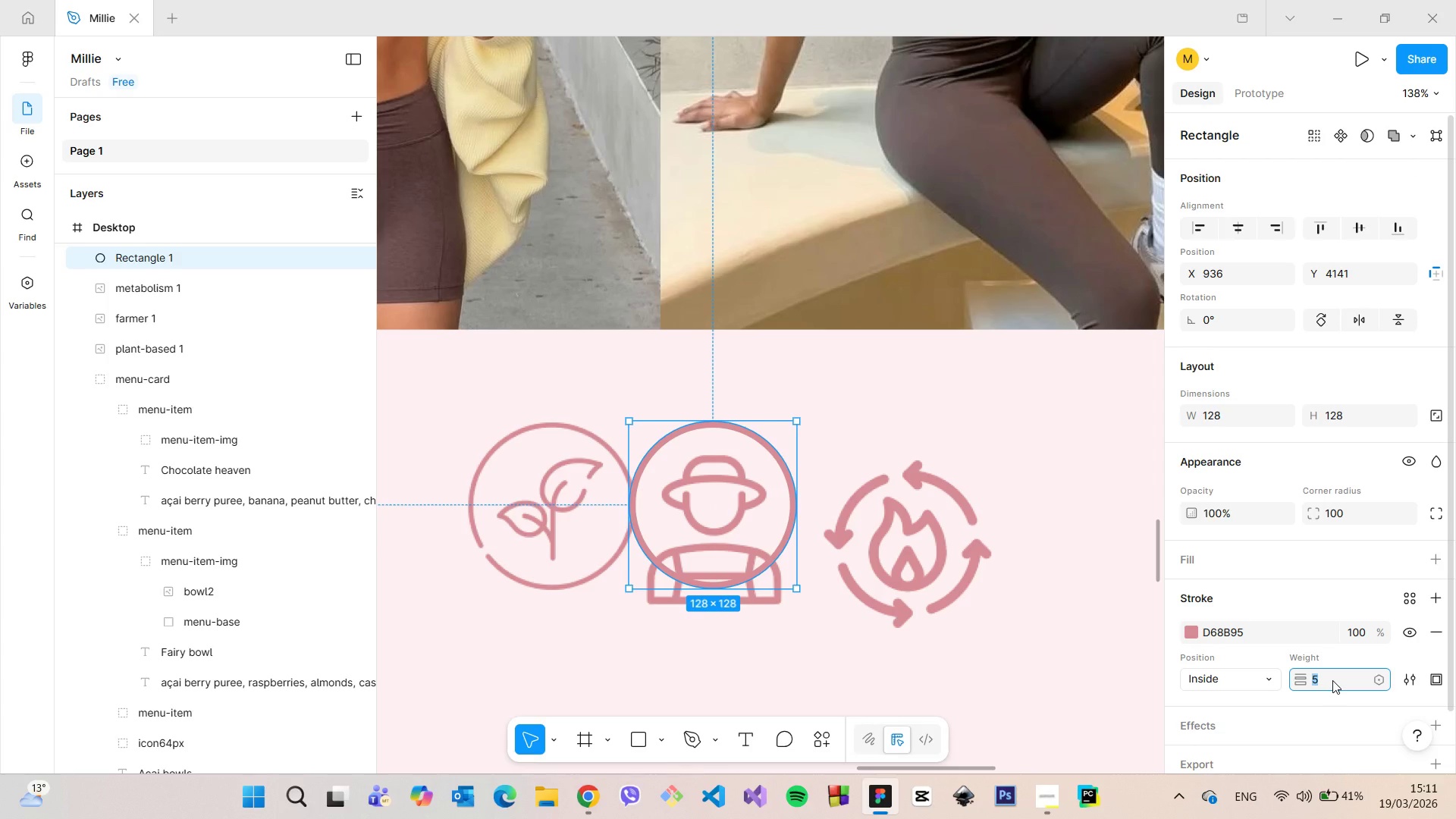 
key(4)
 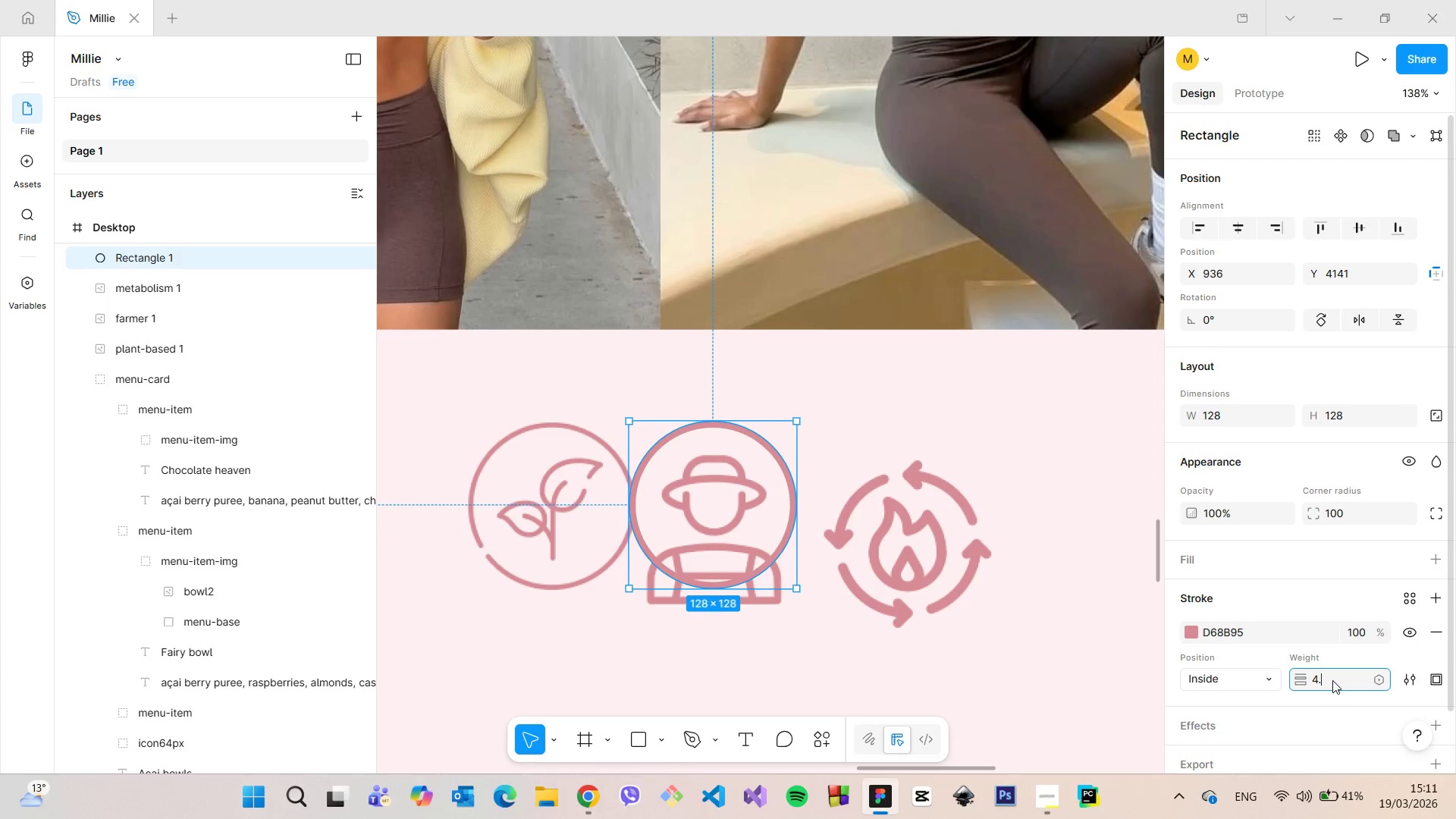 
key(Period)
 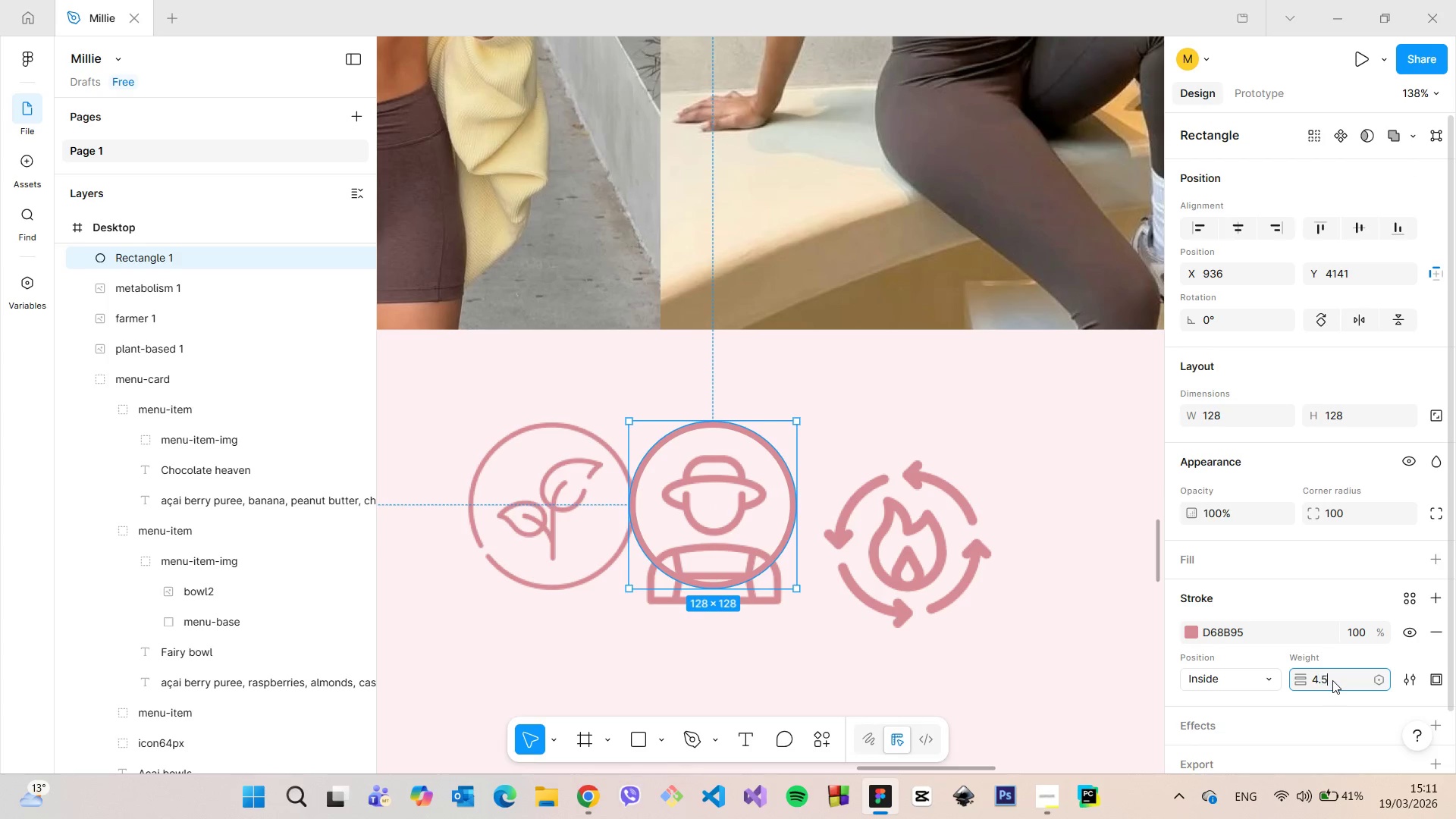 
key(5)
 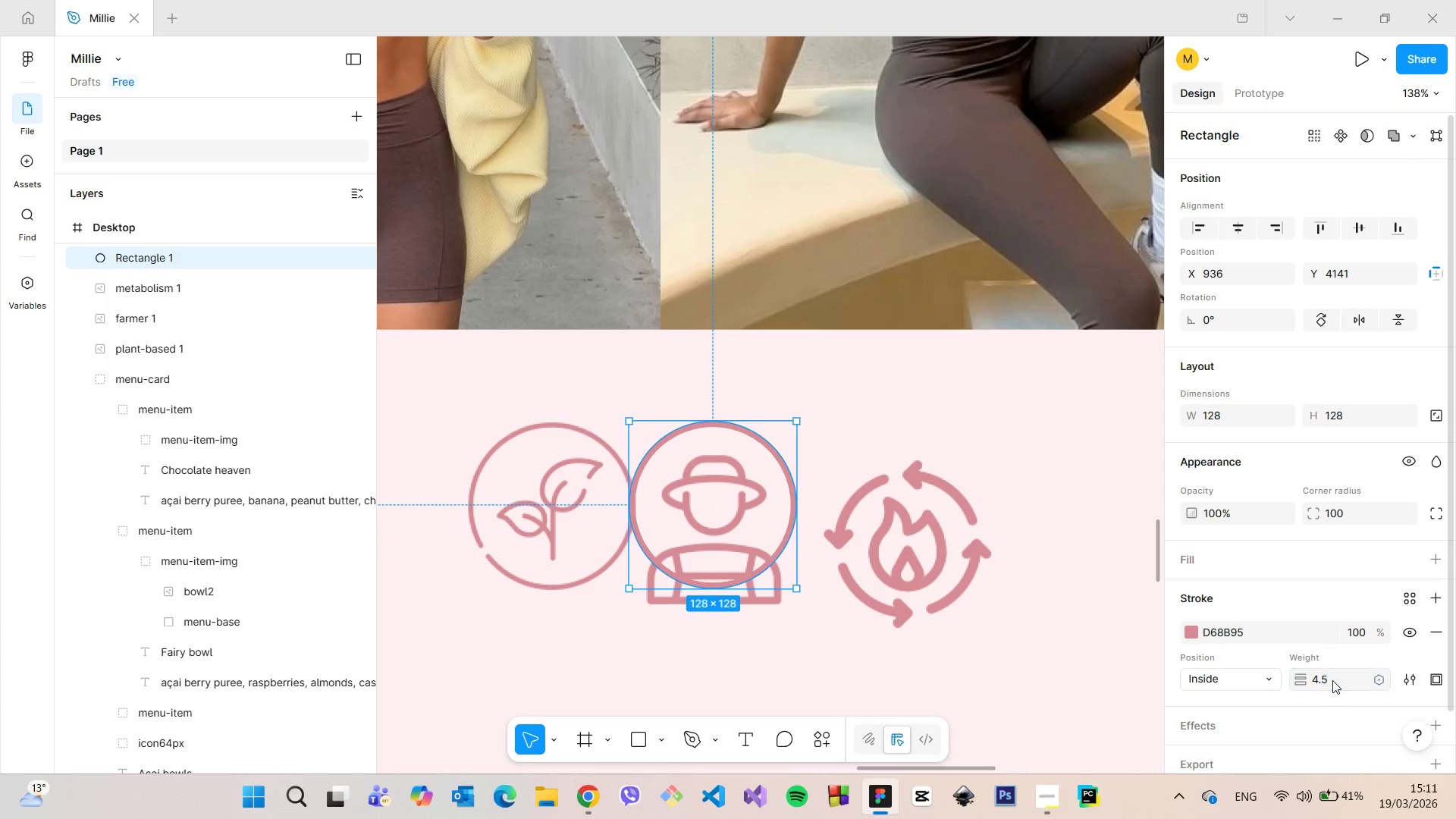 
key(Enter)
 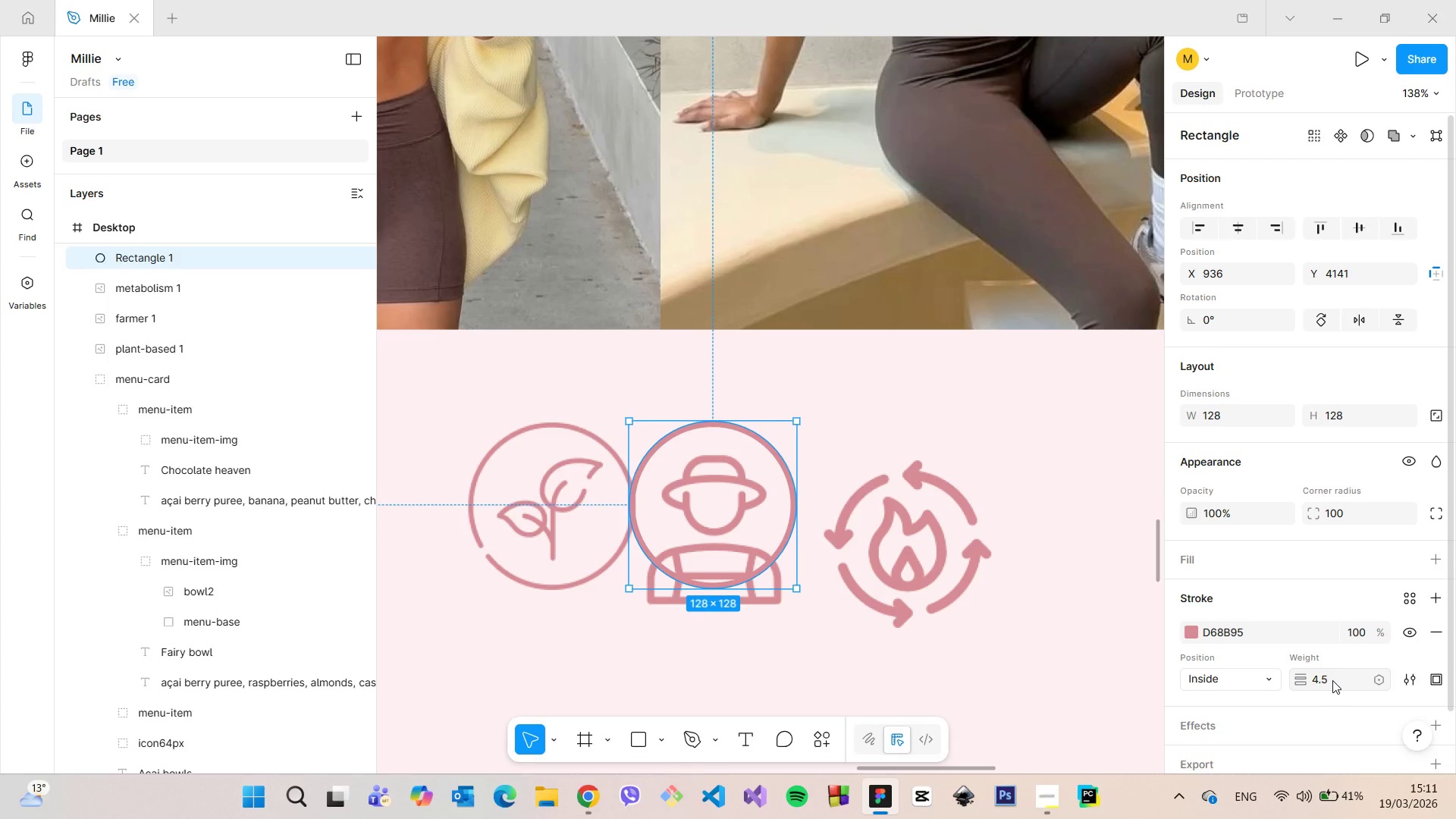 
left_click([1332, 680])
 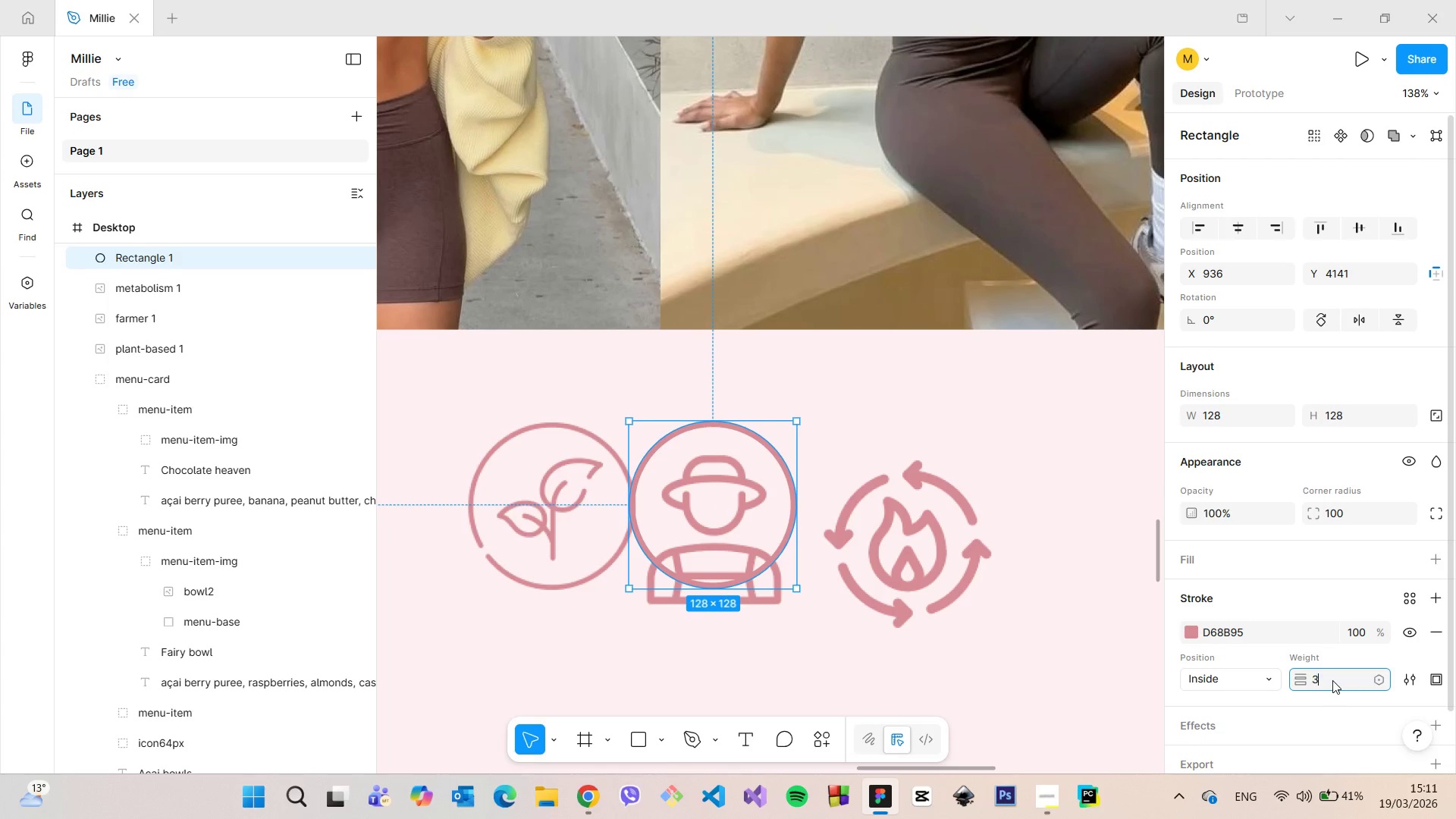 
key(3)
 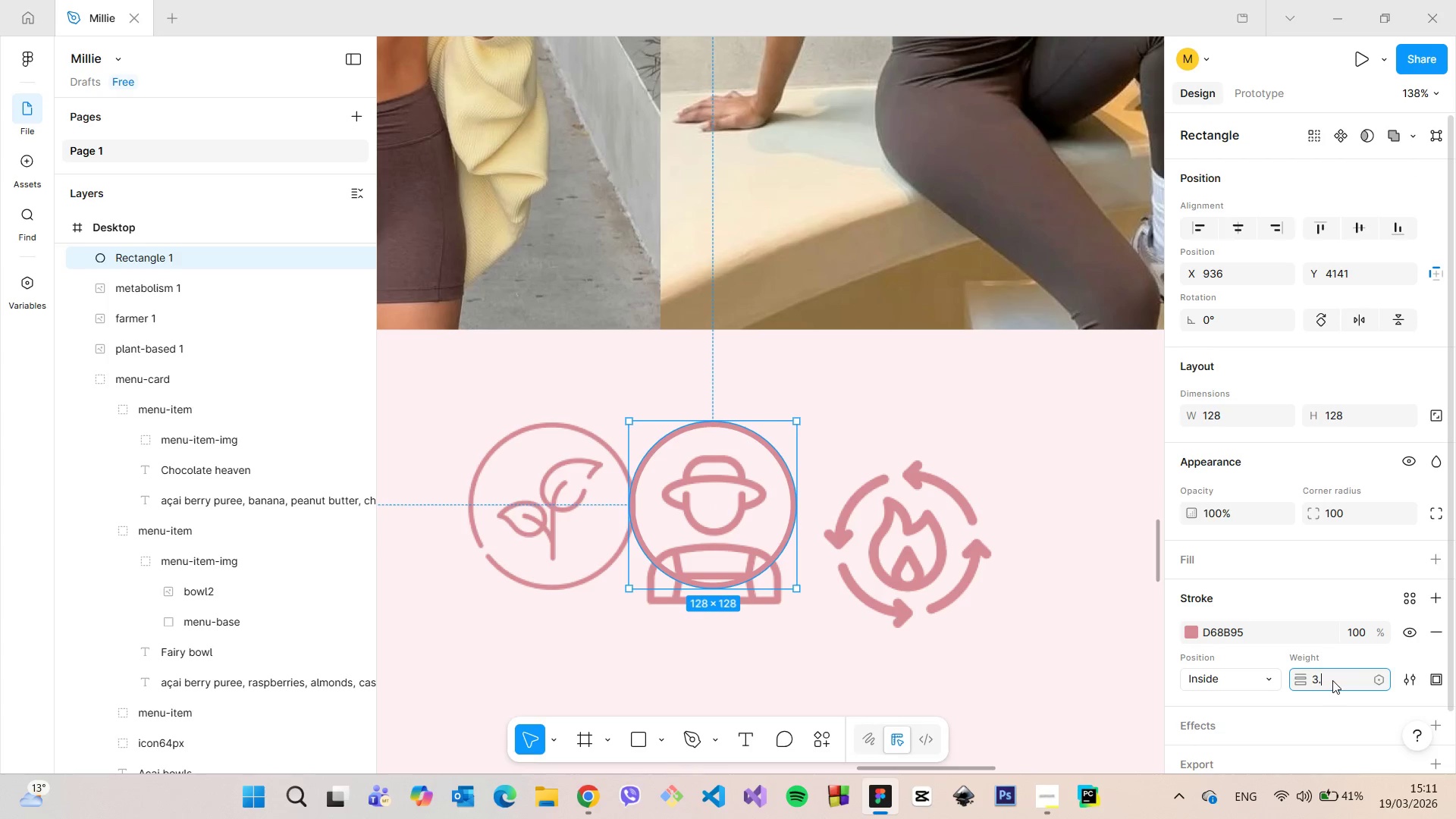 
key(Period)
 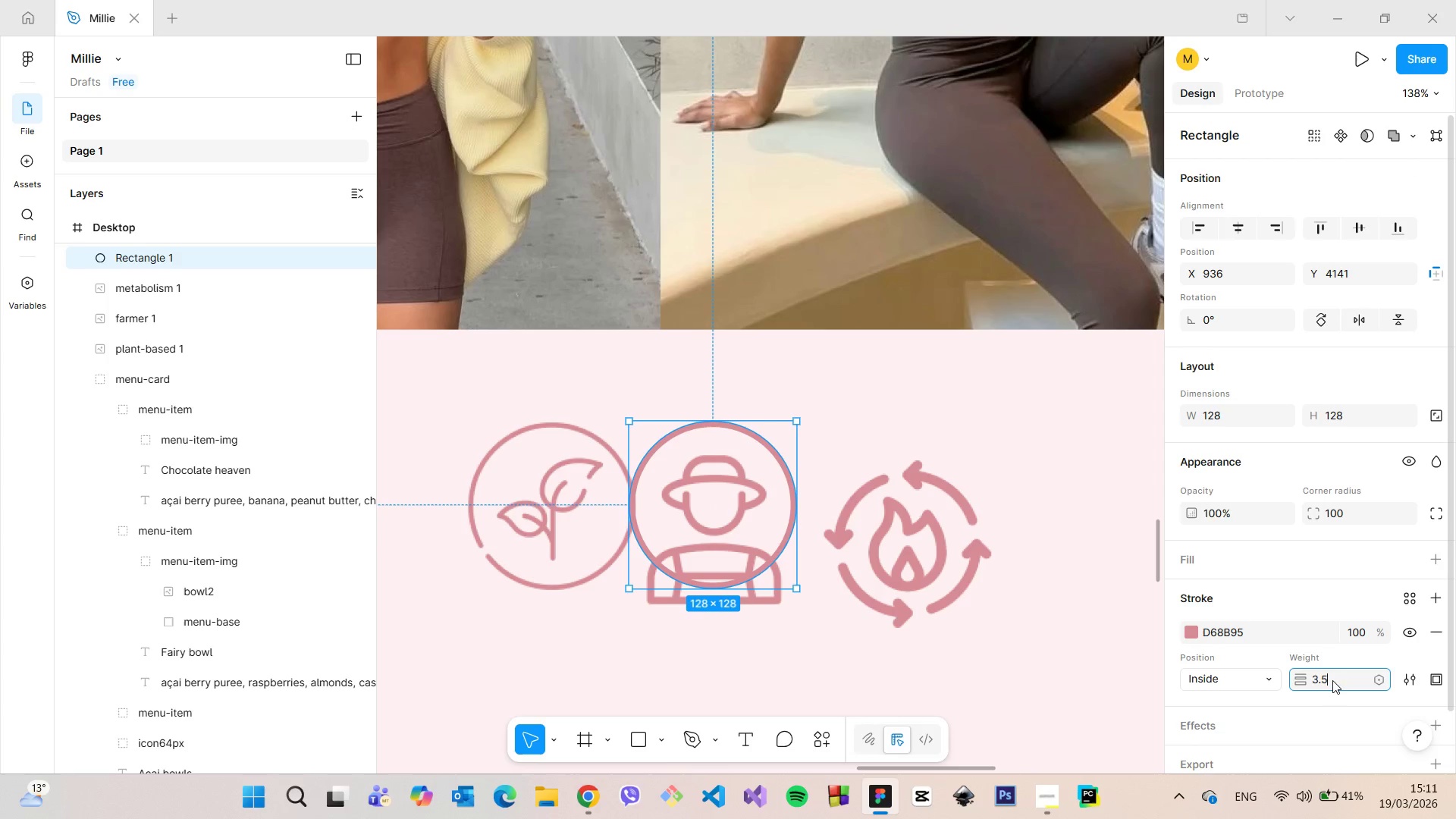 
key(5)
 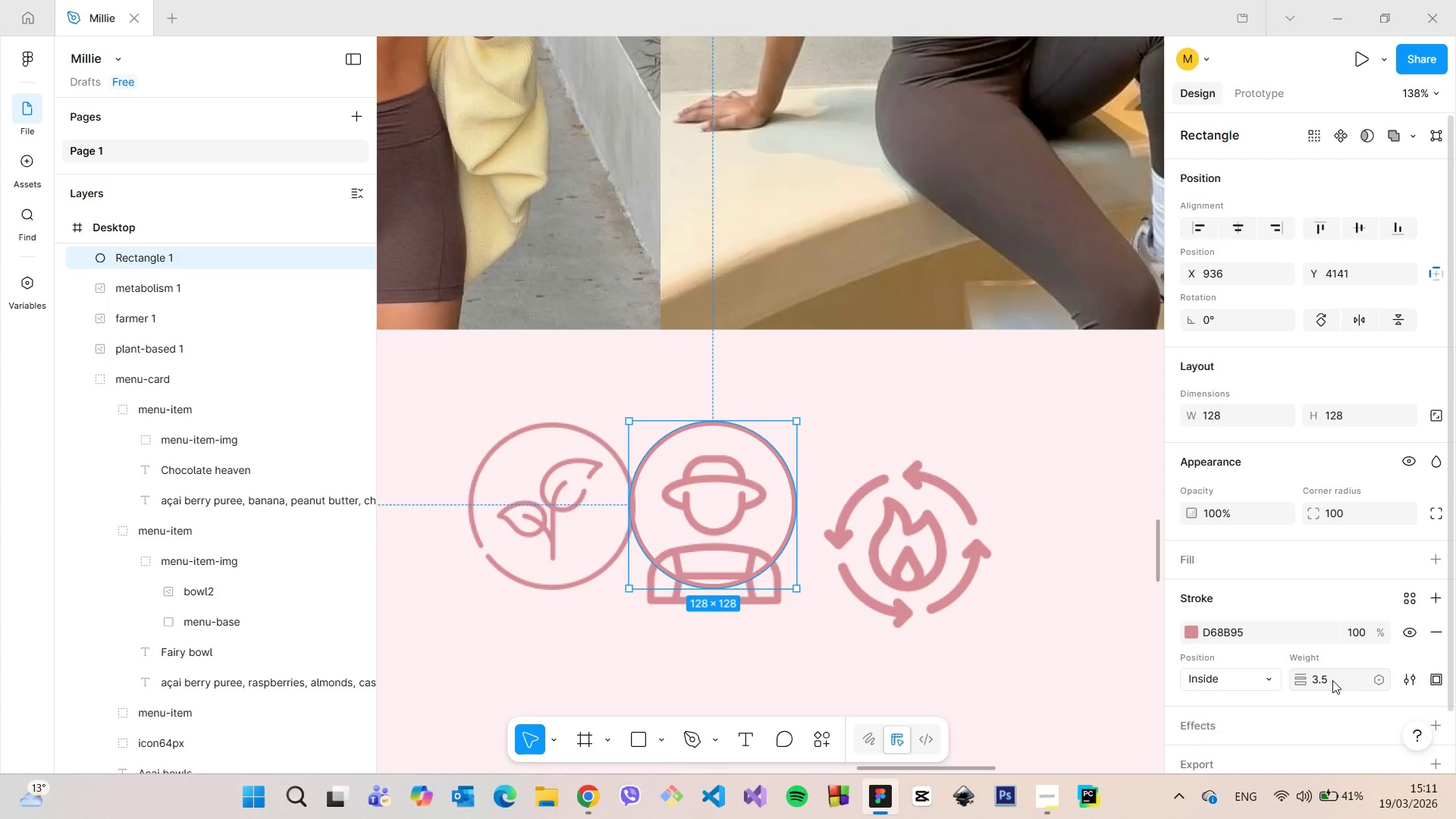 
key(Enter)
 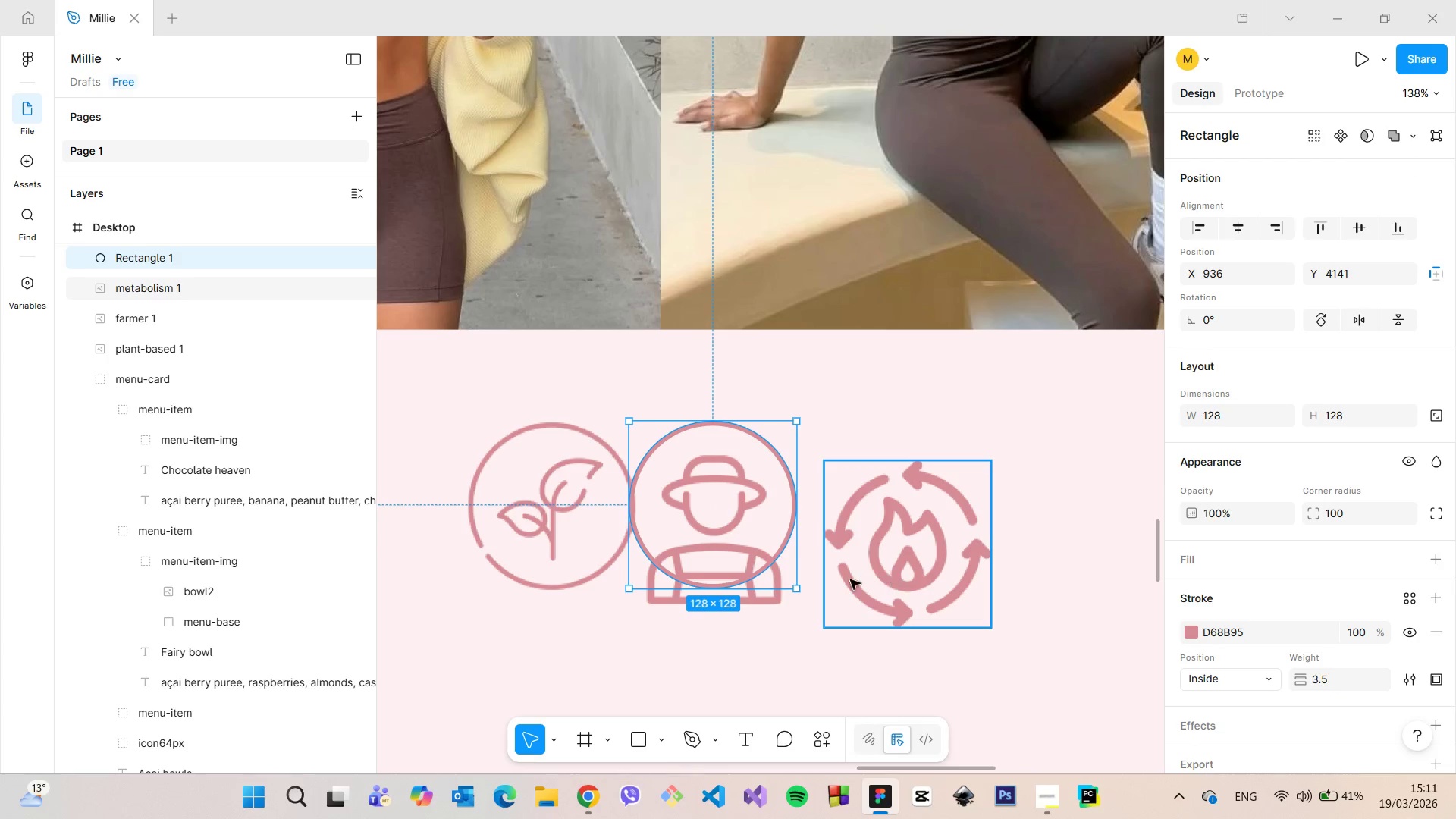 
left_click([724, 524])
 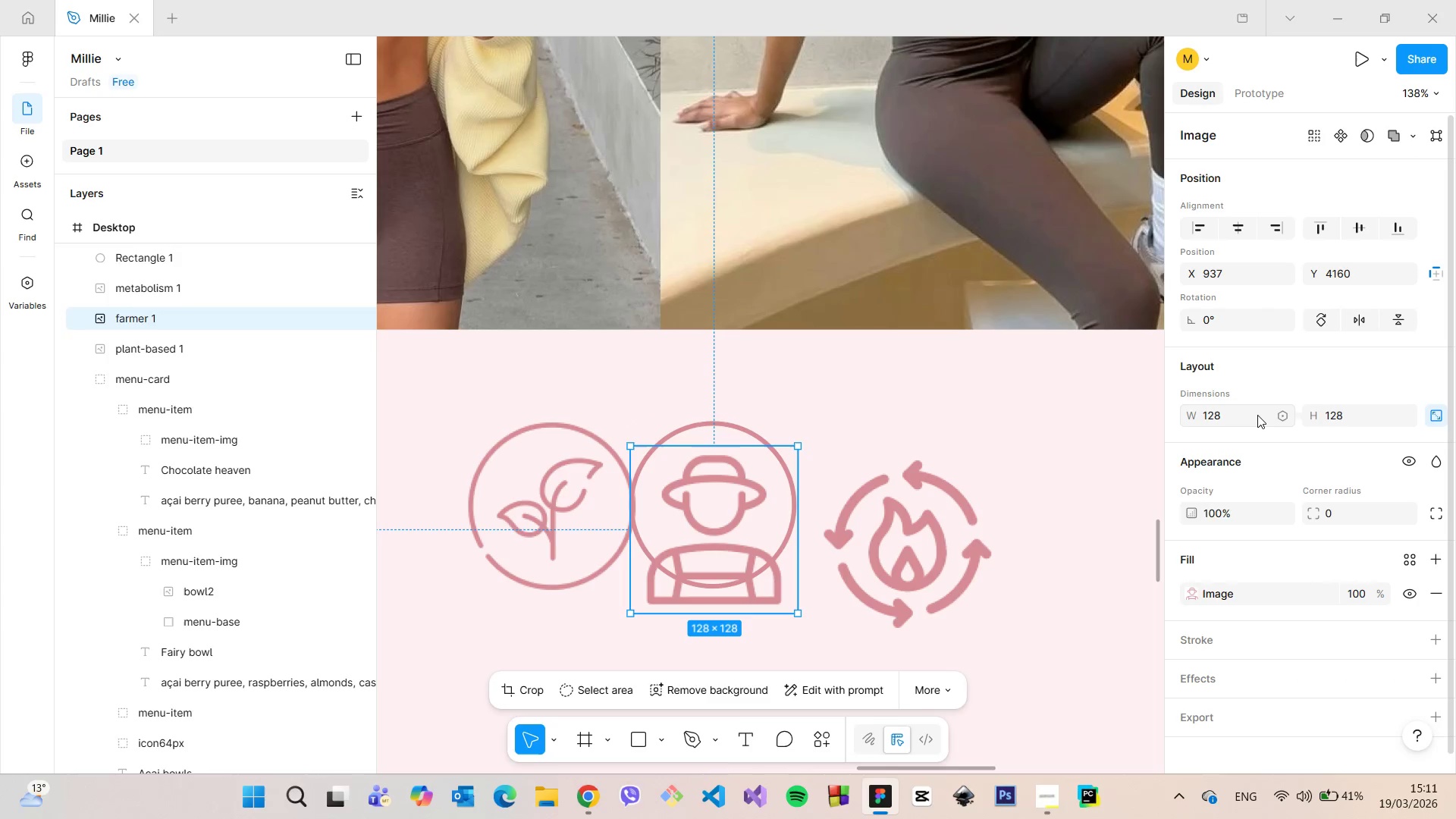 
left_click([1255, 415])
 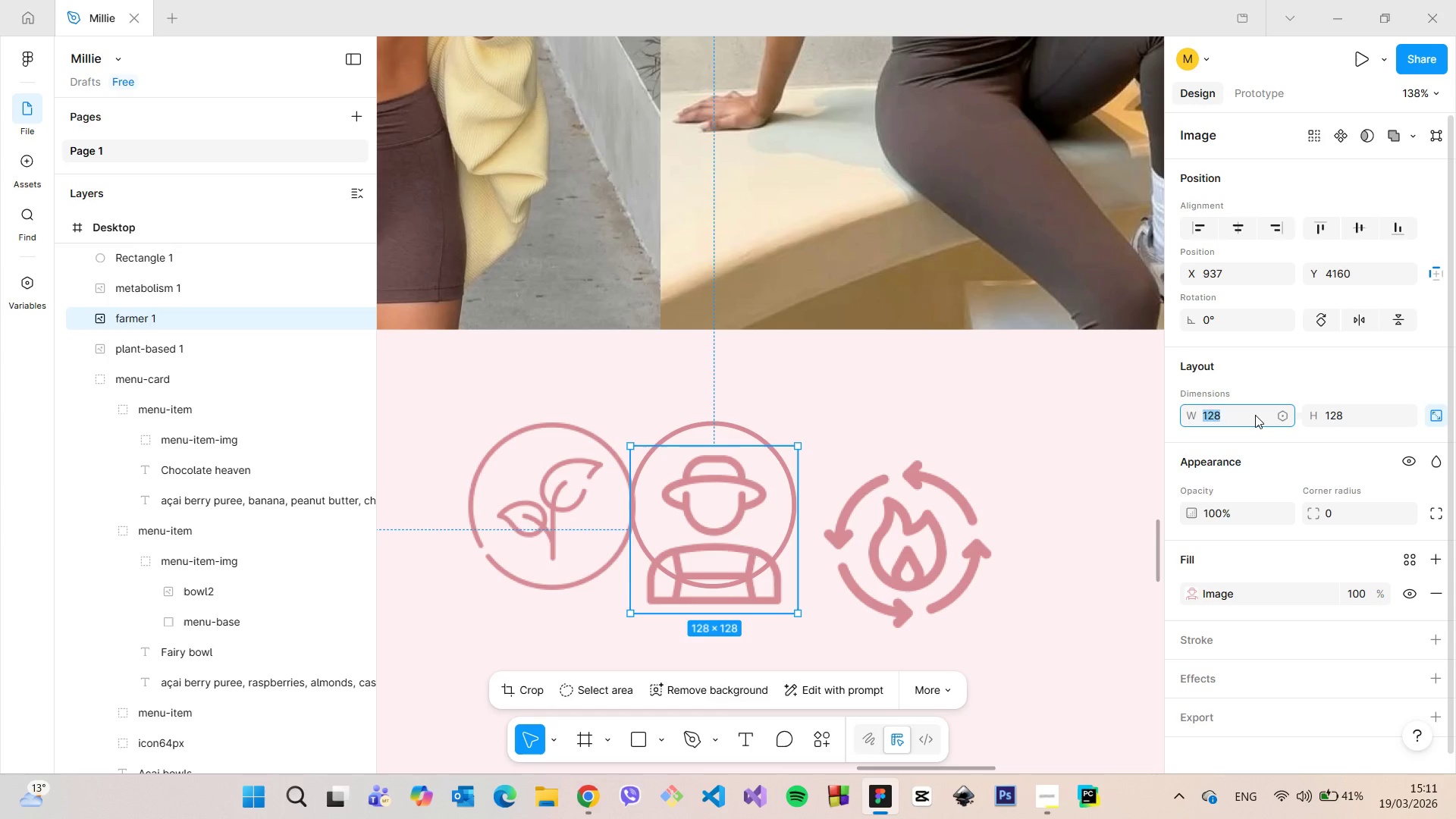 
type(100)
 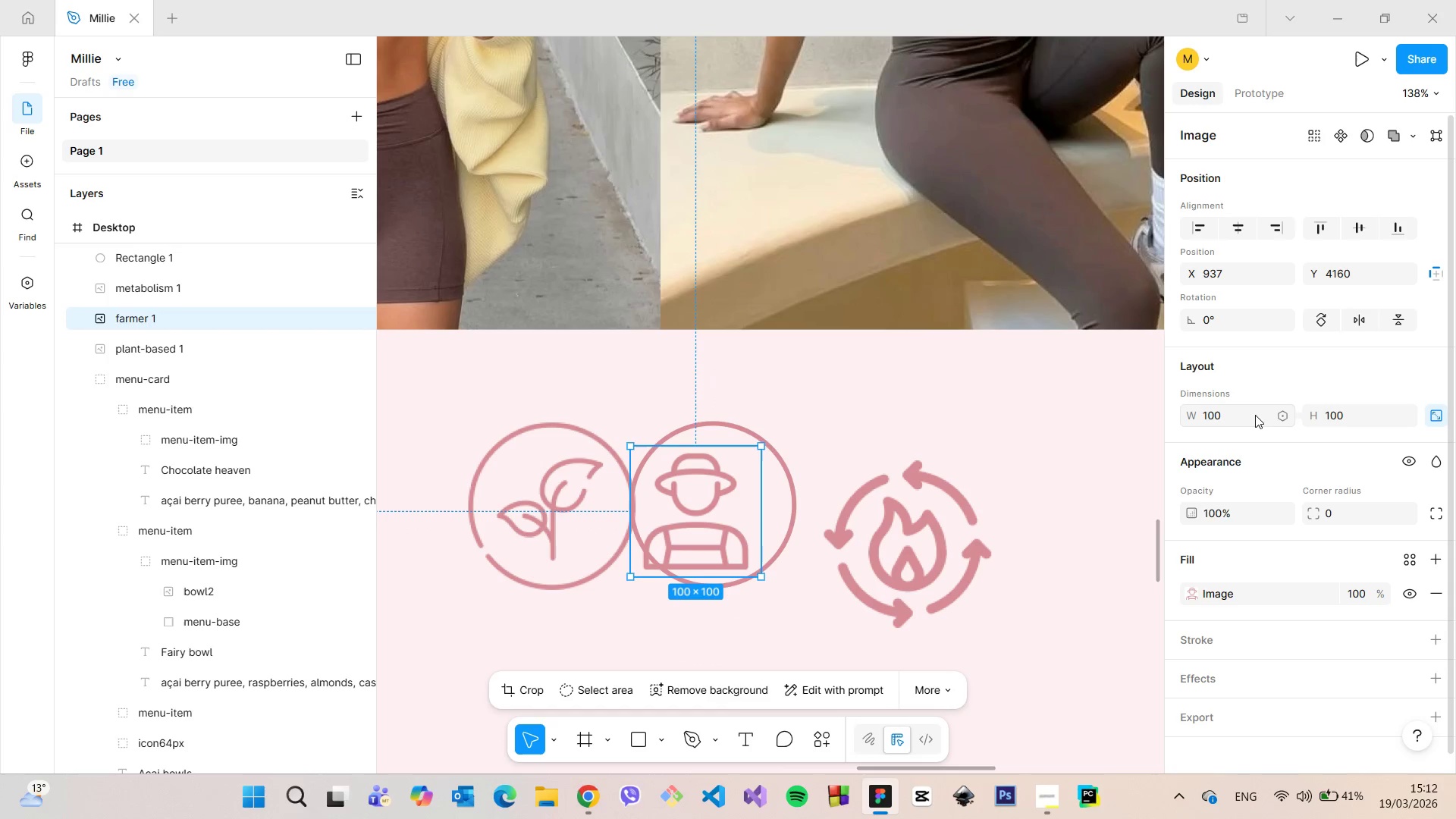 
key(Enter)
 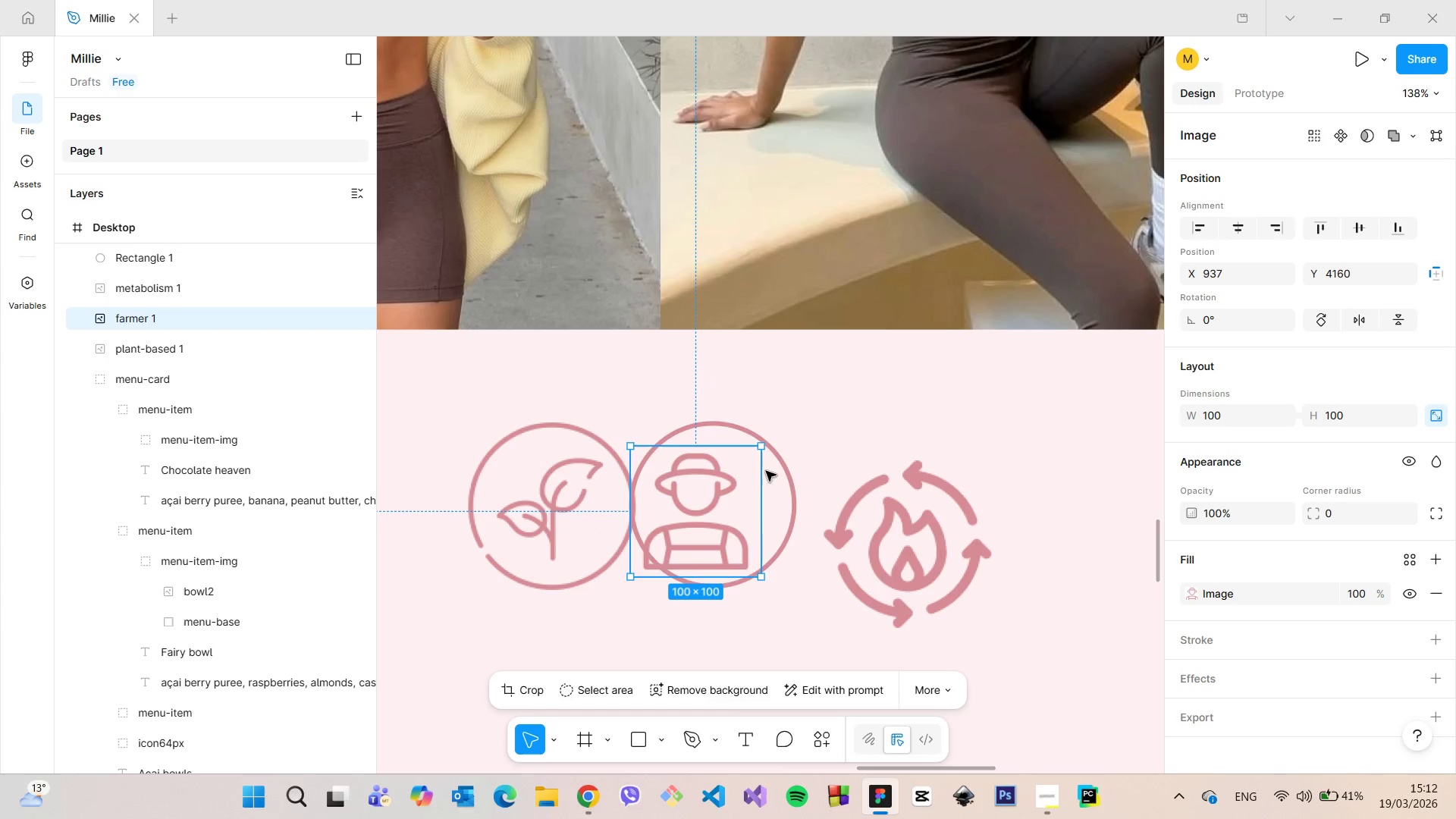 
left_click_drag(start_coordinate=[698, 491], to_coordinate=[720, 483])
 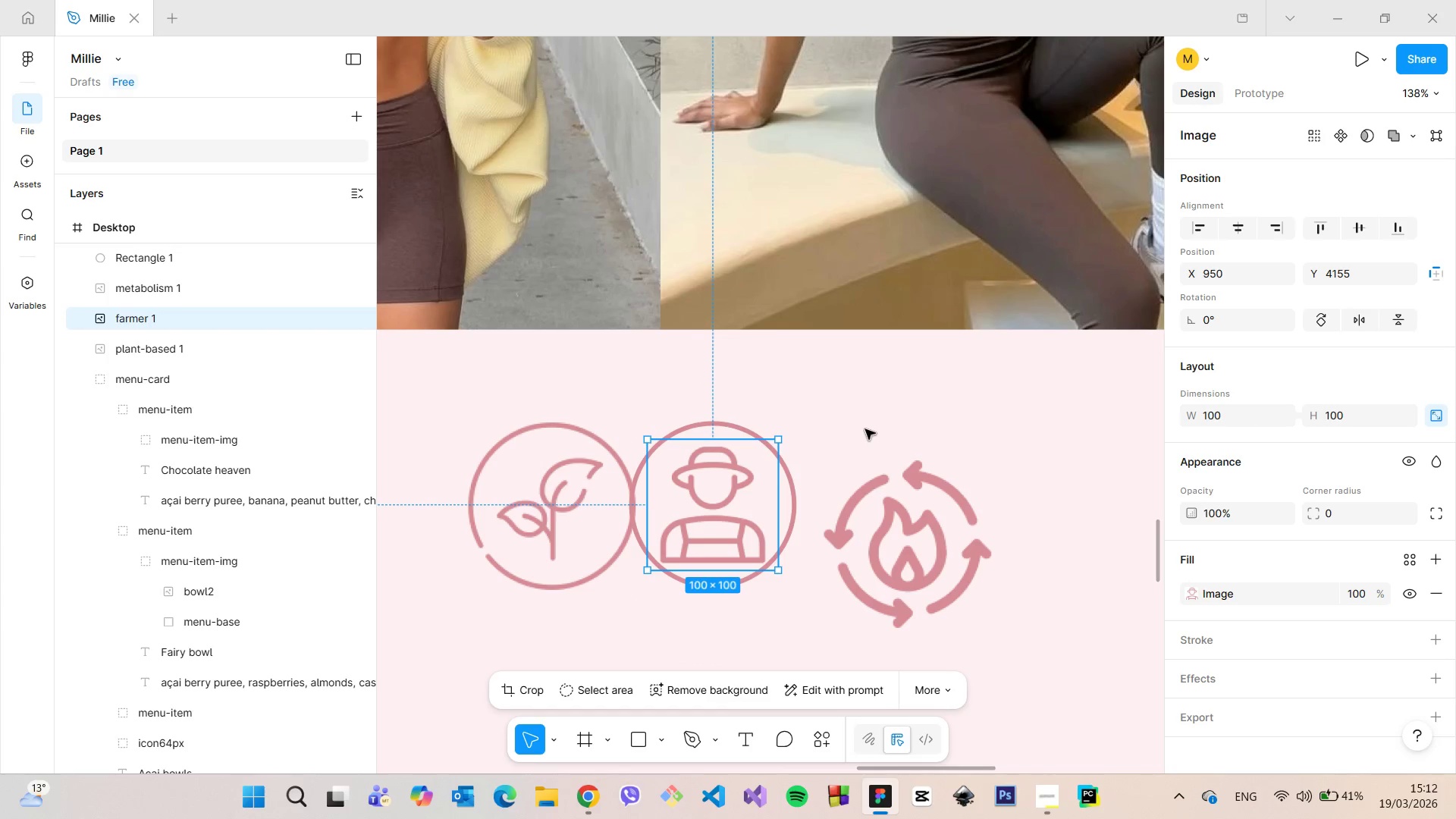 
left_click([865, 429])
 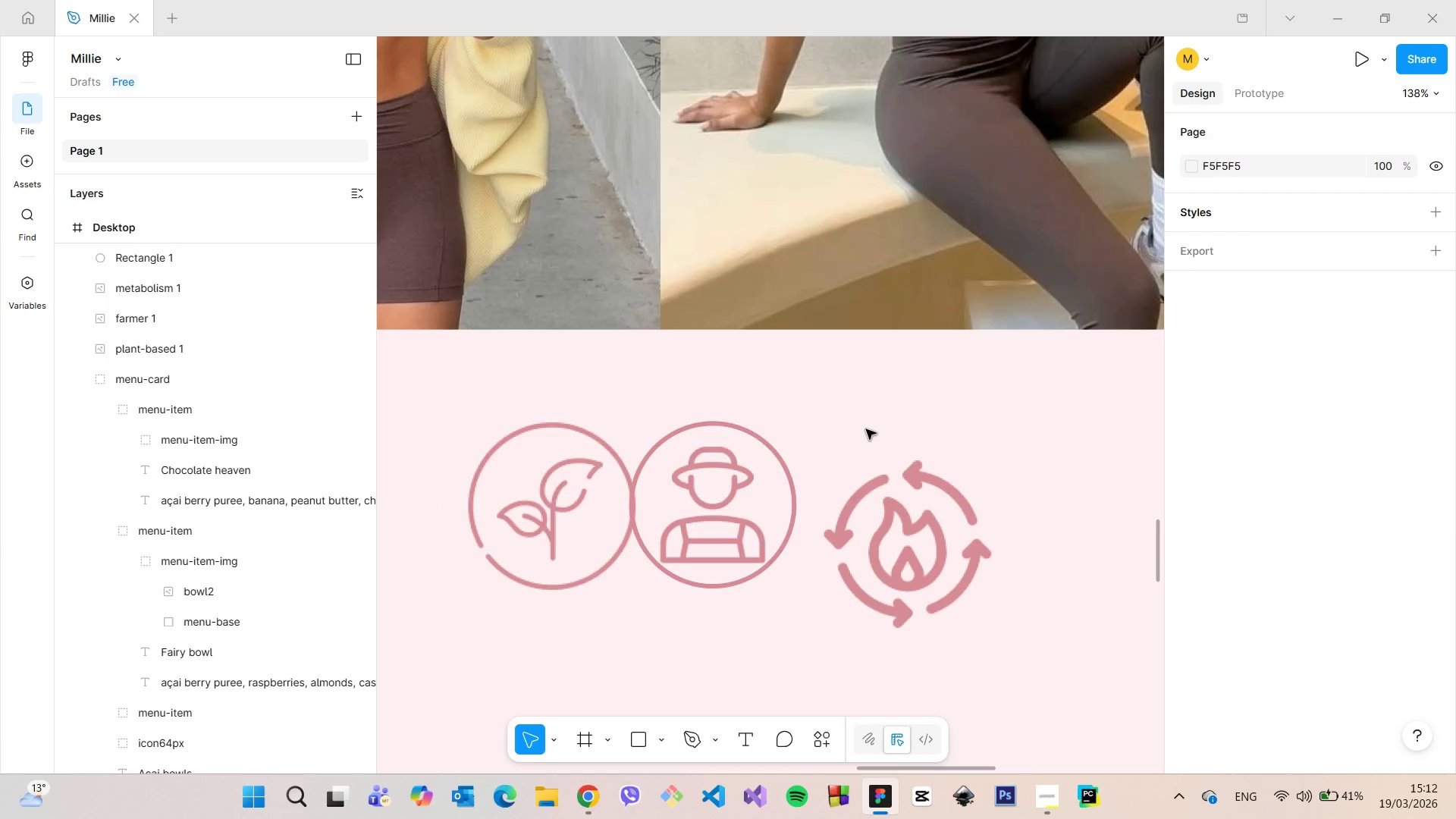 
left_click([753, 474])
 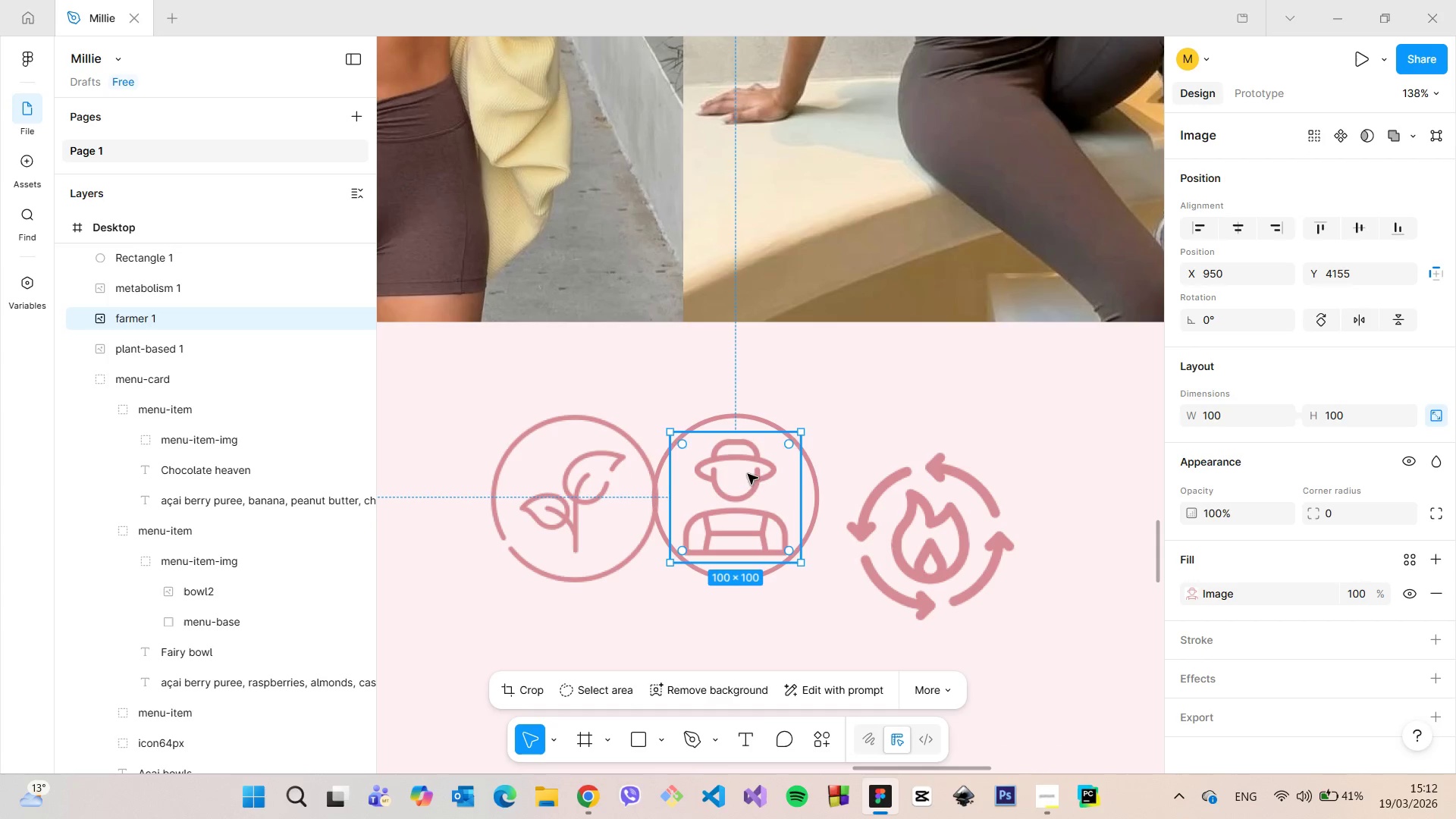 
scroll: coordinate [834, 440], scroll_direction: none, amount: 0.0
 